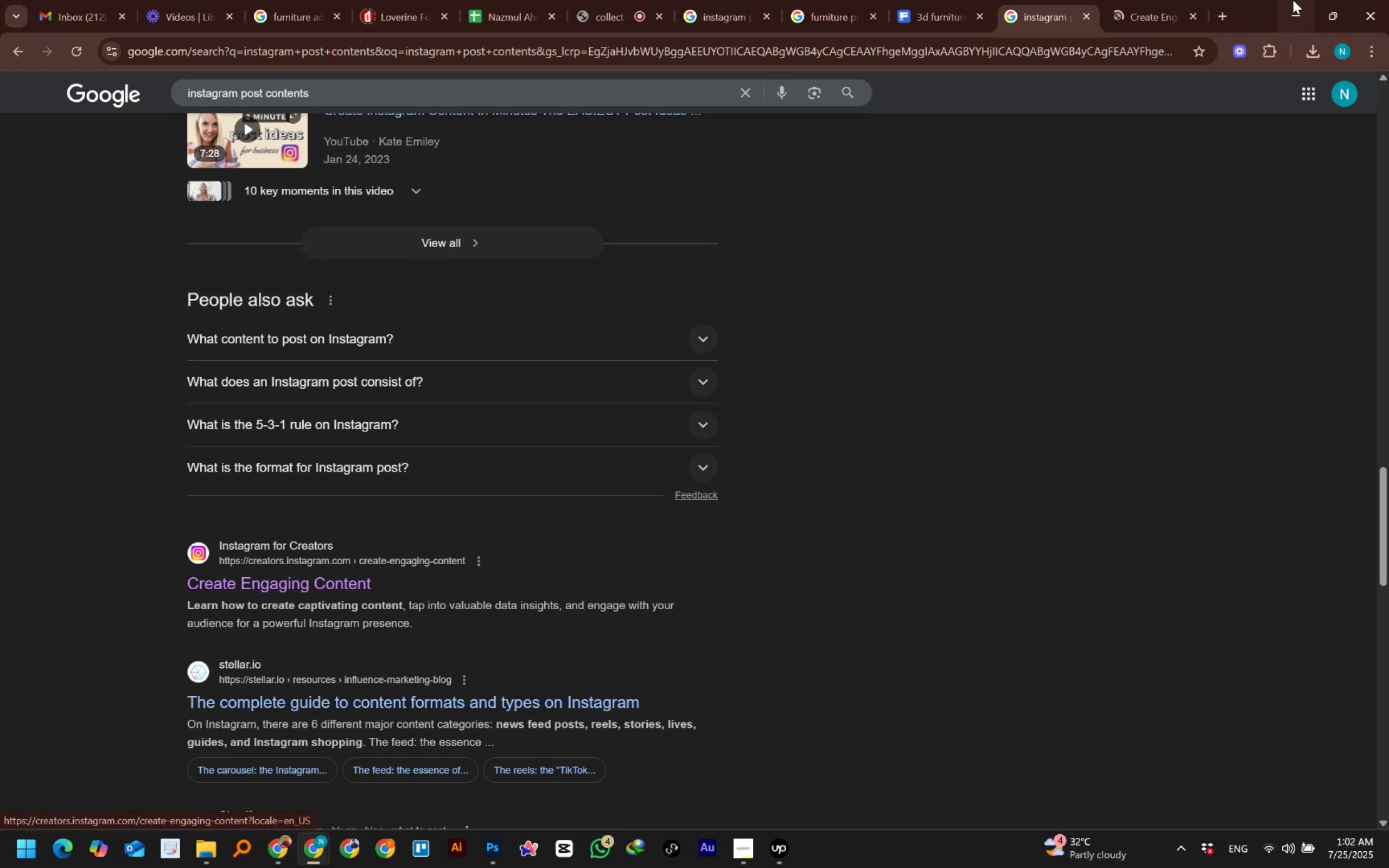 
left_click([1158, 16])
 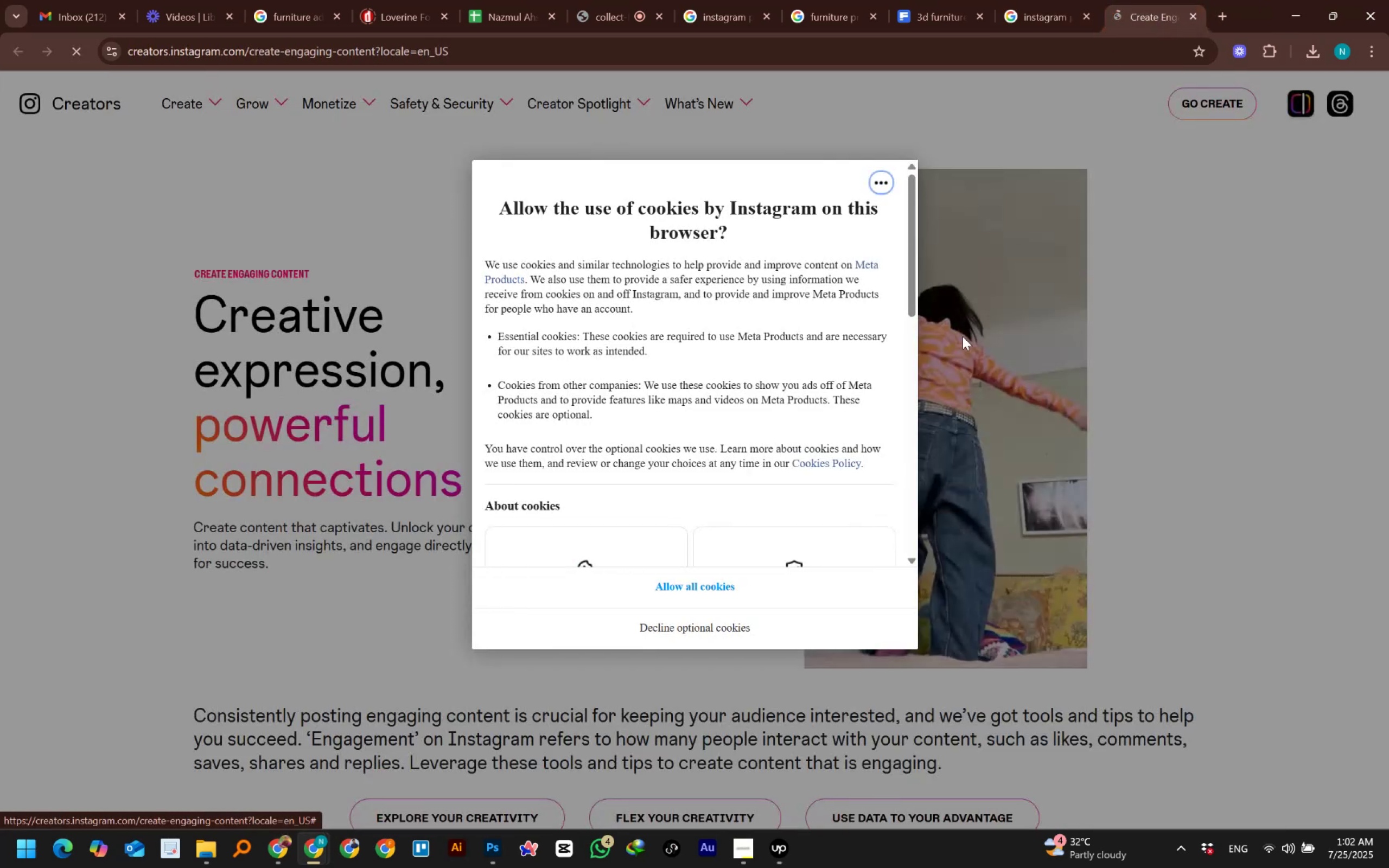 
left_click([691, 593])
 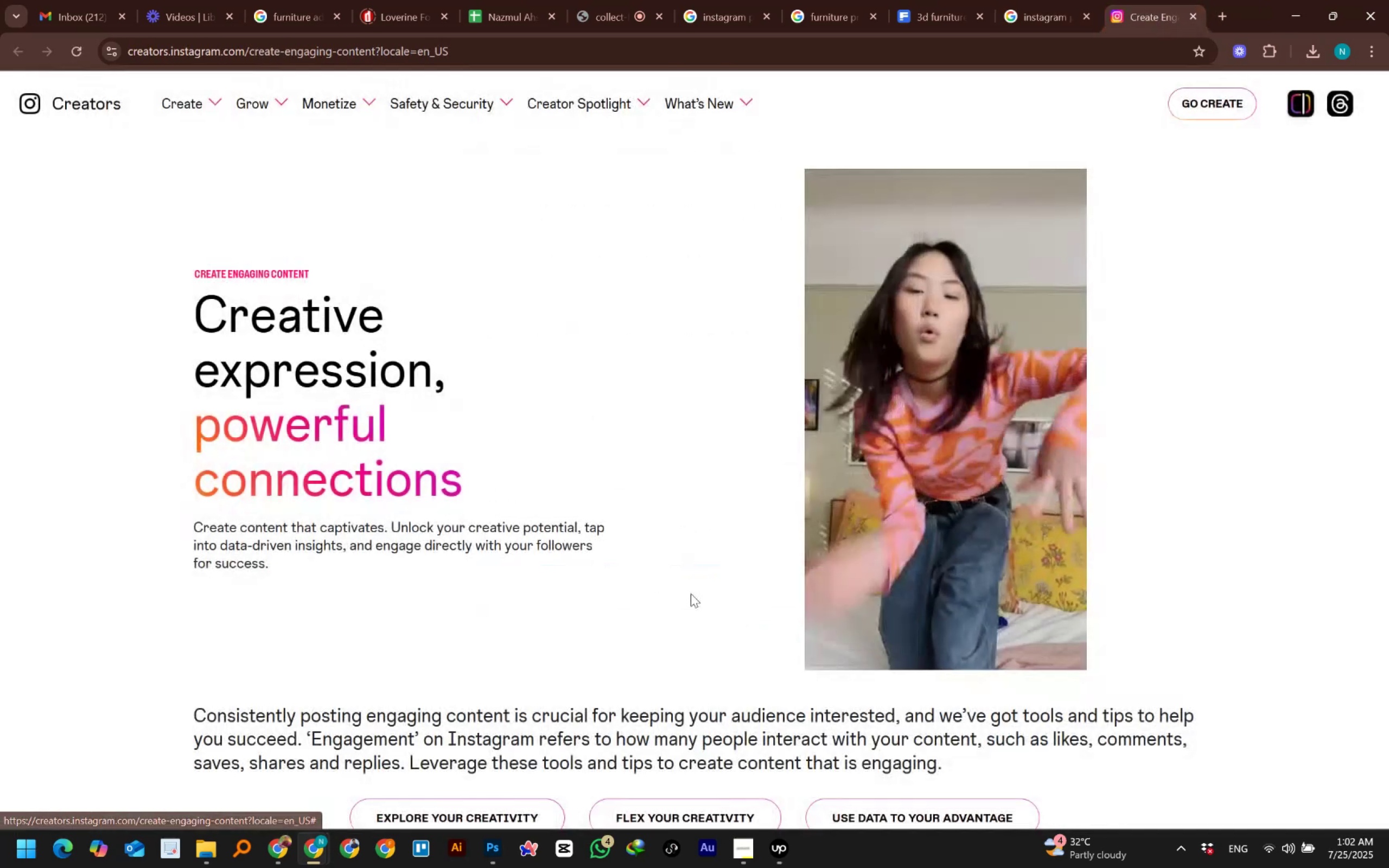 
scroll: coordinate [685, 567], scroll_direction: down, amount: 18.0
 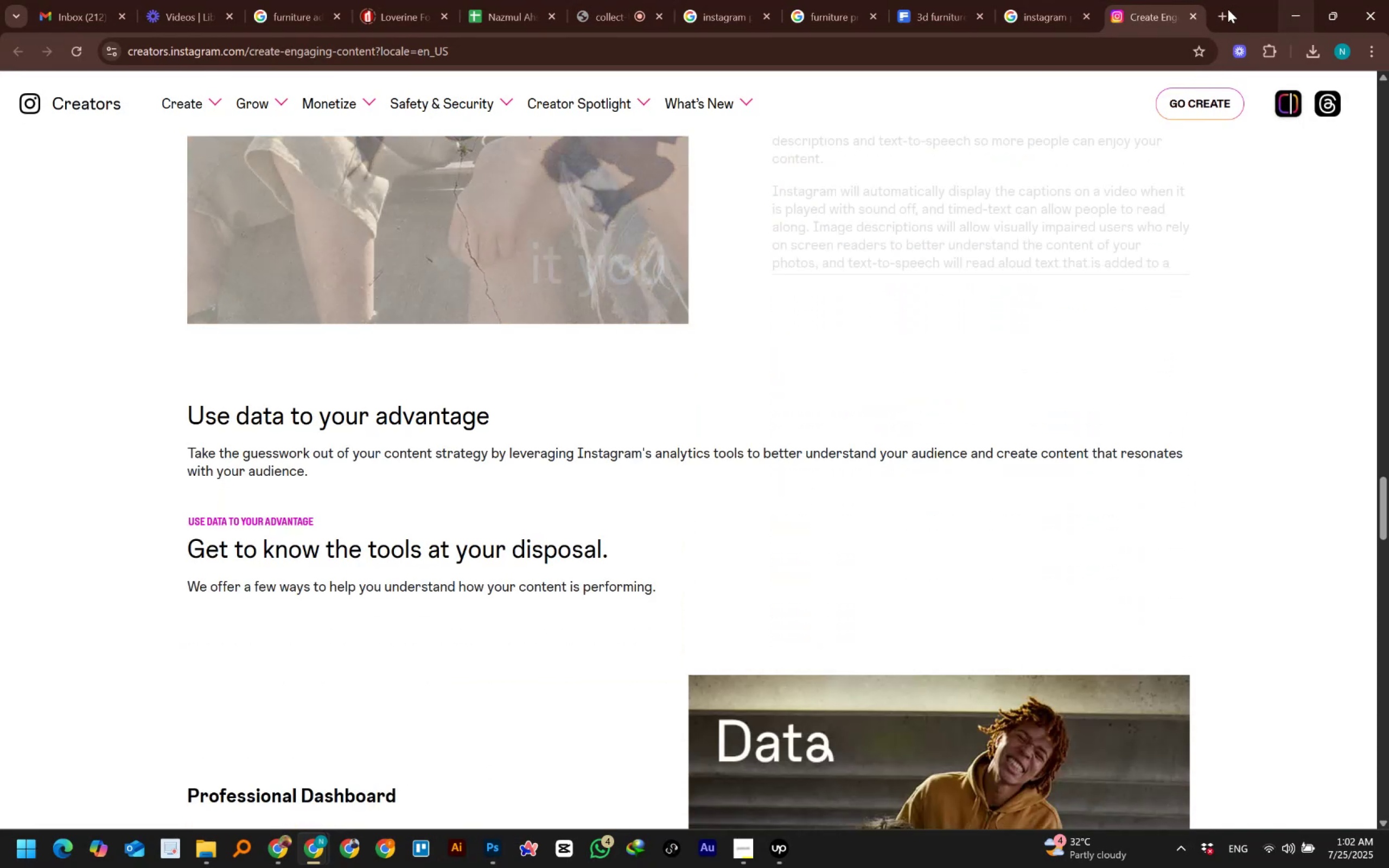 
left_click([1187, 12])
 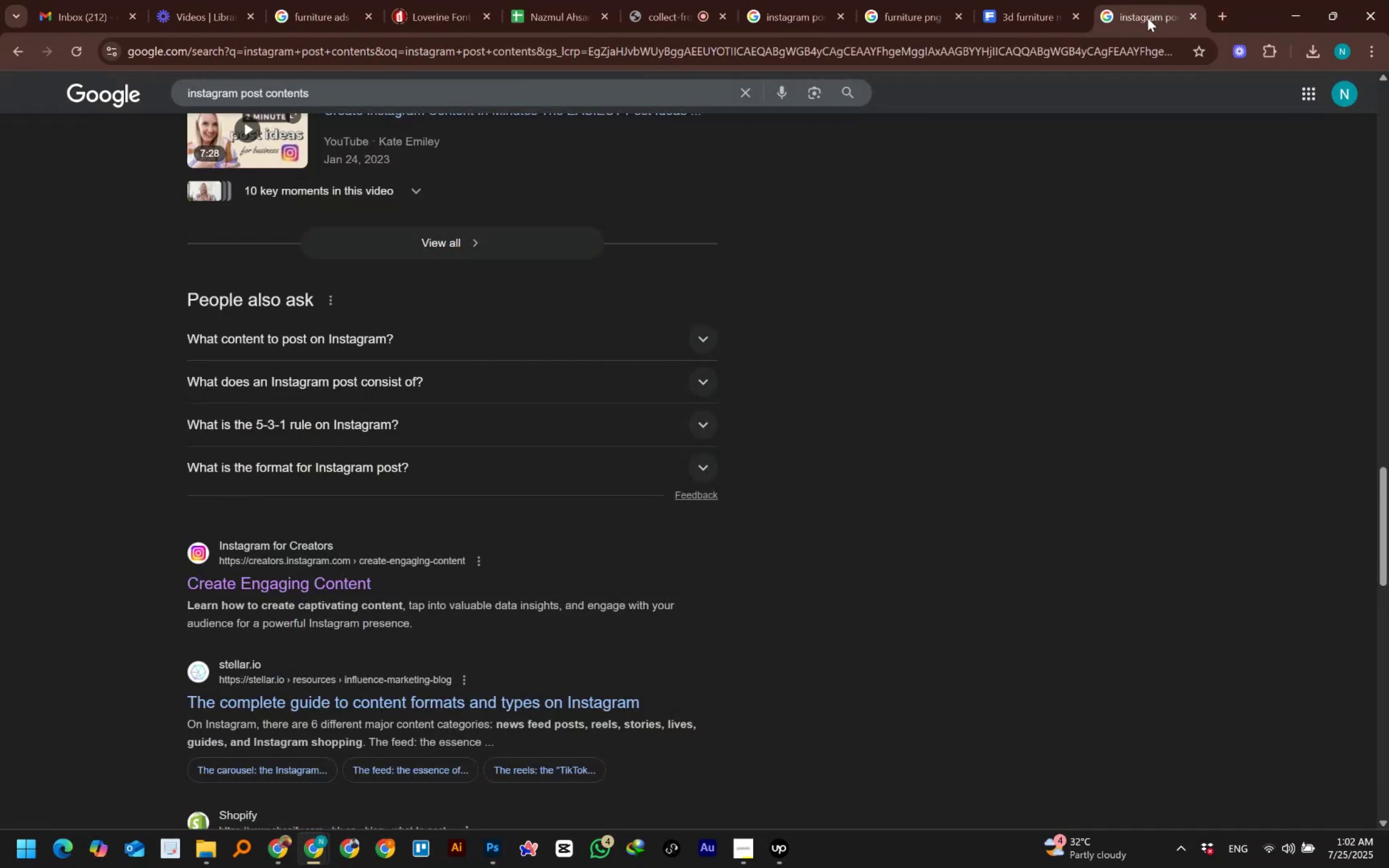 
scroll: coordinate [224, 393], scroll_direction: up, amount: 19.0
 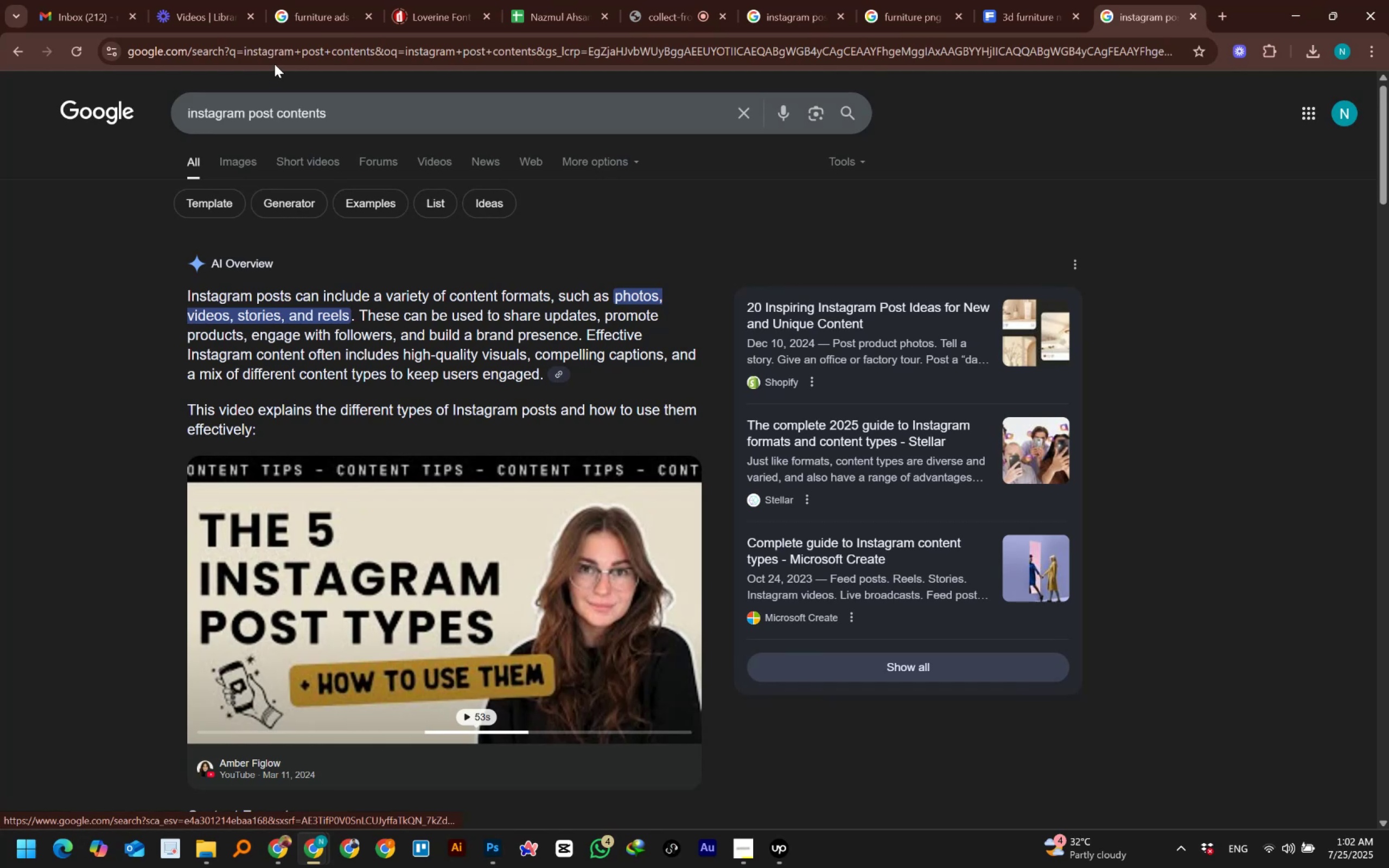 
left_click([276, 49])
 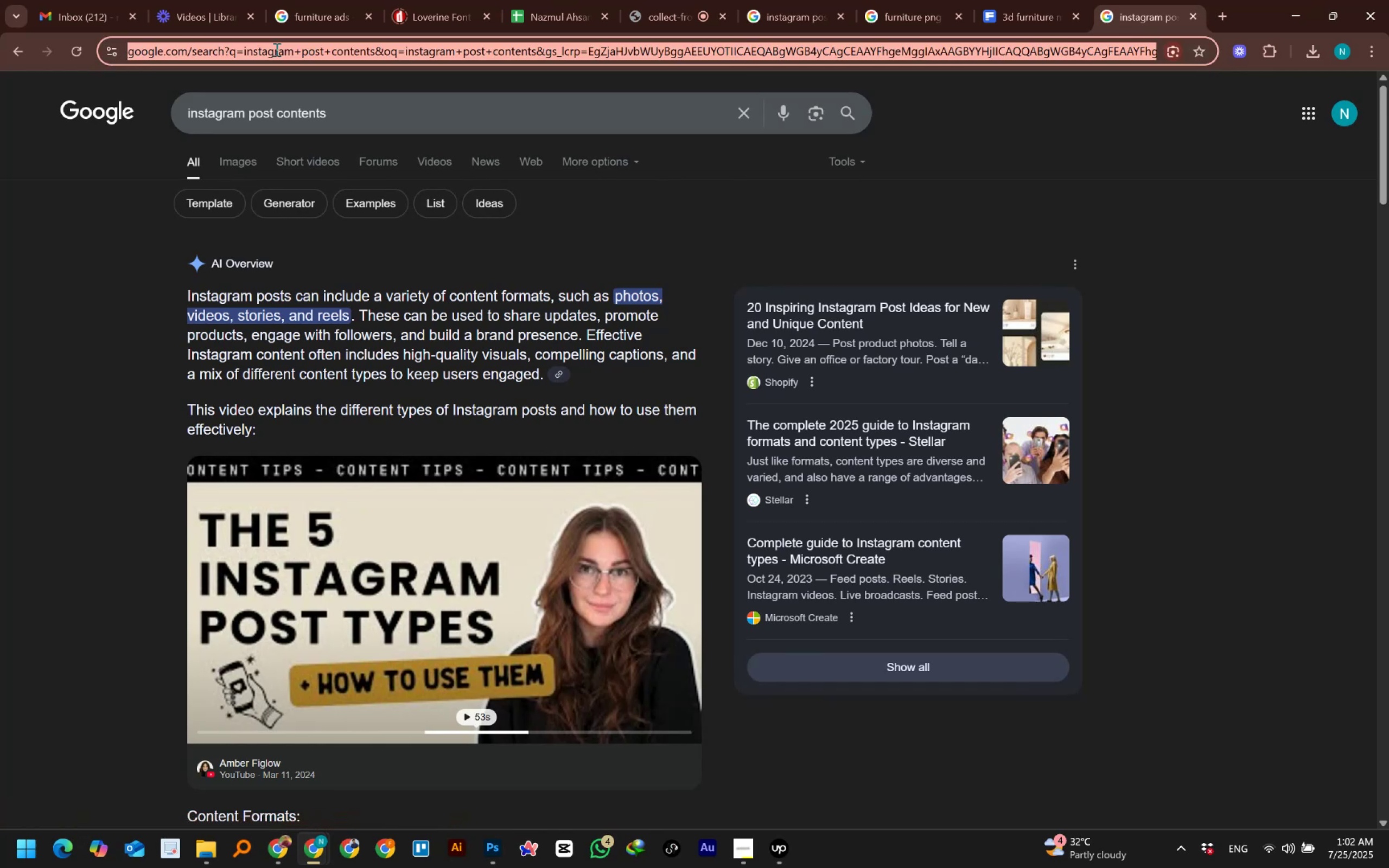 
type(gemini)
 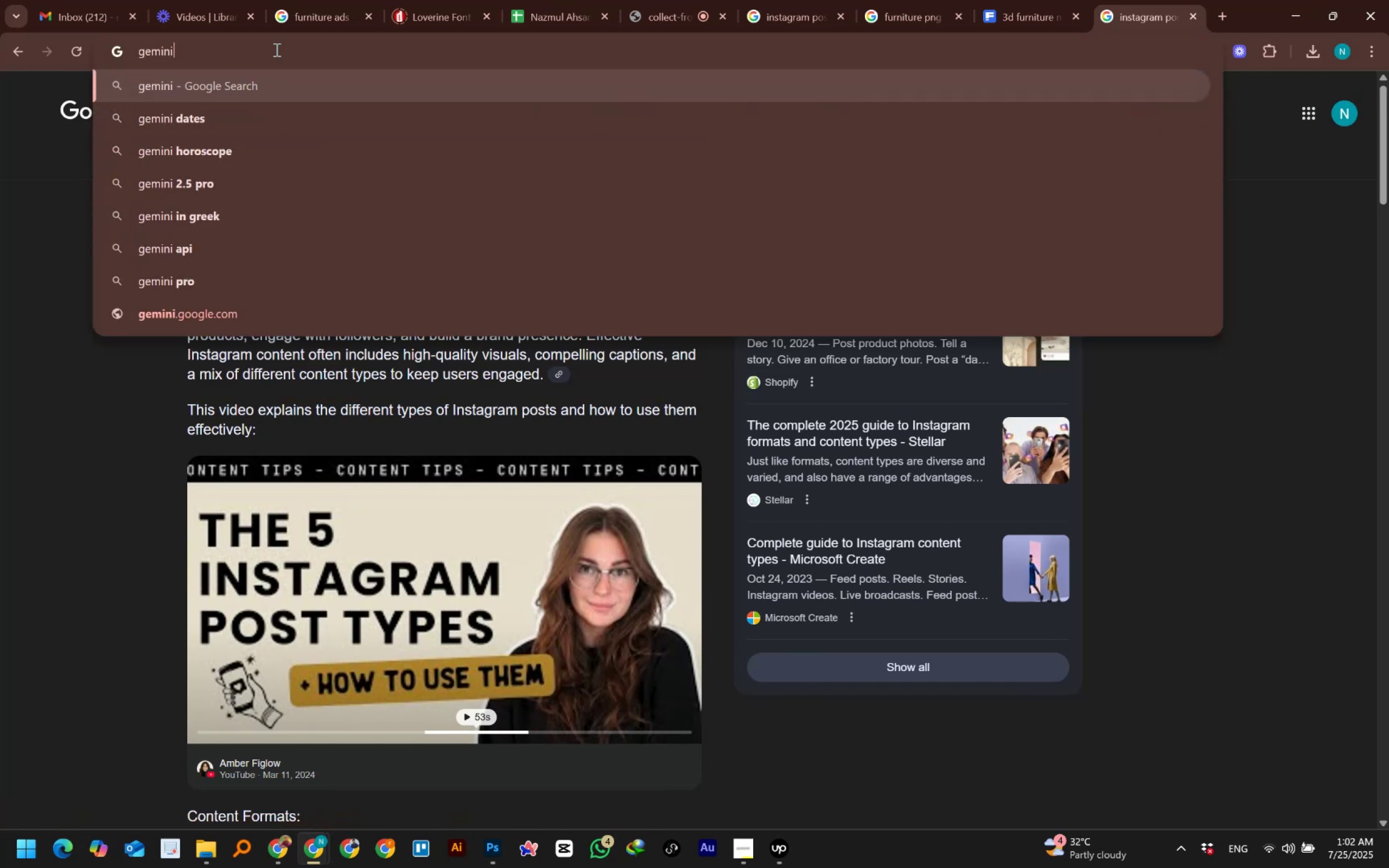 
key(Enter)
 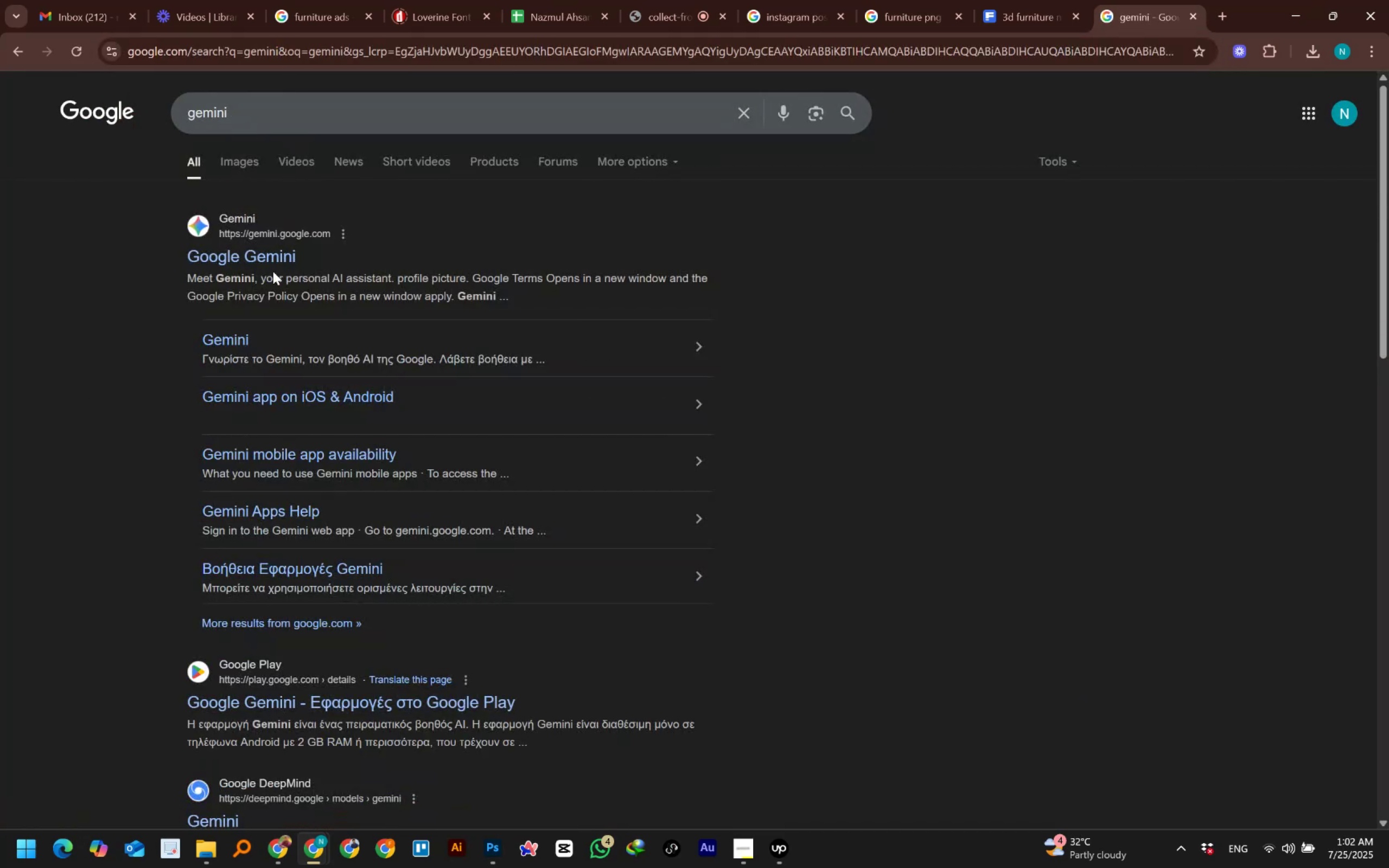 
double_click([270, 260])
 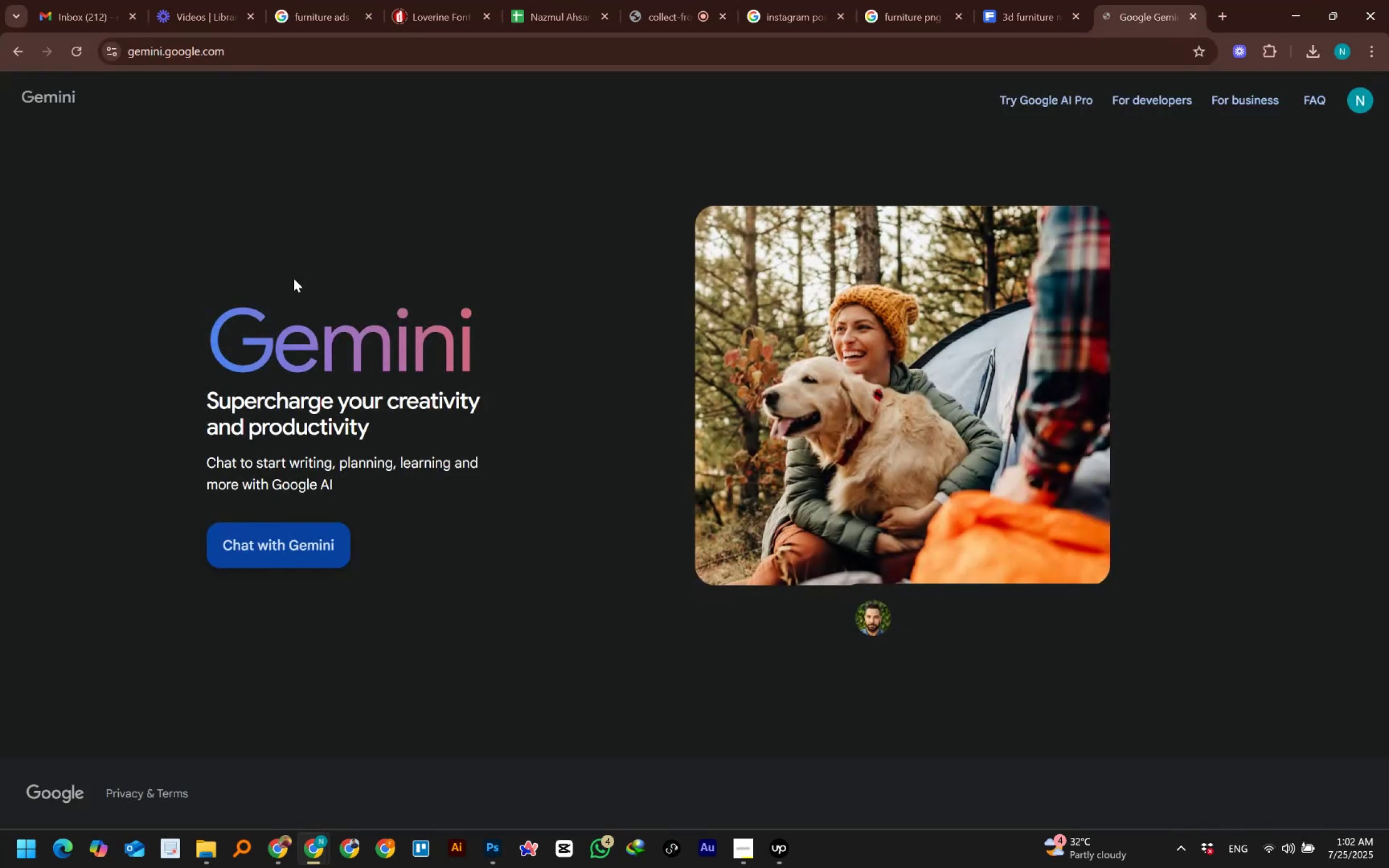 
left_click([298, 557])
 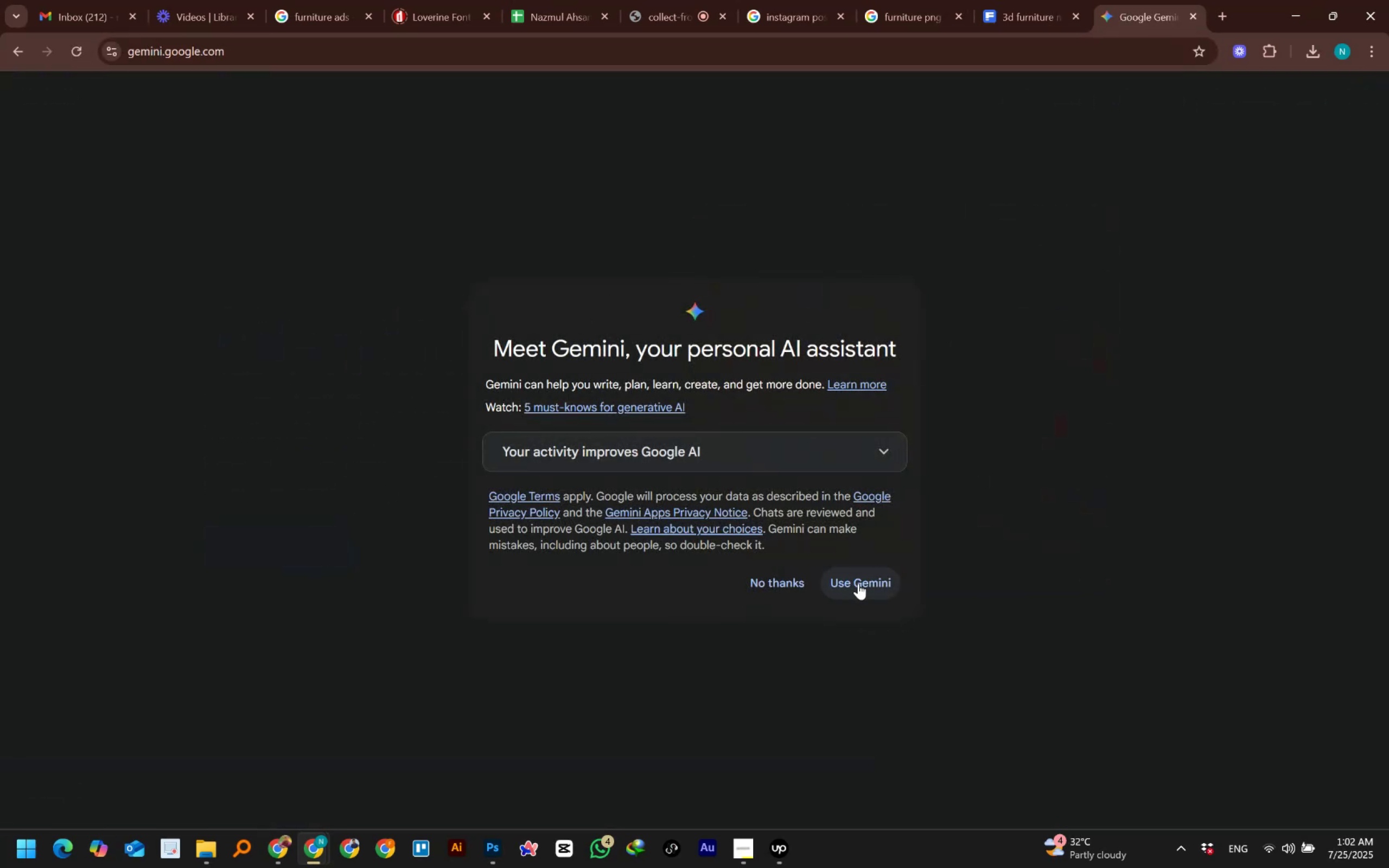 
left_click([856, 581])
 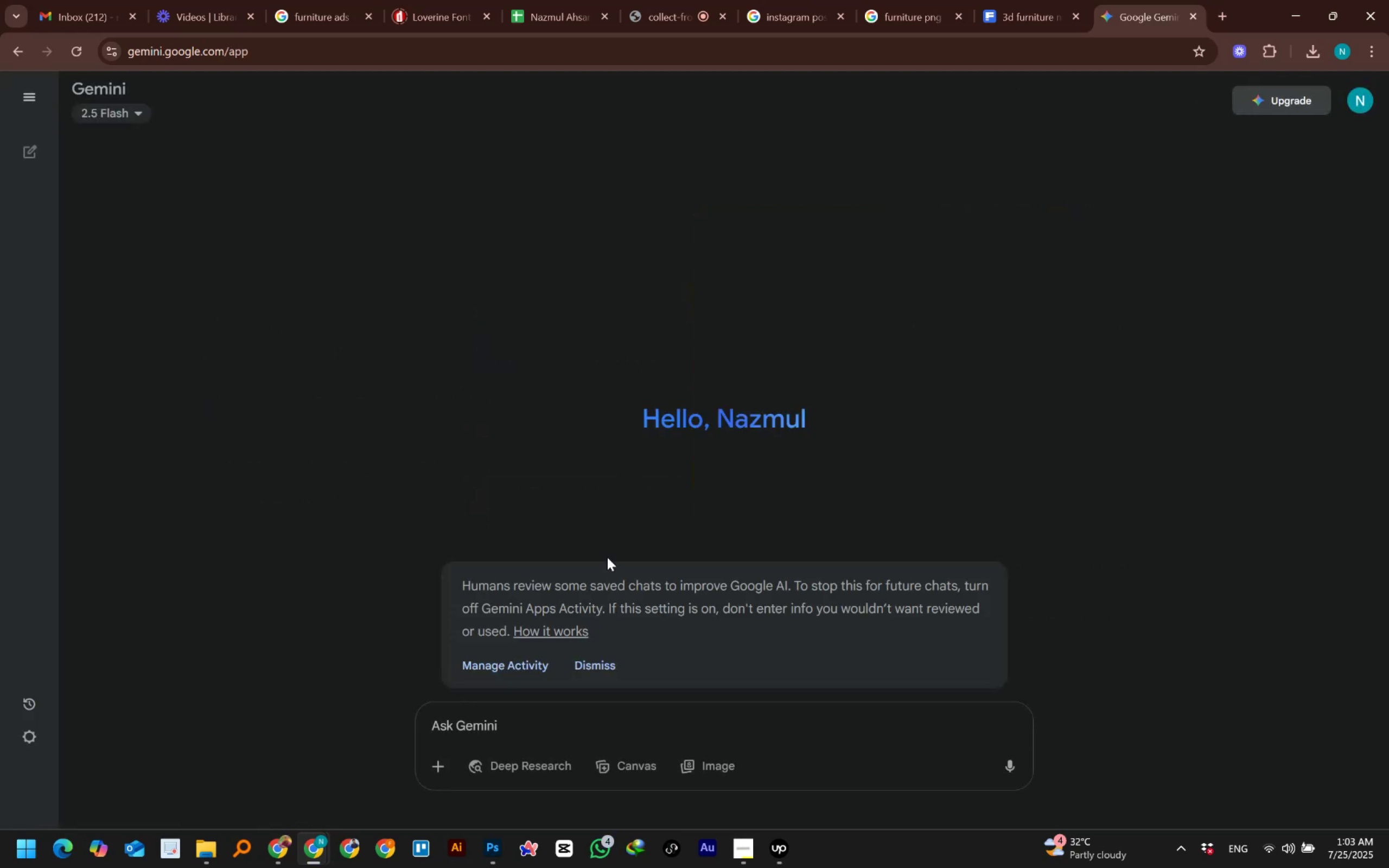 
left_click([476, 725])
 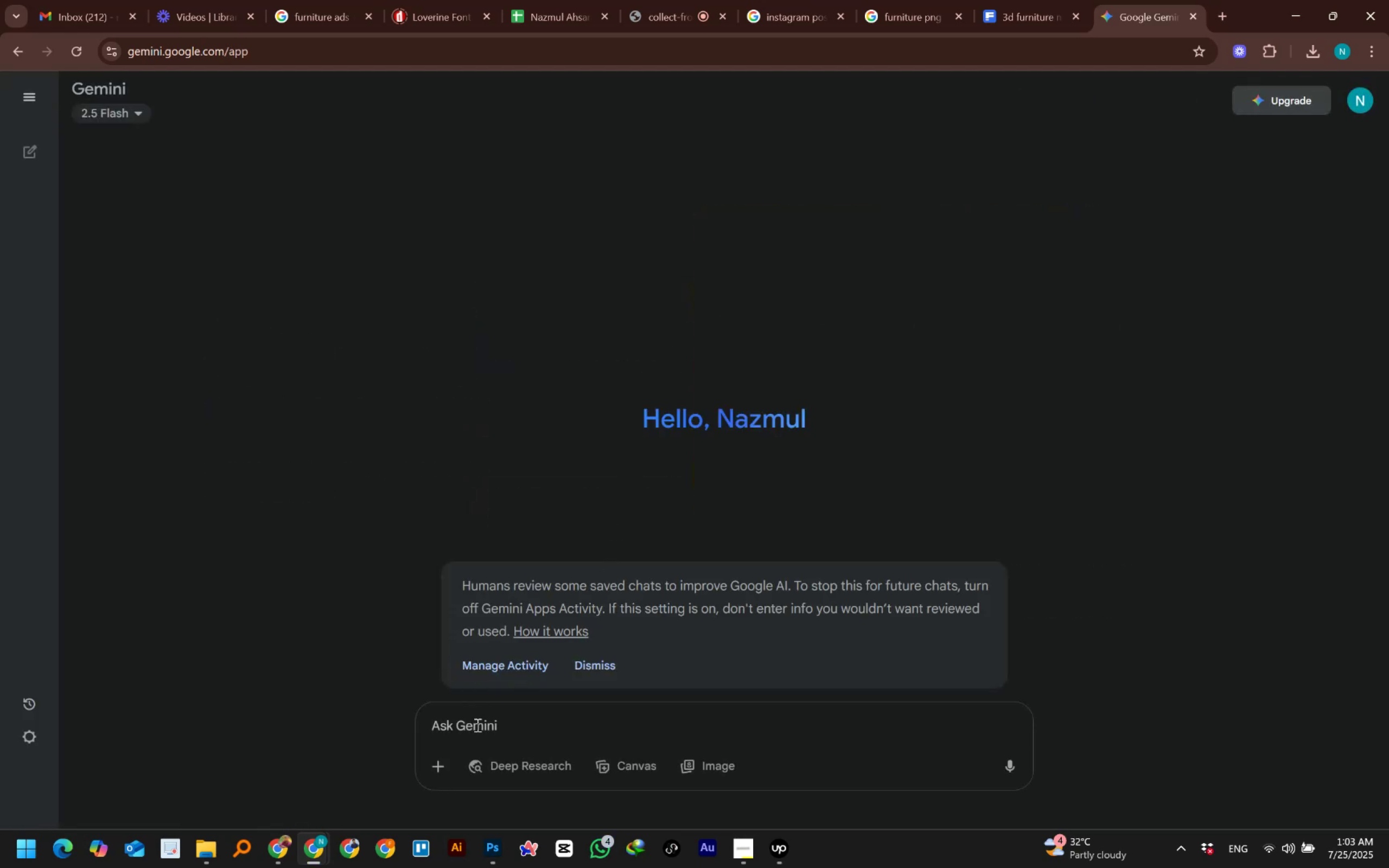 
type(I will make a Instgram ost )
key(Backspace)
key(Backspace)
key(Backspace)
key(Backspace)
type(post for a demo furniture brands)
key(Backspace)
type(. Write me the content, )
key(Backspace)
key(Backspace)
type(f )
key(Backspace)
key(Backspace)
type( foa )
key(Backspace)
key(Backspace)
type(r a sofa. Demo brand name e)
key(Backspace)
type(and sale )
 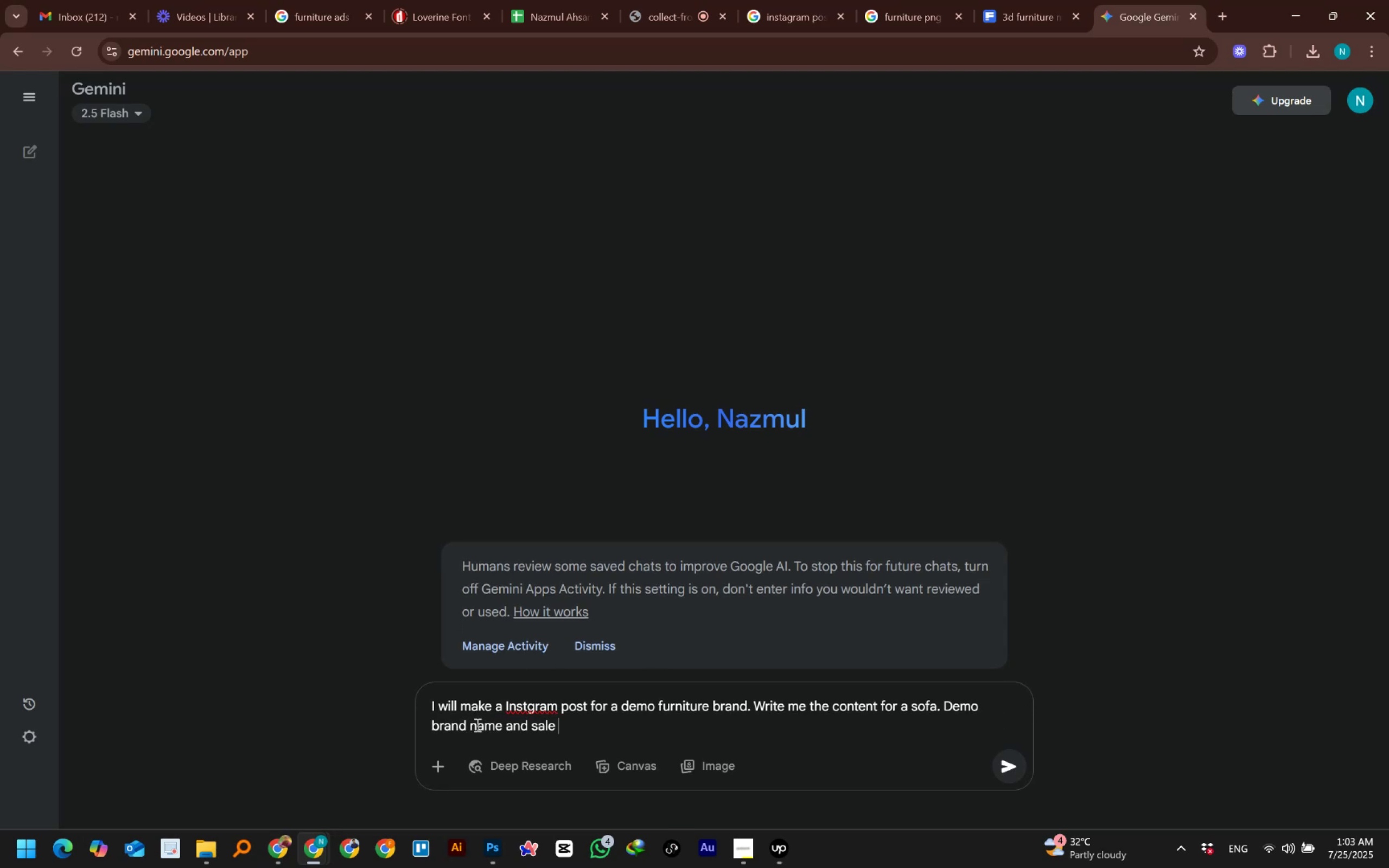 
type(20% etc)
 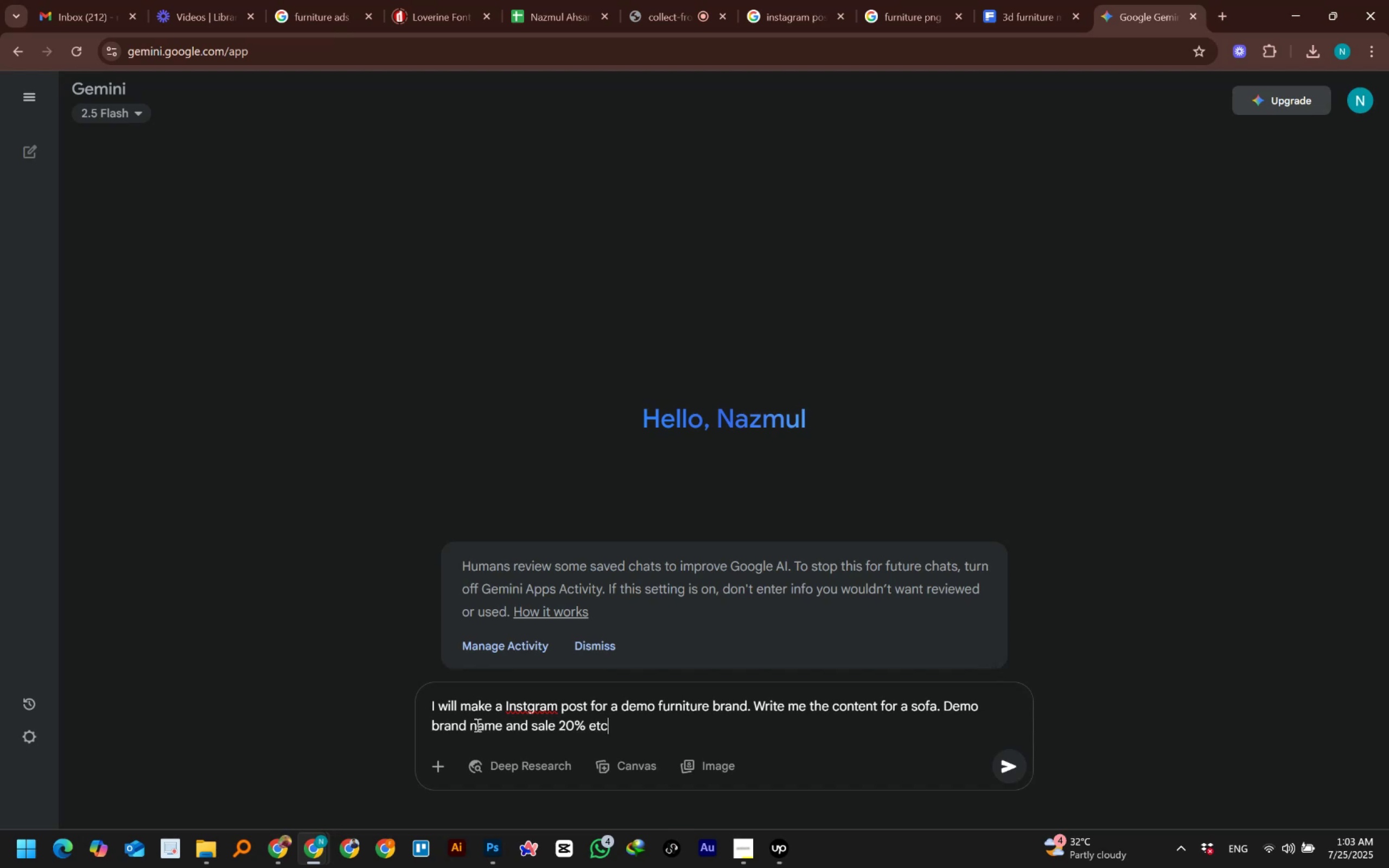 
 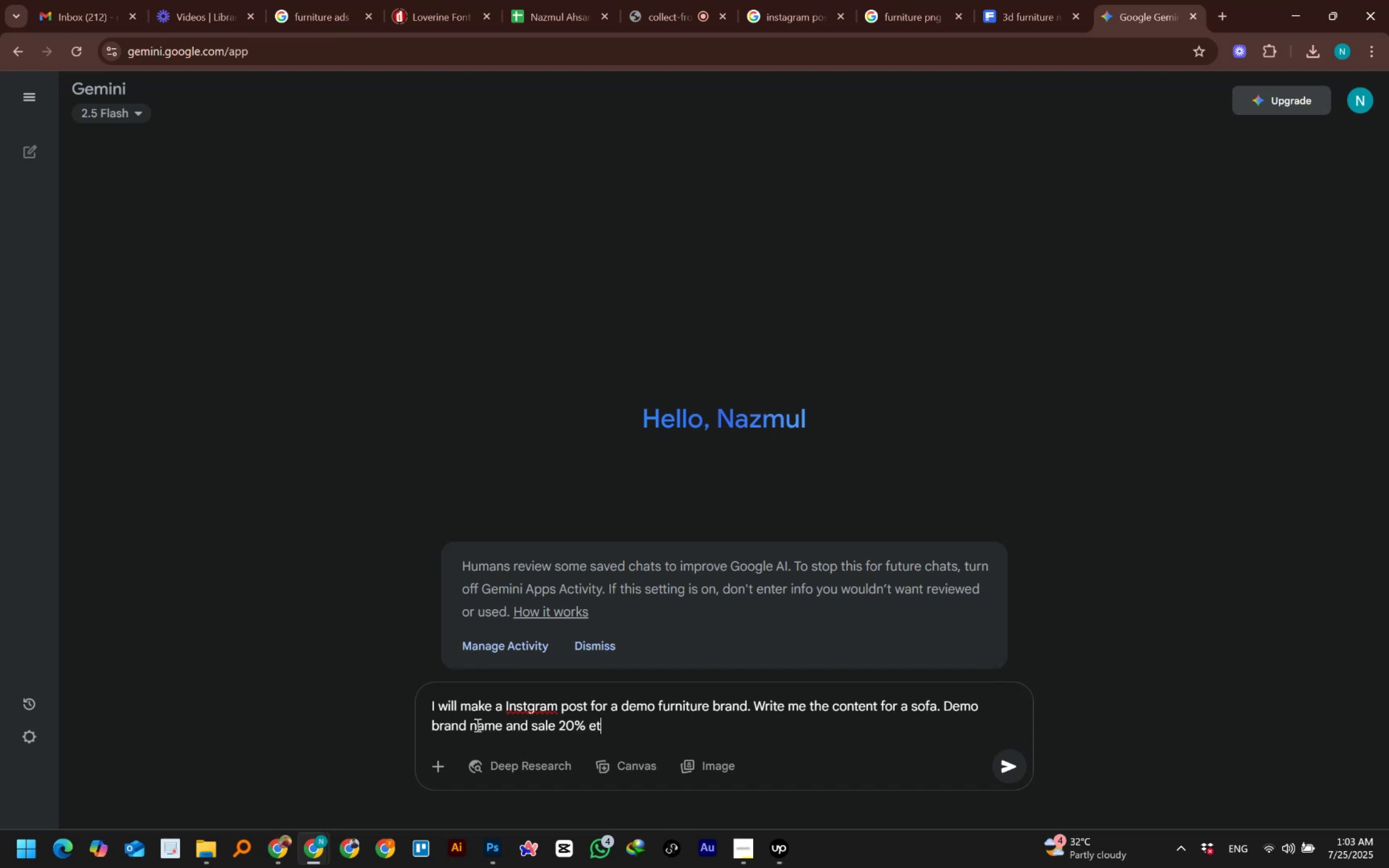 
key(Enter)
 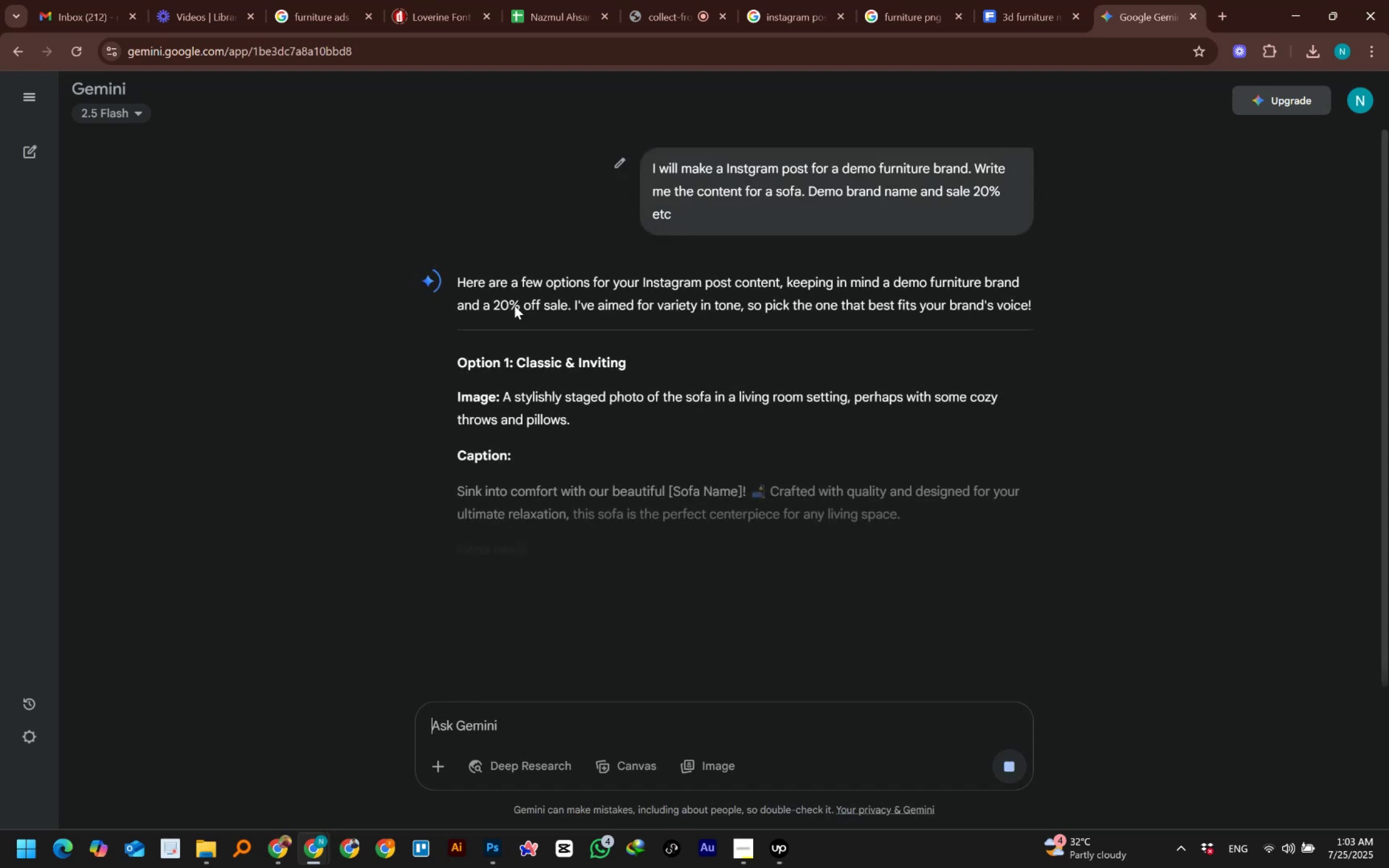 
scroll: coordinate [601, 422], scroll_direction: down, amount: 26.0
 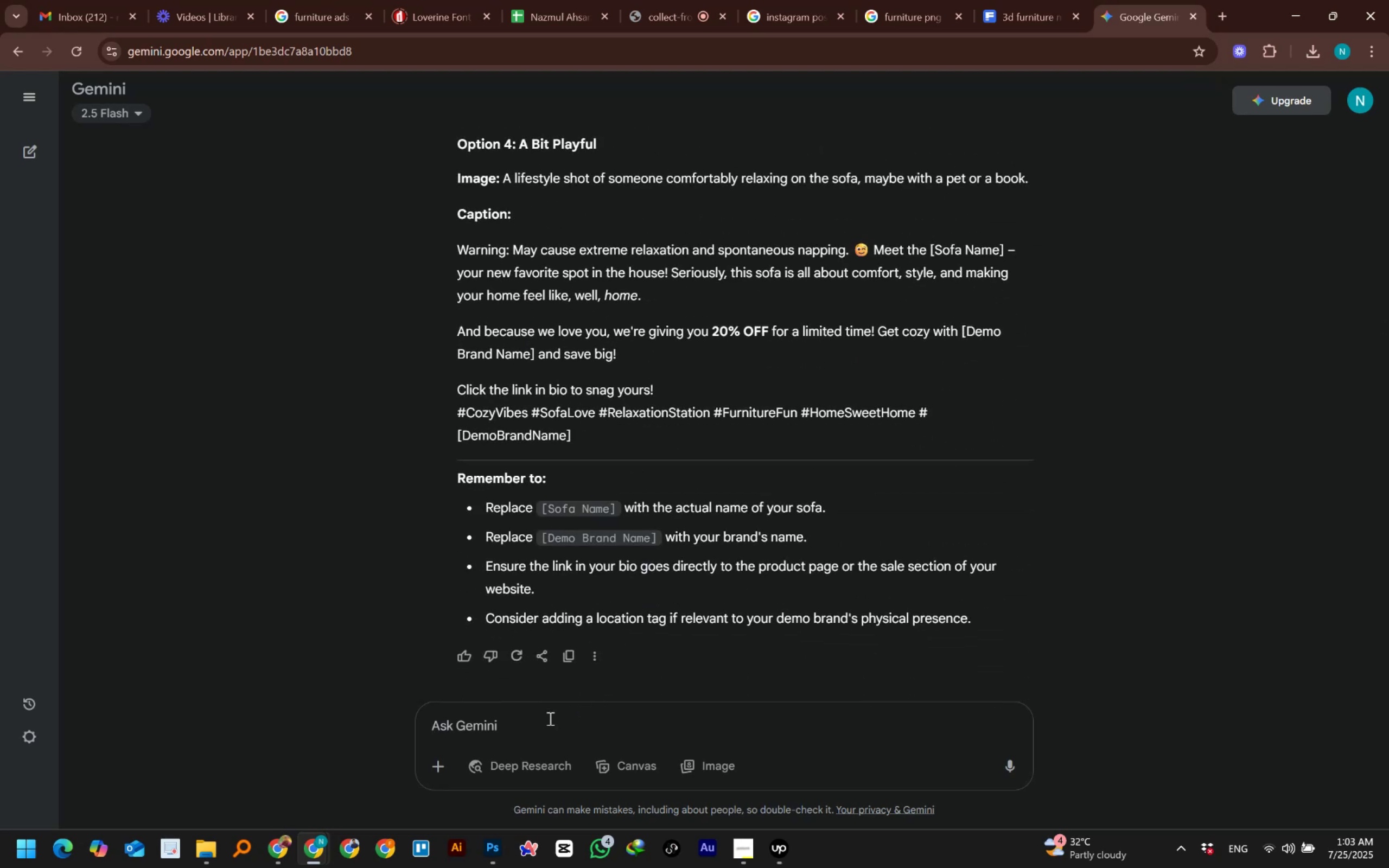 
left_click([540, 725])
 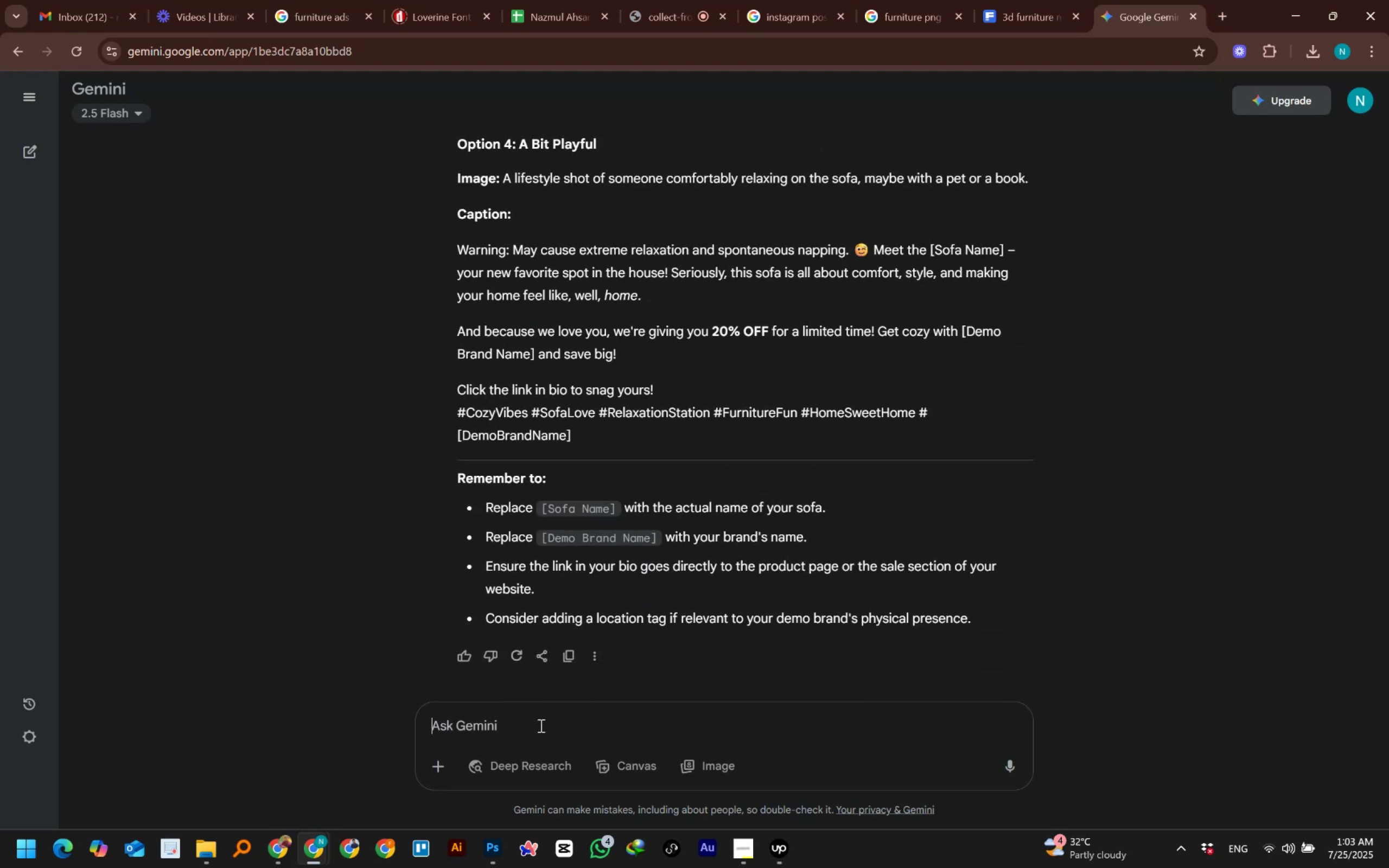 
type(Write me in short and )
 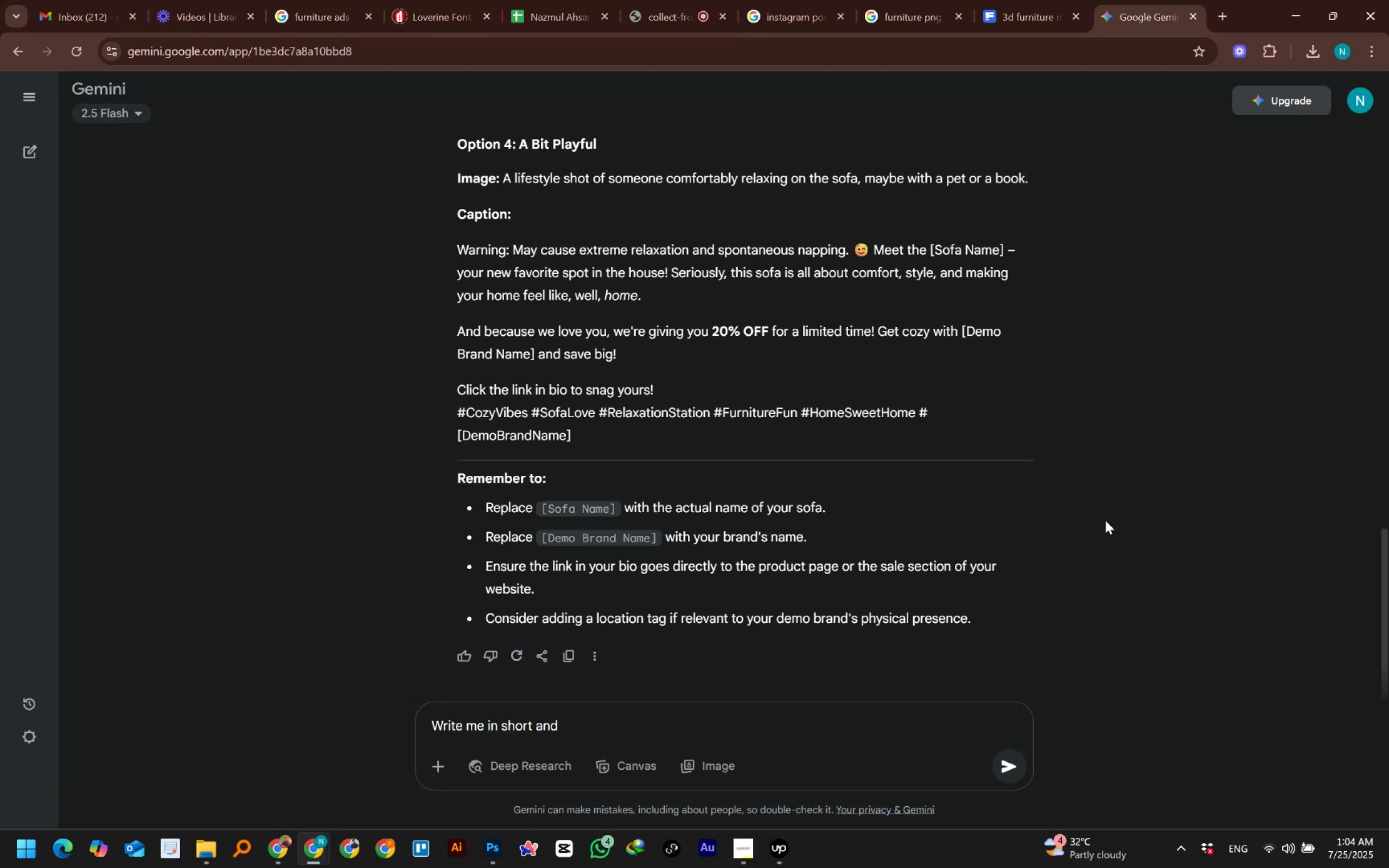 
wait(11.49)
 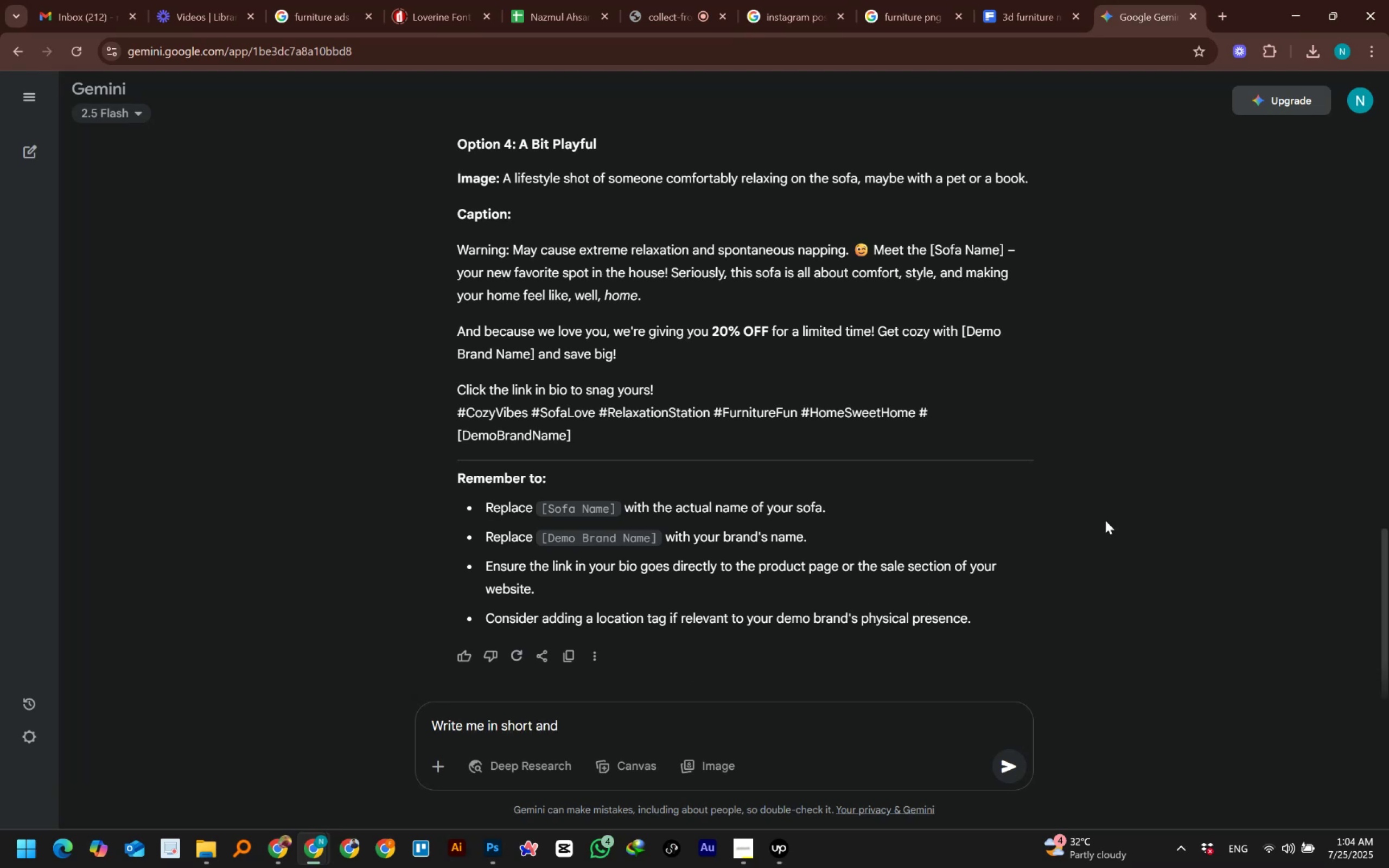 
type(just 1 option)
 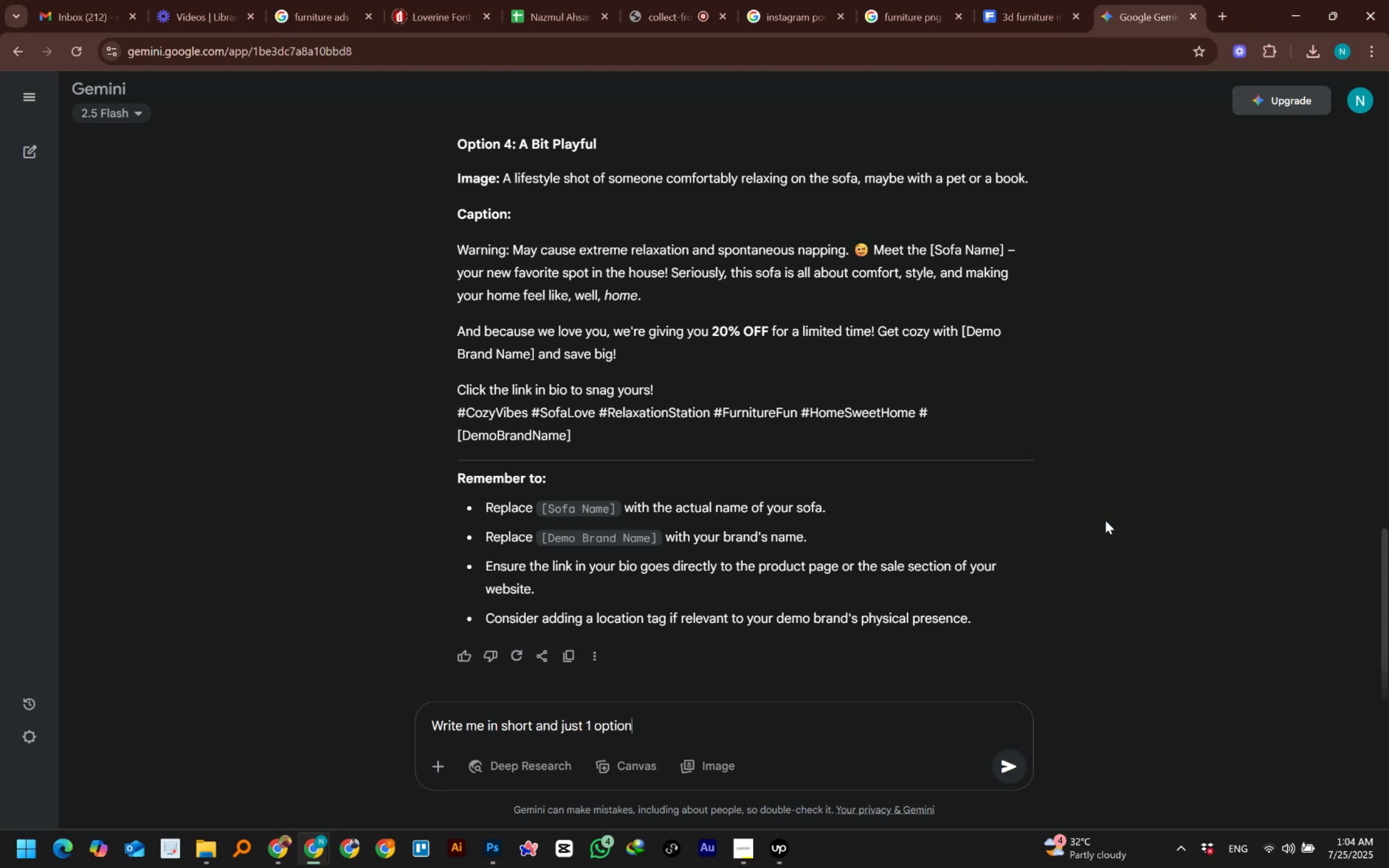 
key(Enter)
 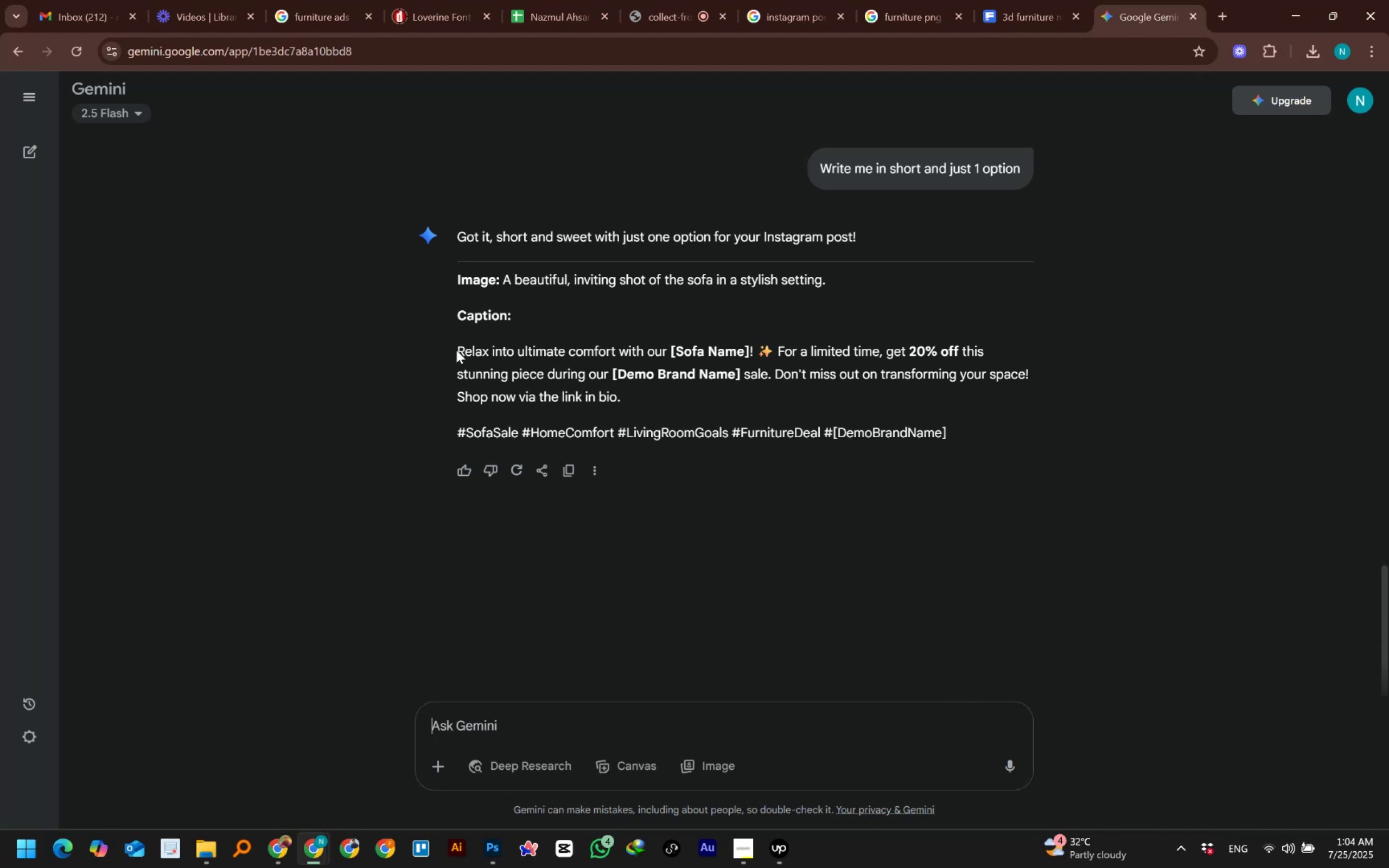 
wait(22.34)
 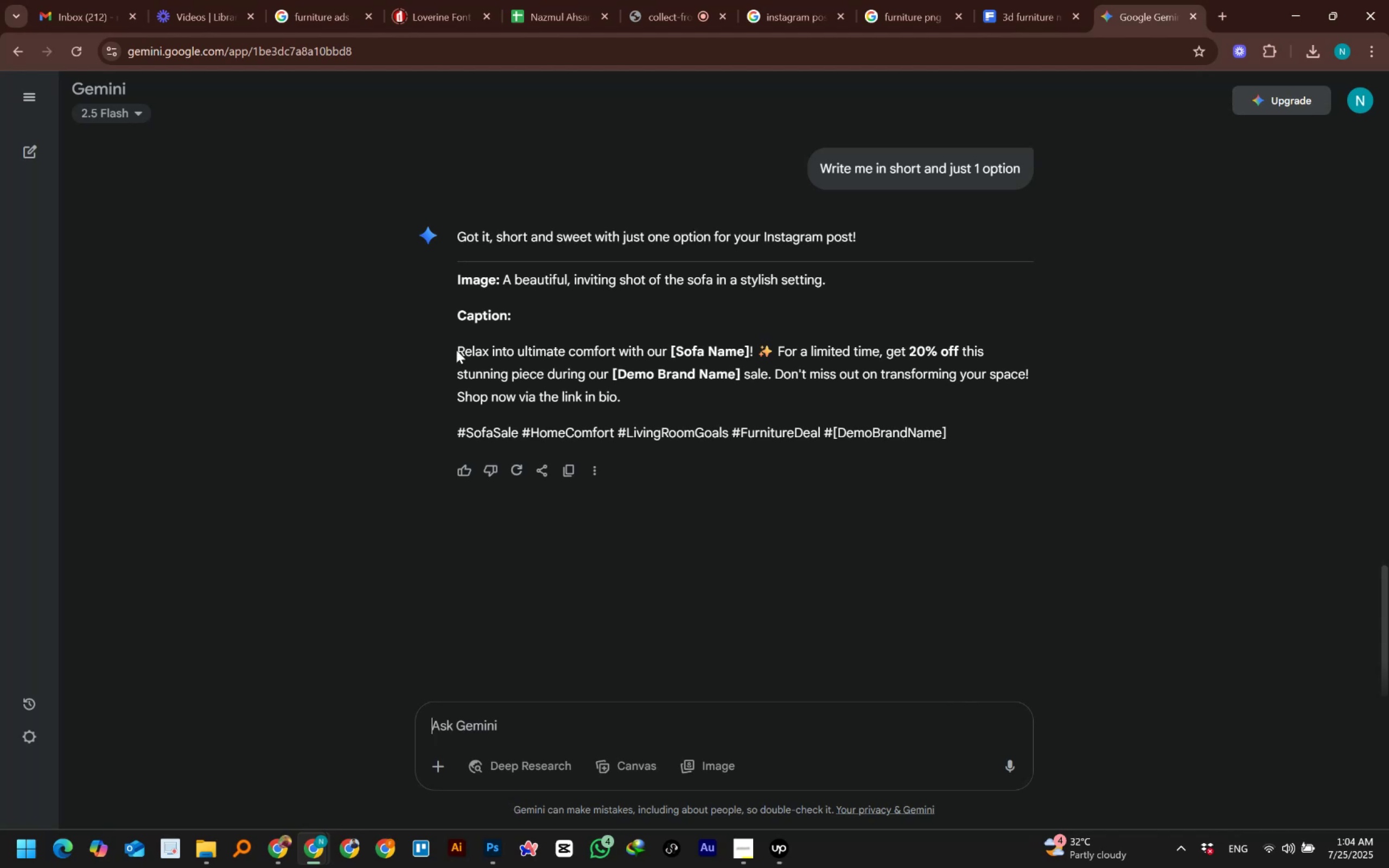 
left_click_drag(start_coordinate=[458, 351], to_coordinate=[752, 349])
 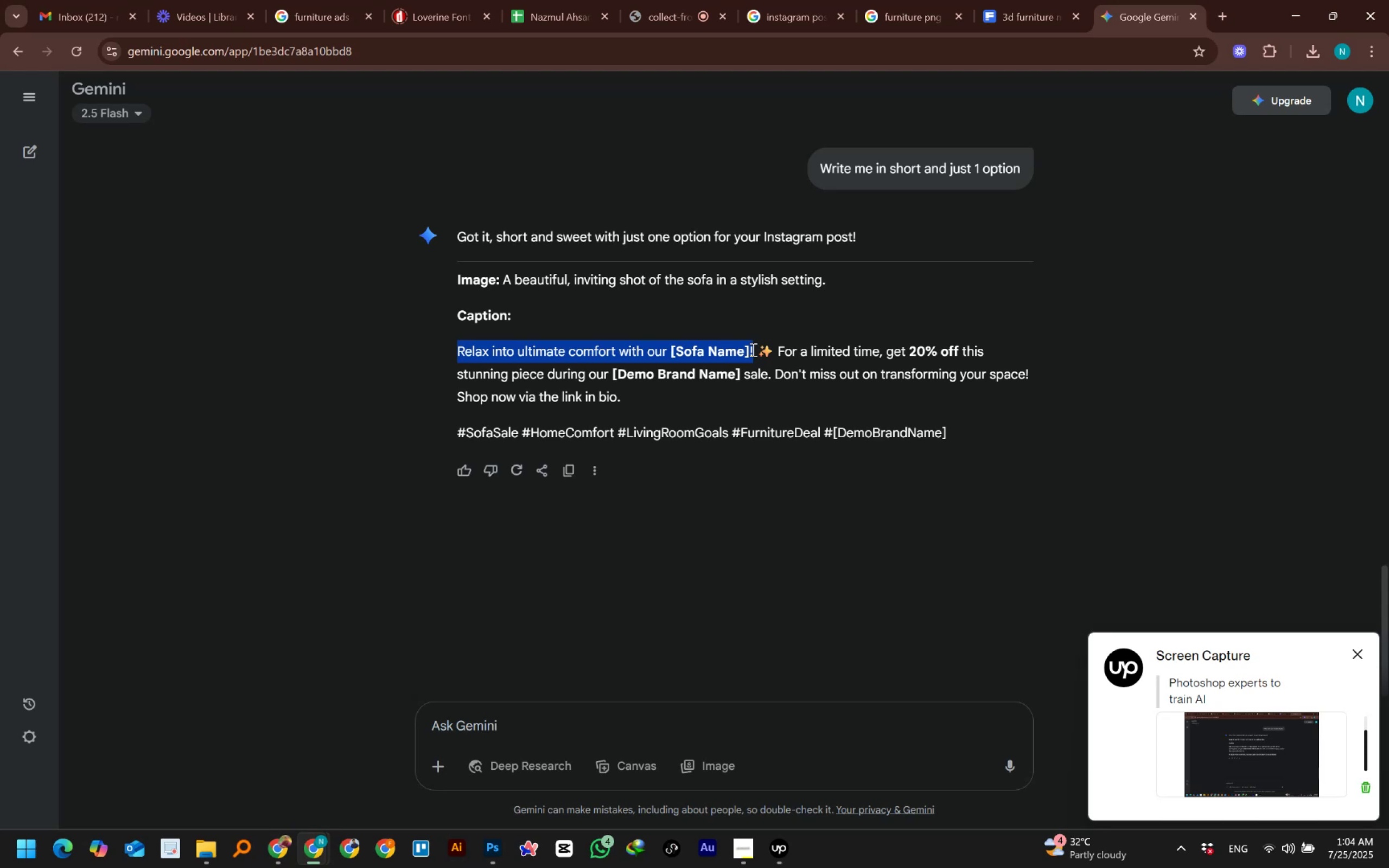 
key(Control+C)
 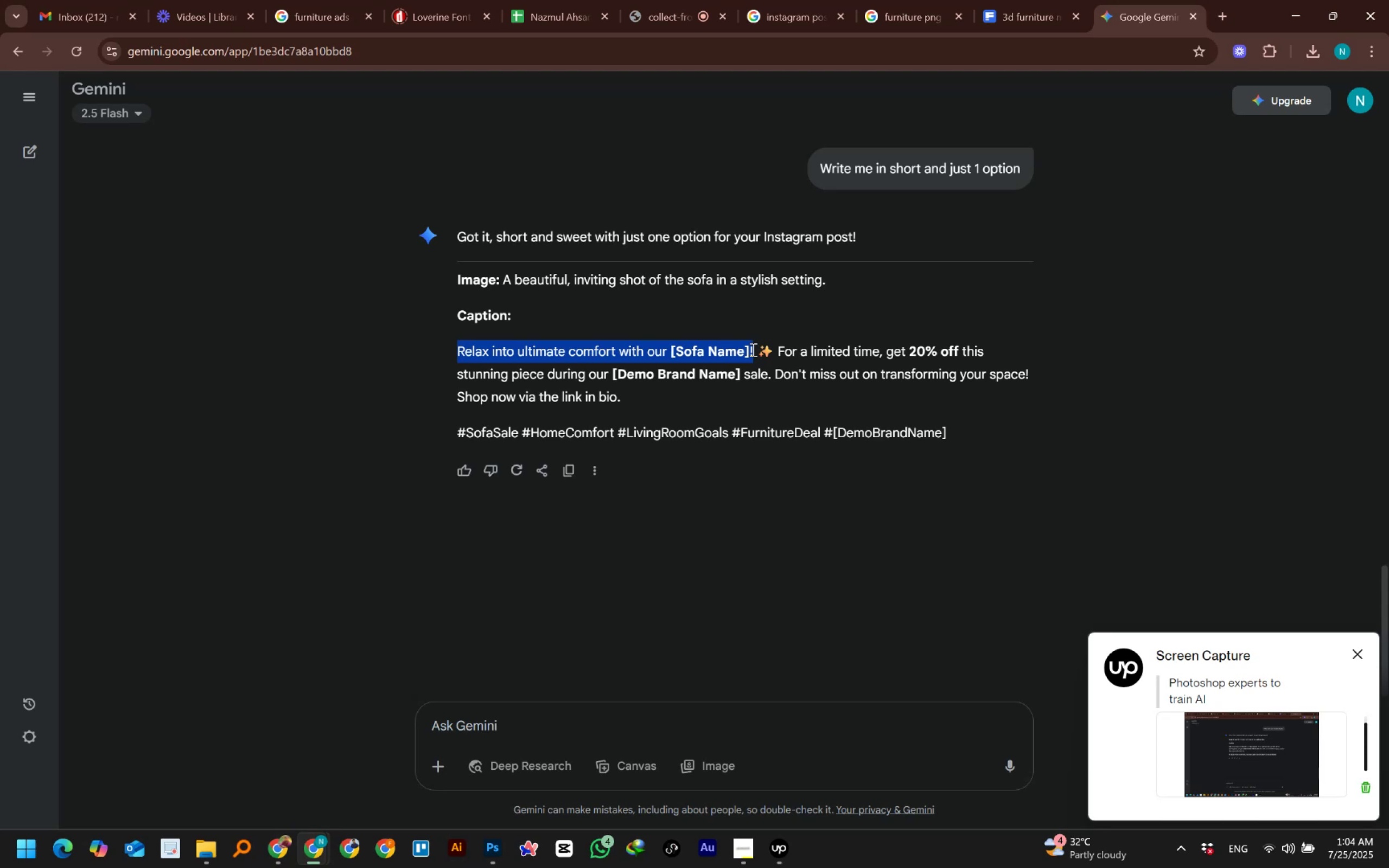 
key(Control+C)
 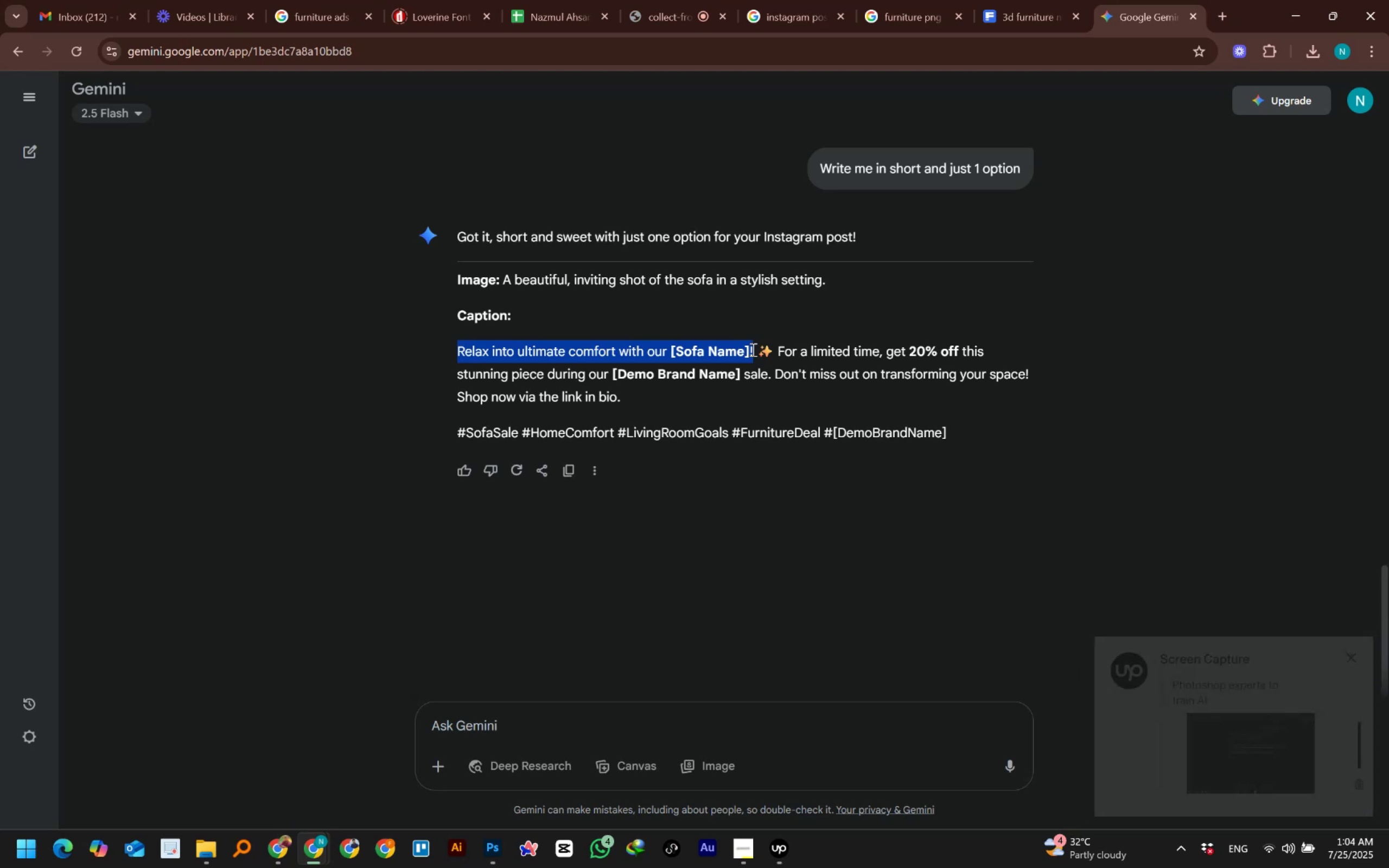 
key(Control+C)
 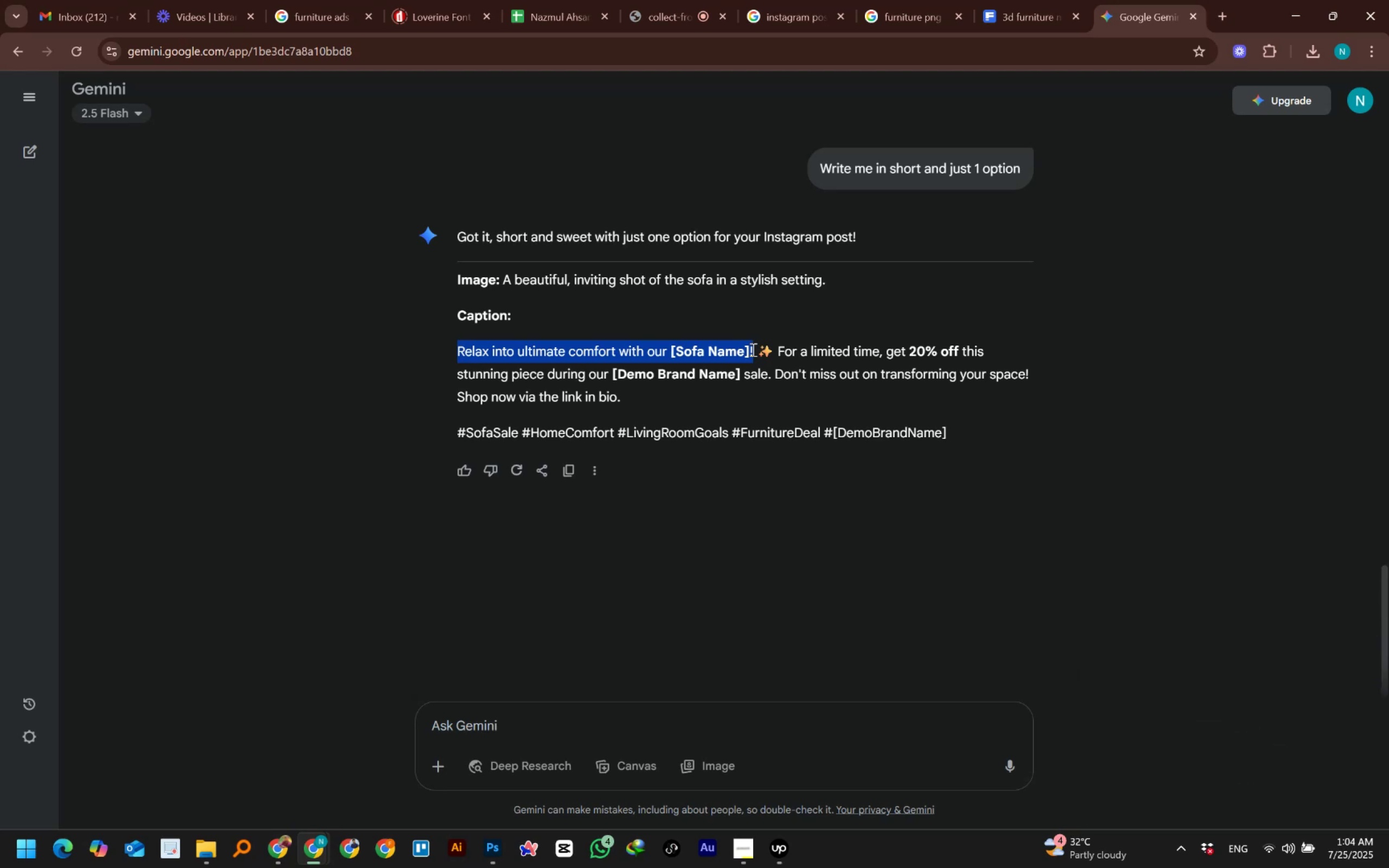 
key(Control+C)
 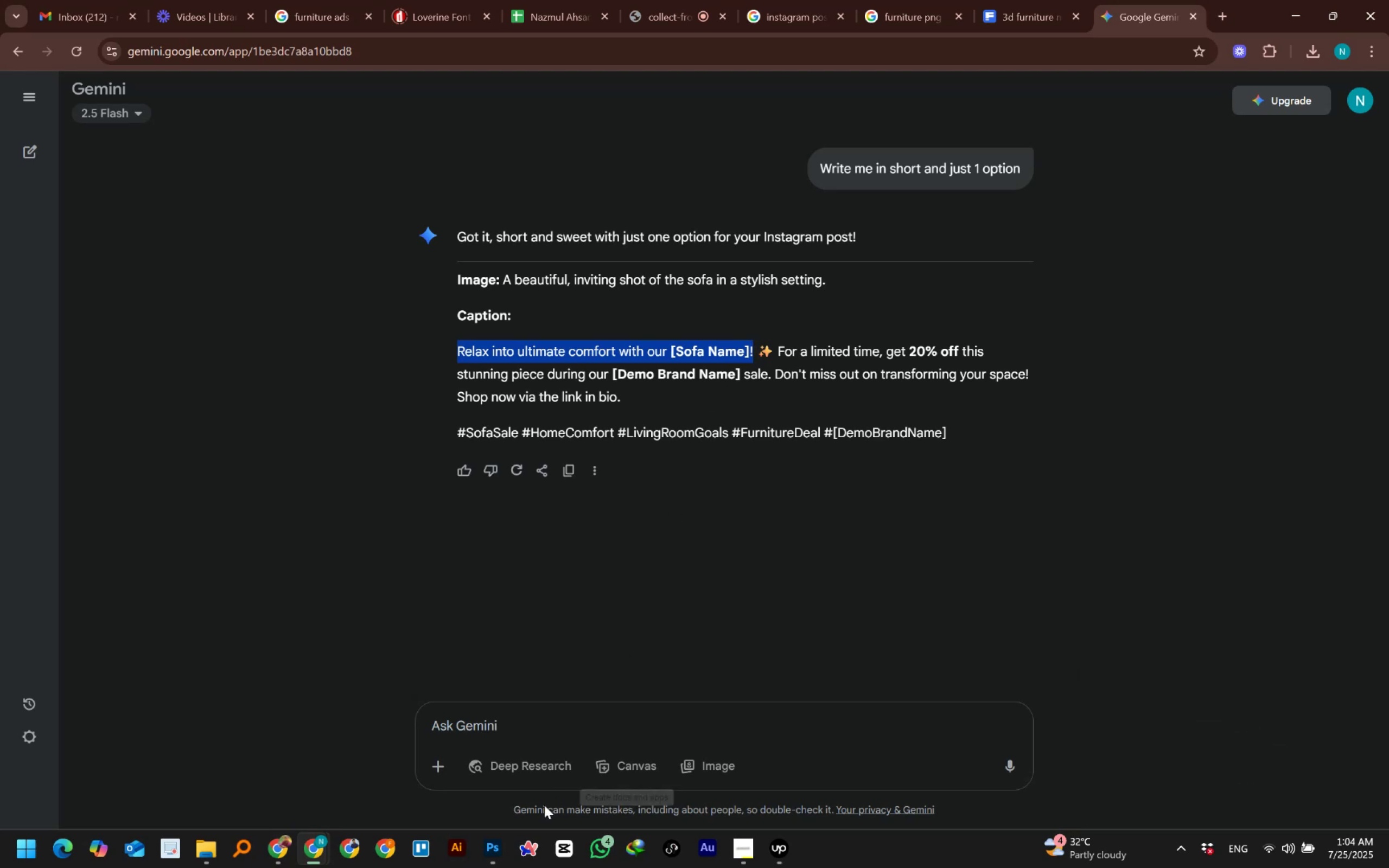 
left_click([497, 846])
 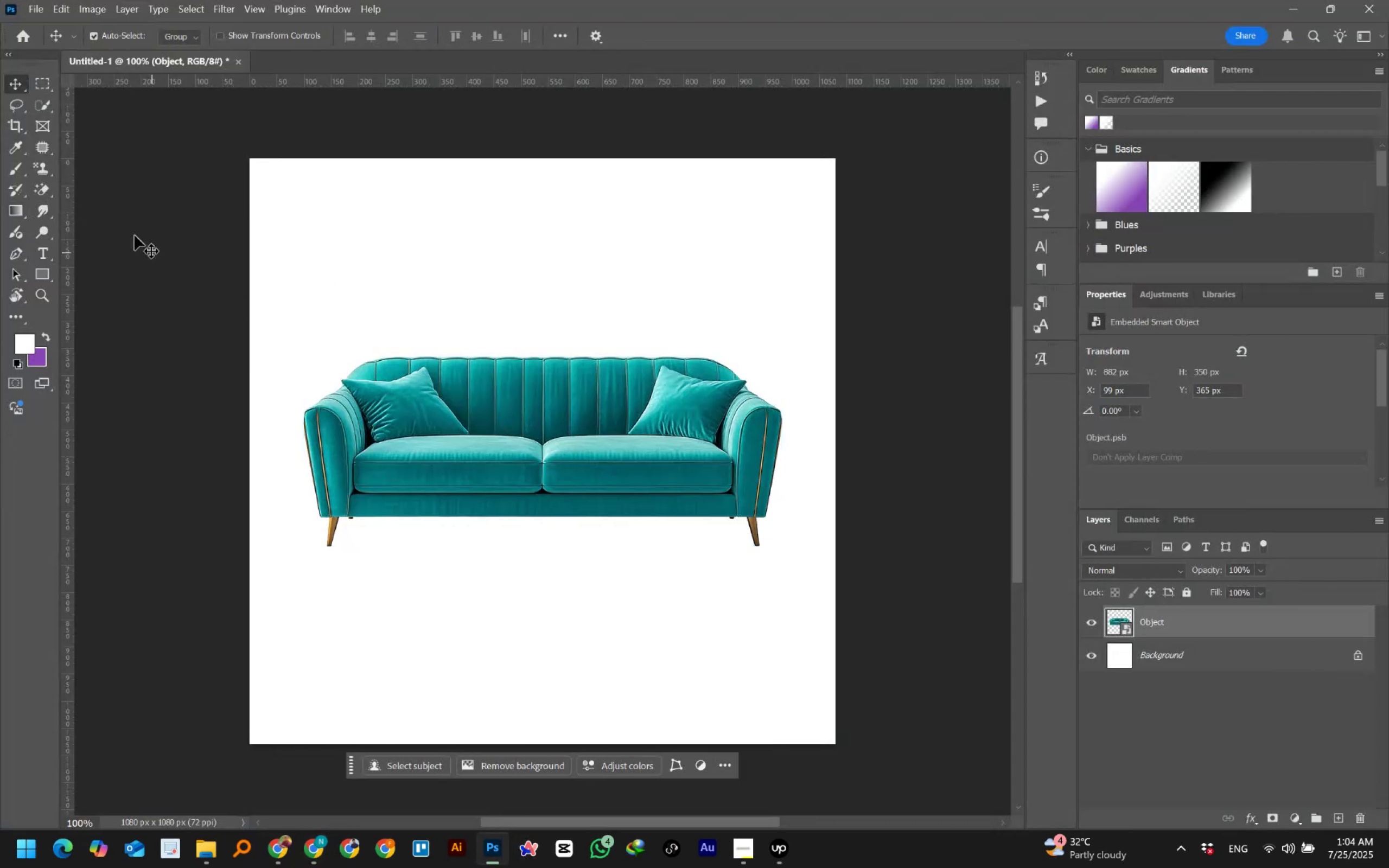 
wait(5.11)
 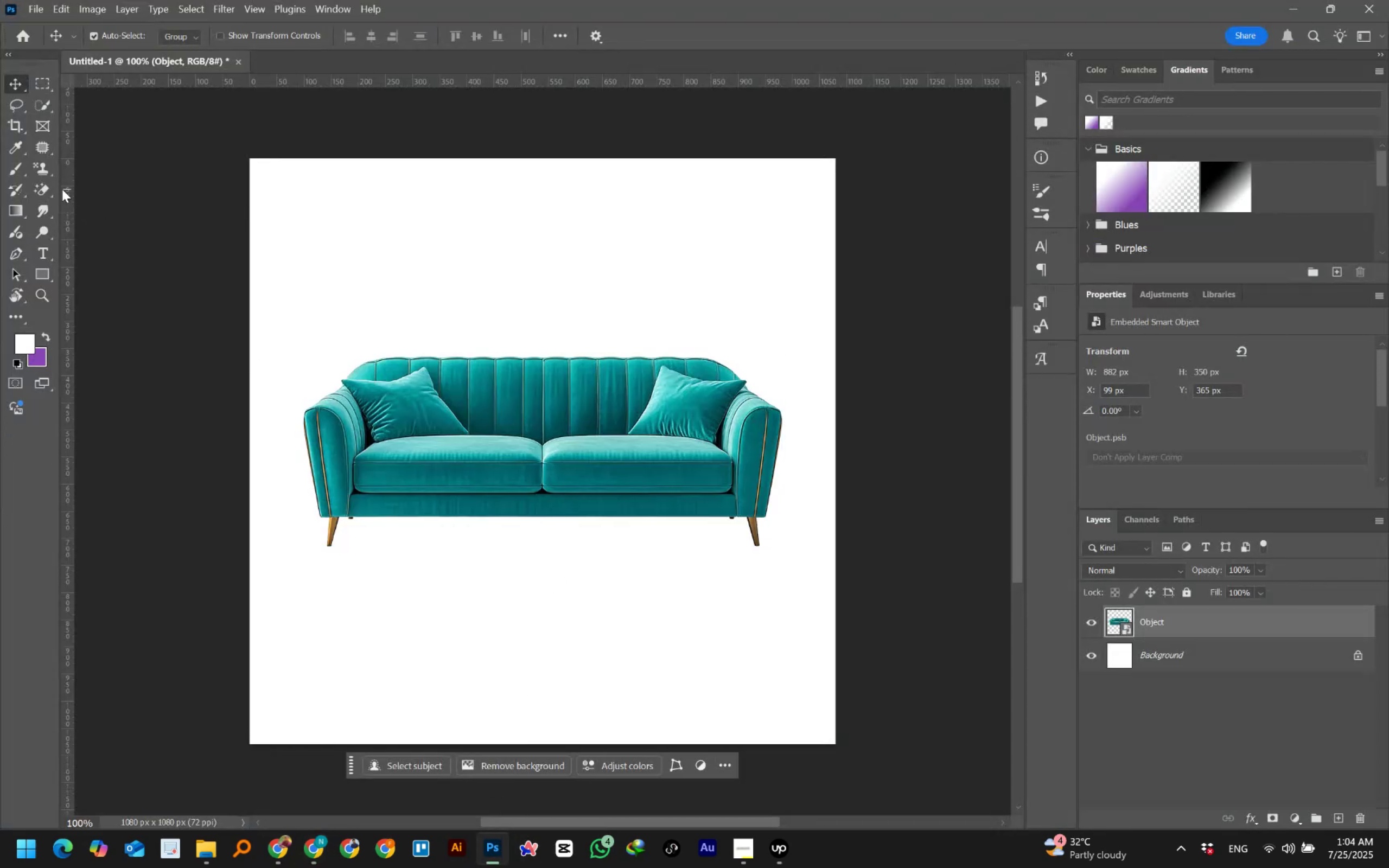 
left_click([39, 252])
 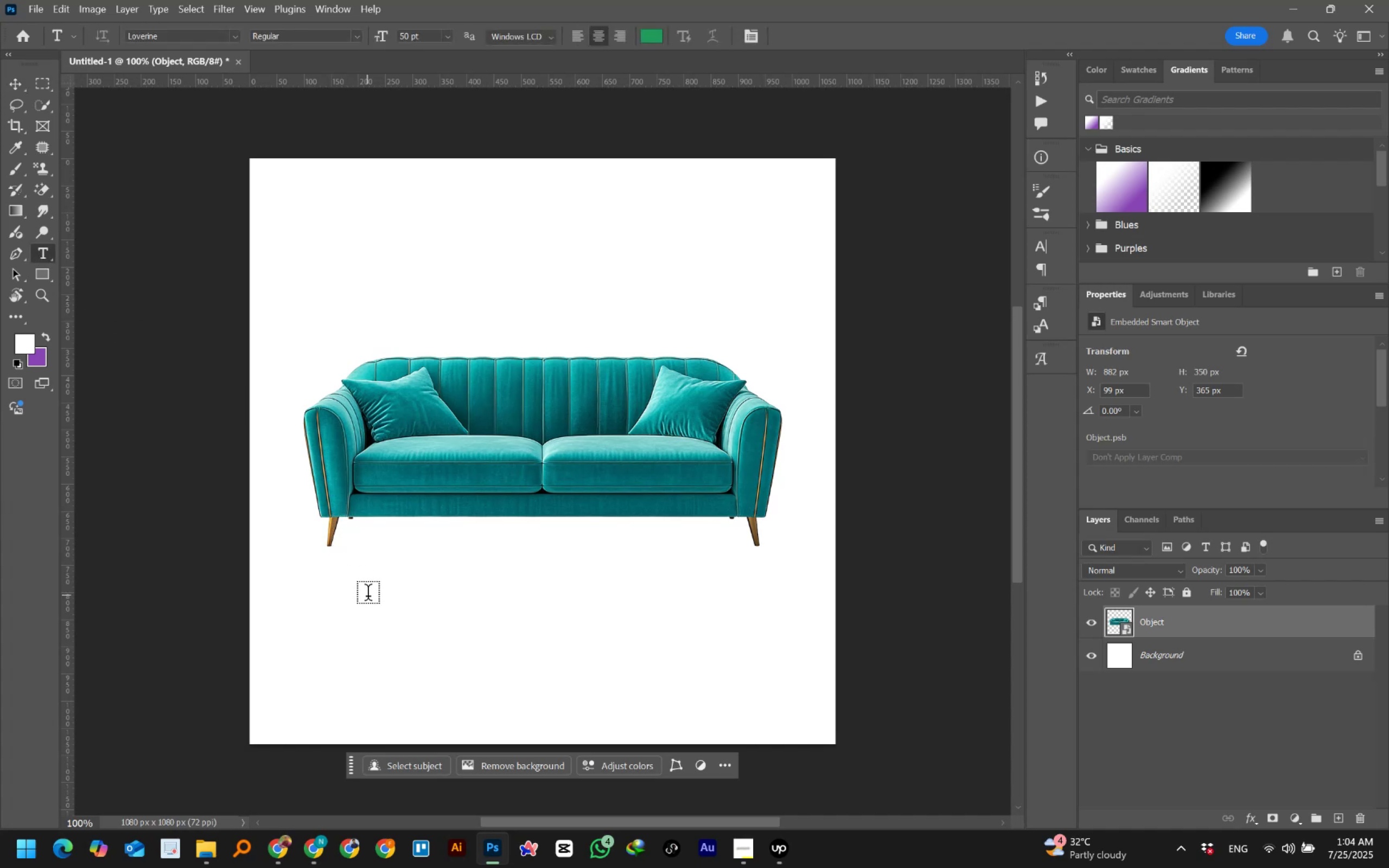 
left_click([371, 598])
 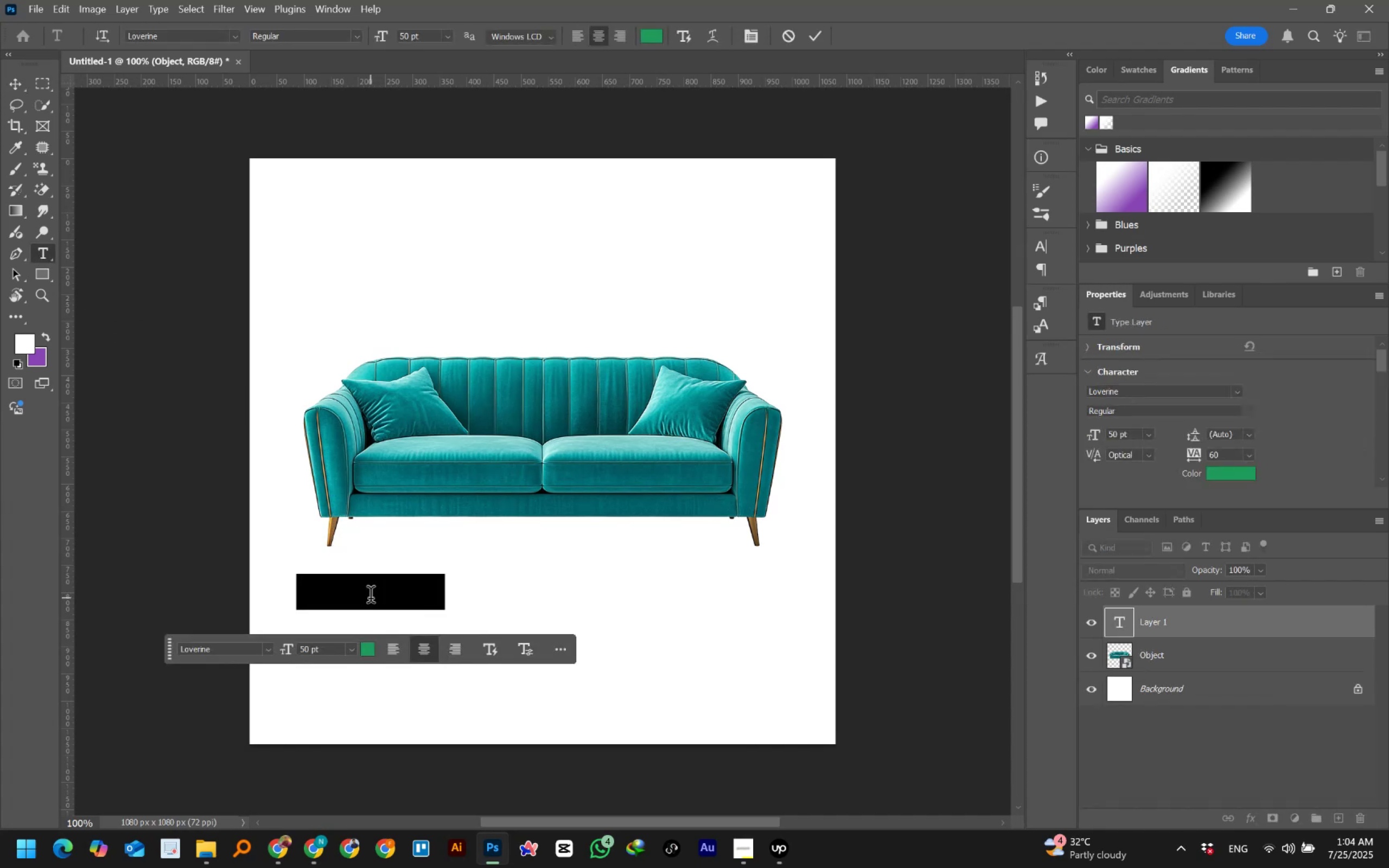 
key(Control+V)
 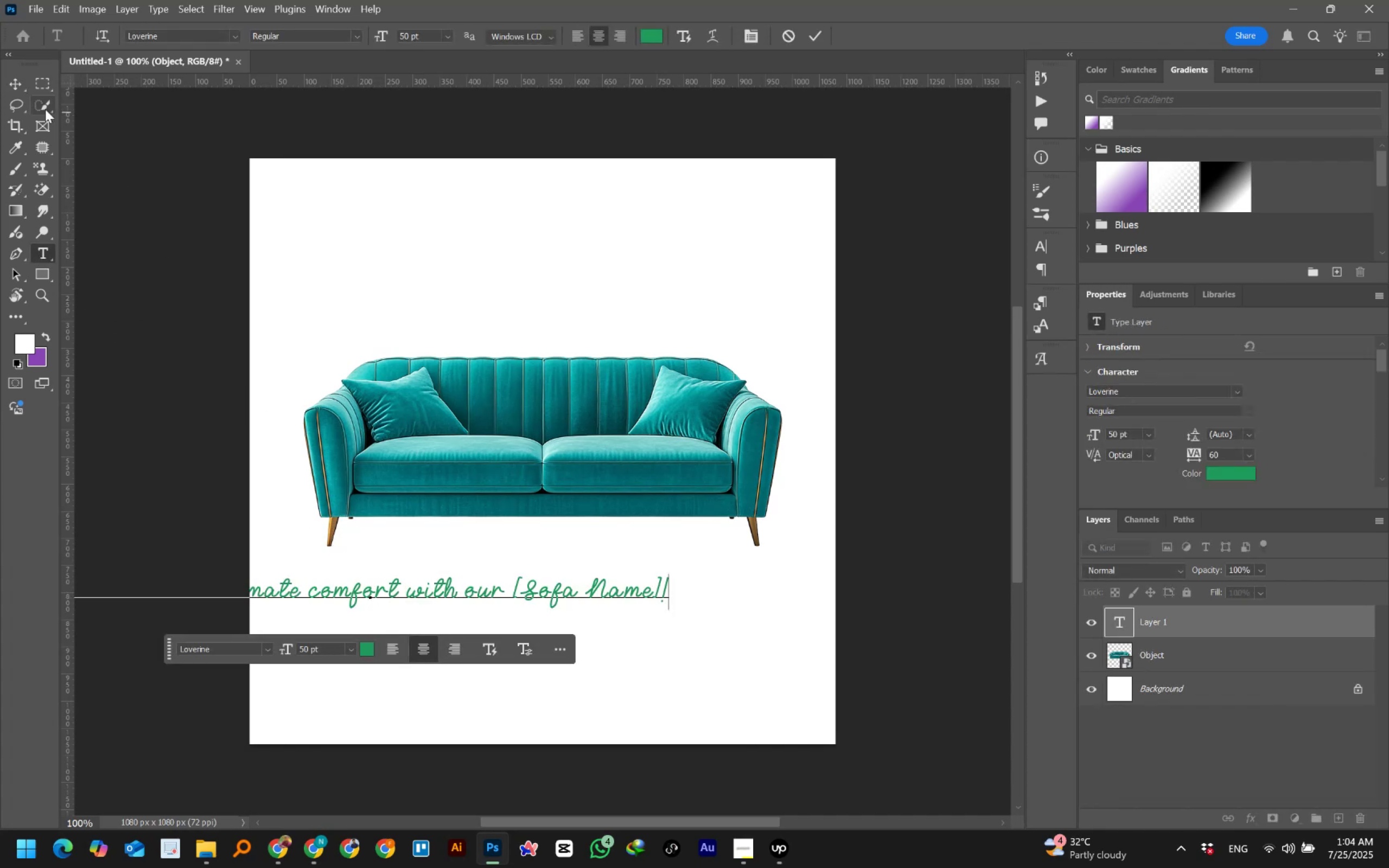 
left_click([16, 85])
 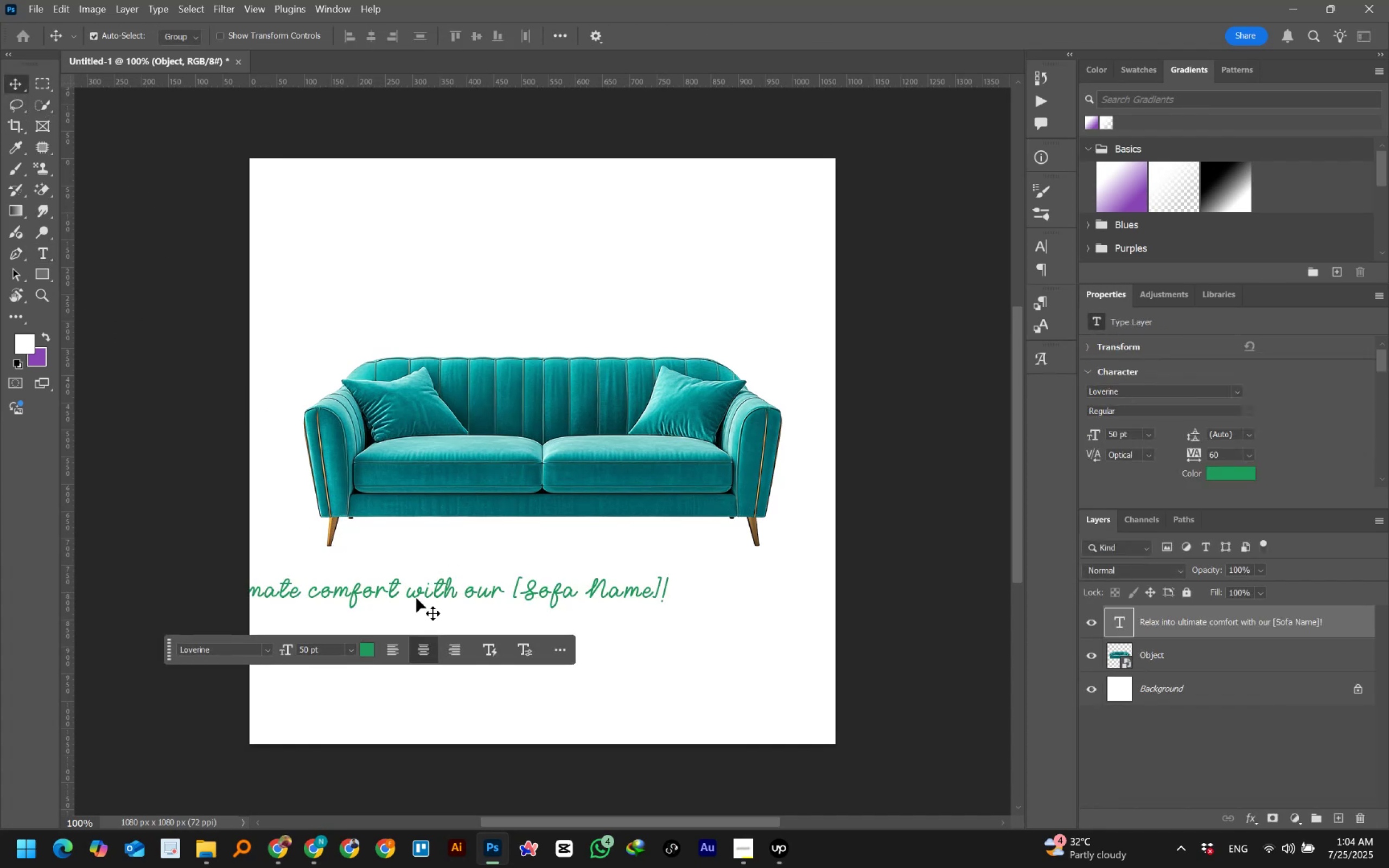 
left_click_drag(start_coordinate=[408, 595], to_coordinate=[532, 593])
 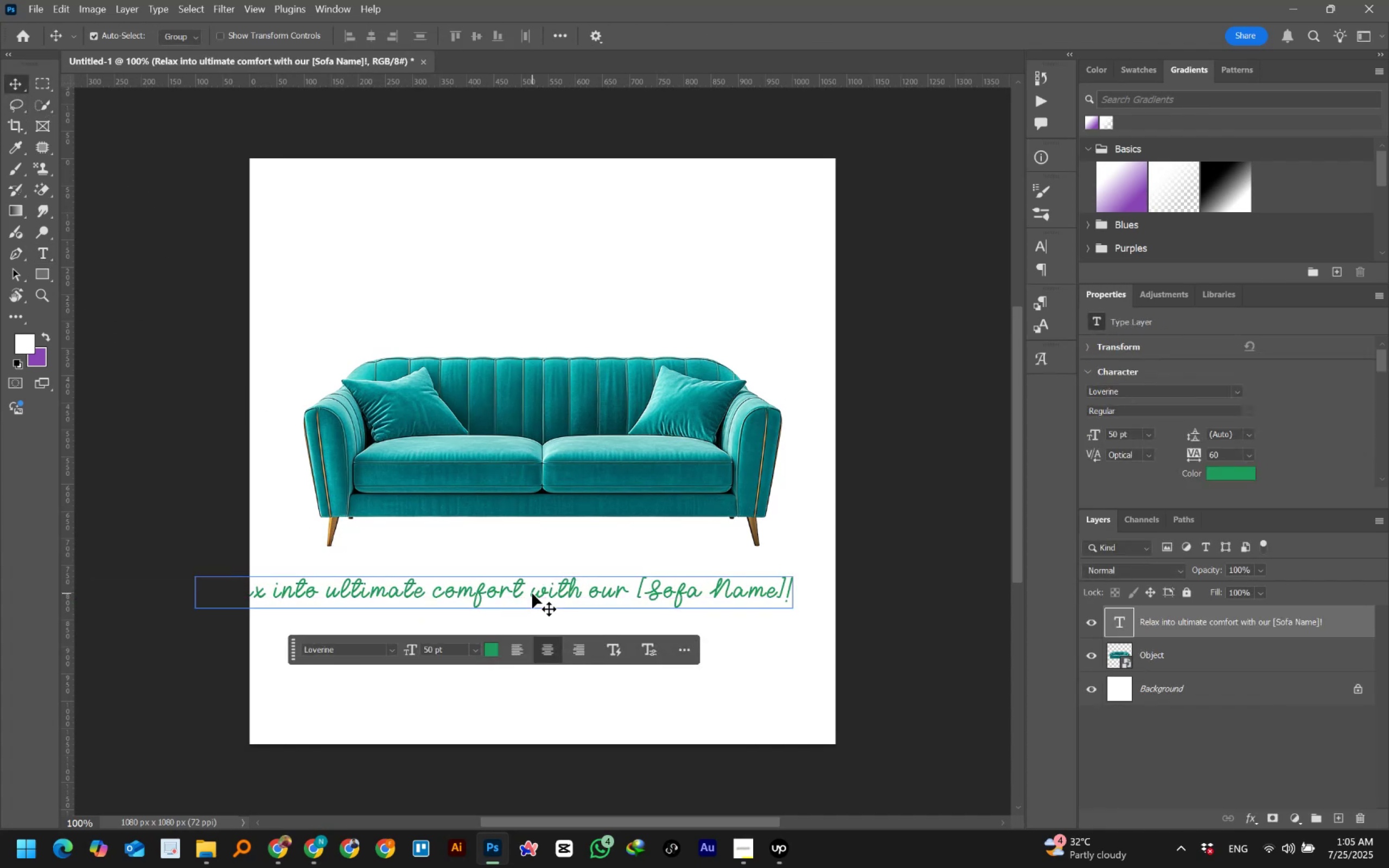 
double_click([532, 593])
 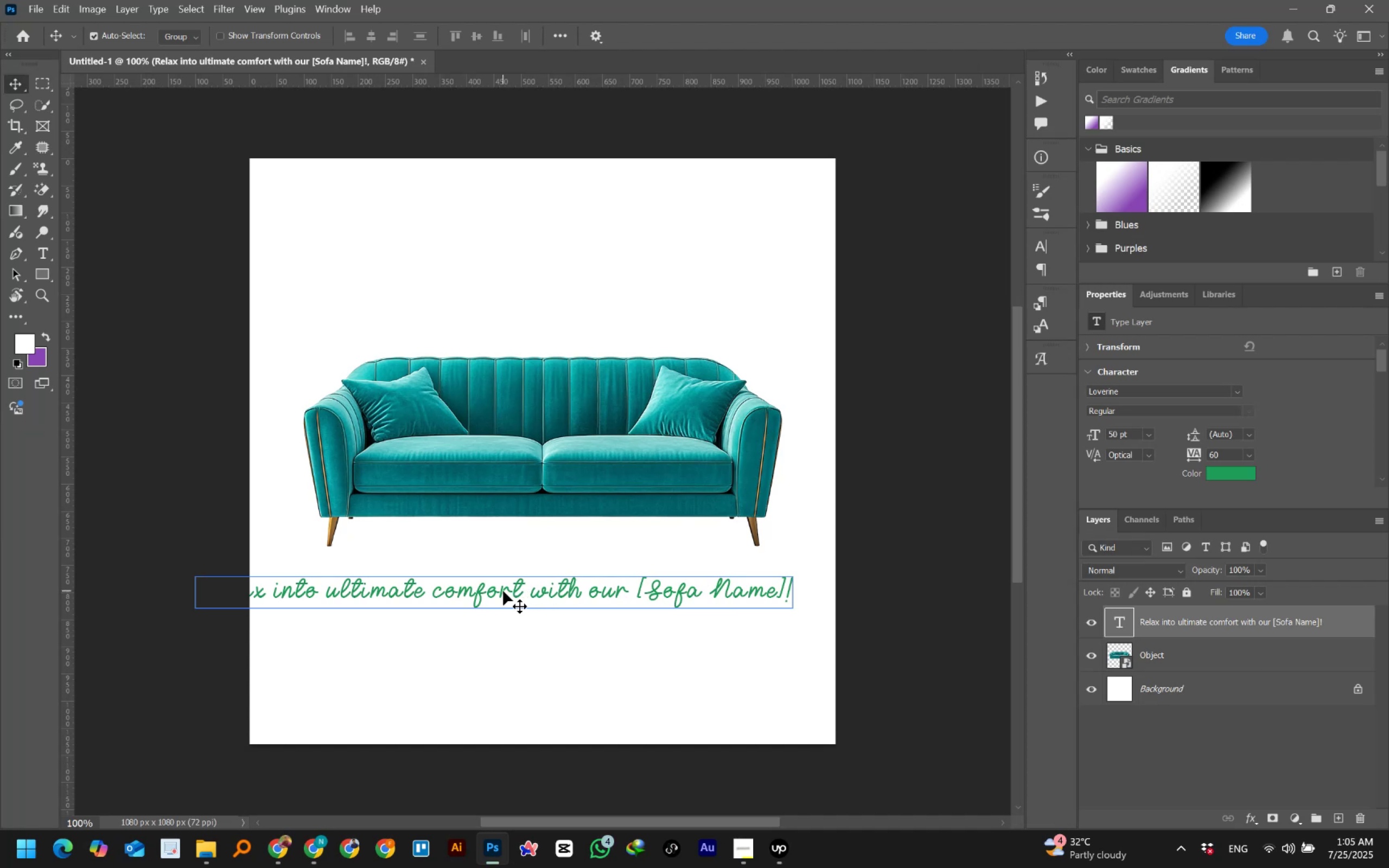 
double_click([503, 591])
 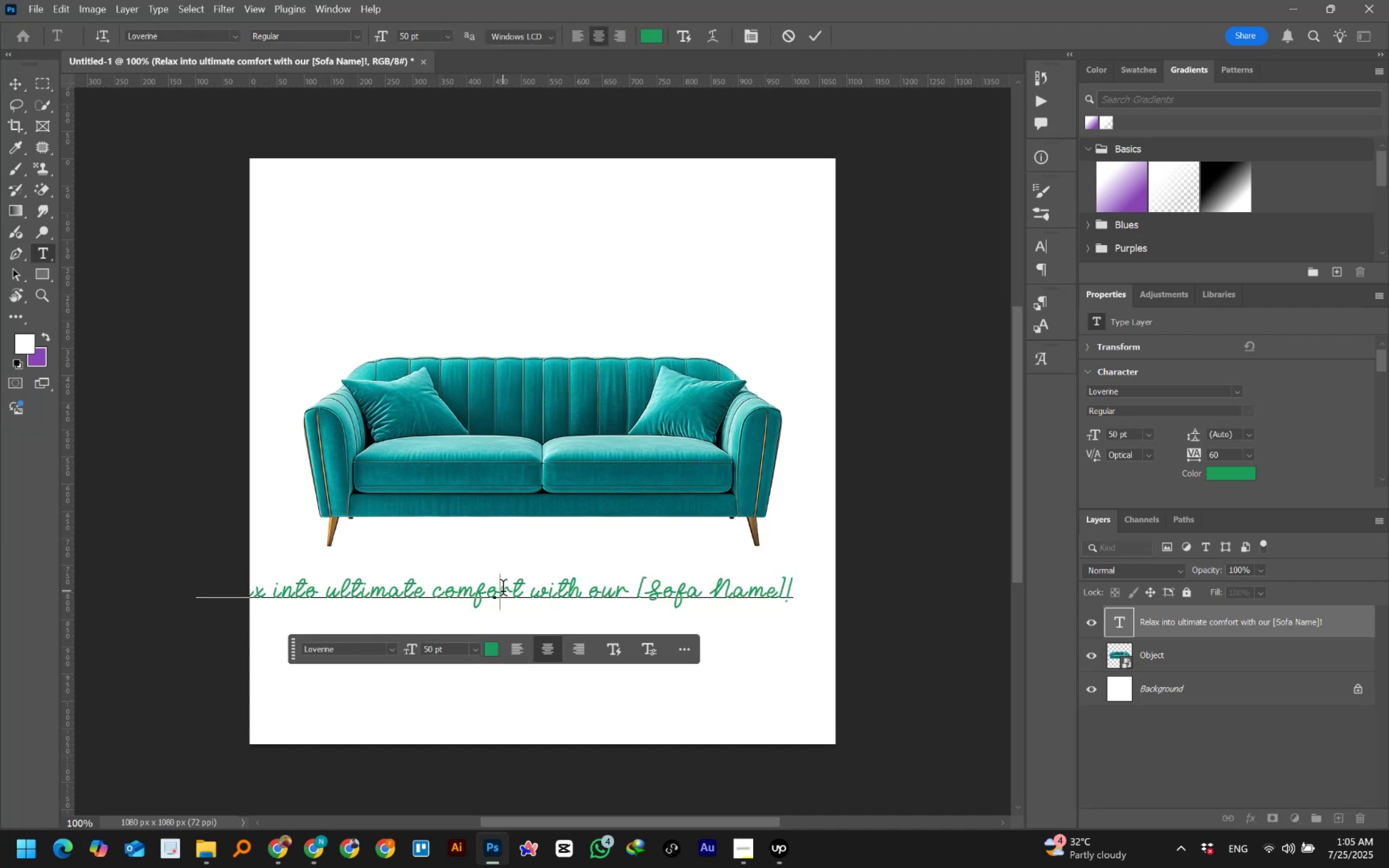 
hold_key(key=ControlLeft, duration=0.39)
 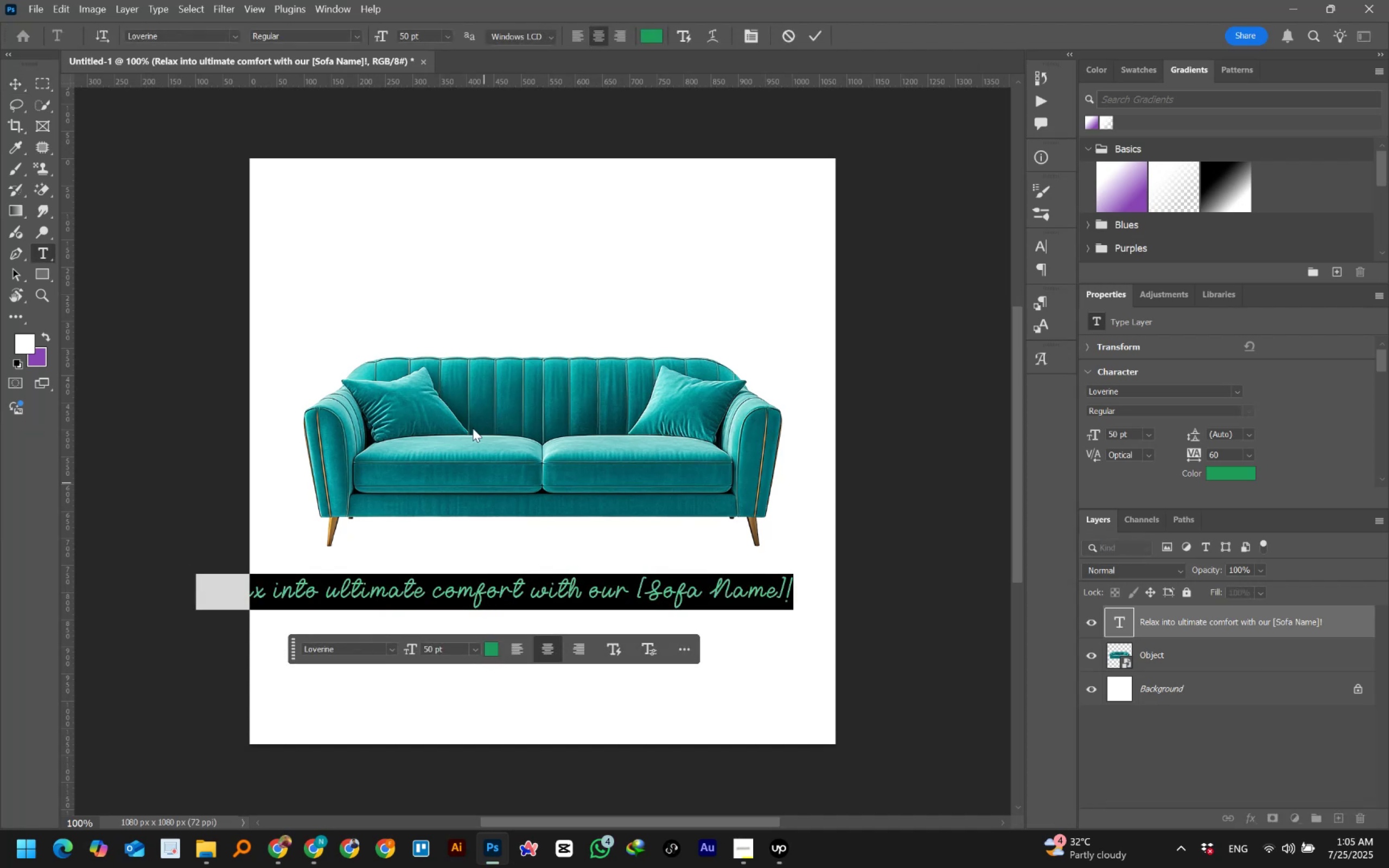 
hold_key(key=A, duration=0.3)
 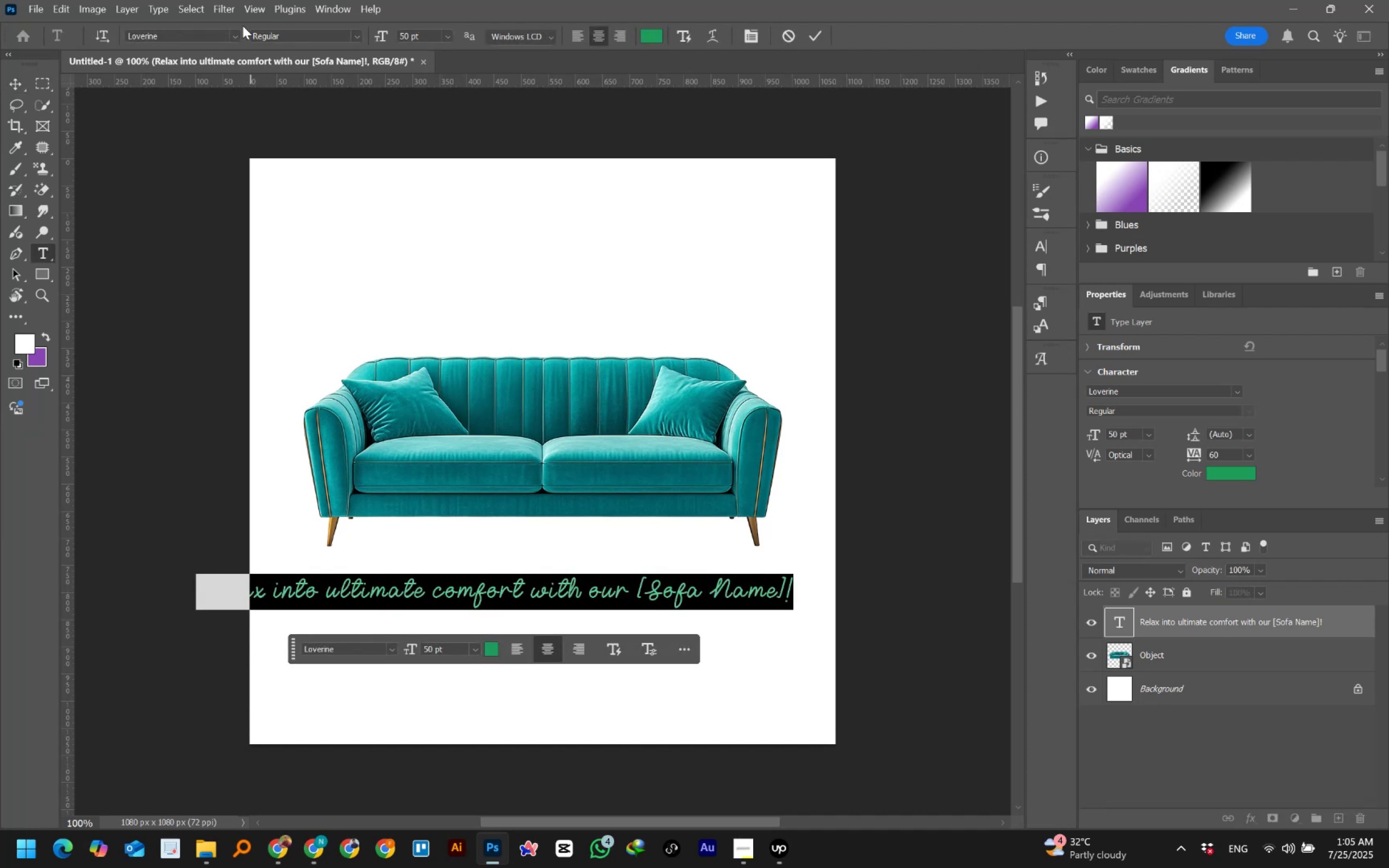 
left_click([205, 37])
 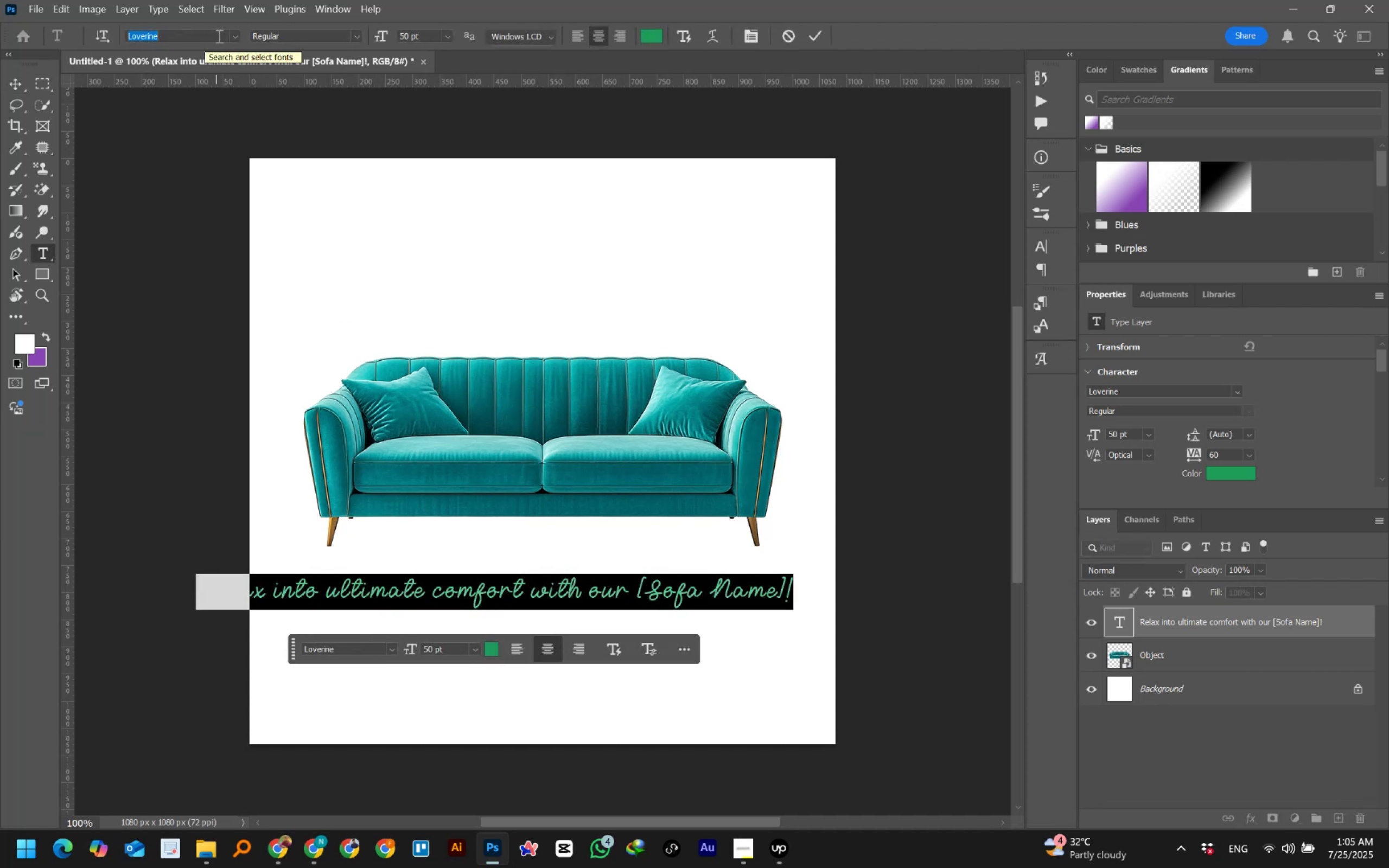 
left_click([233, 33])
 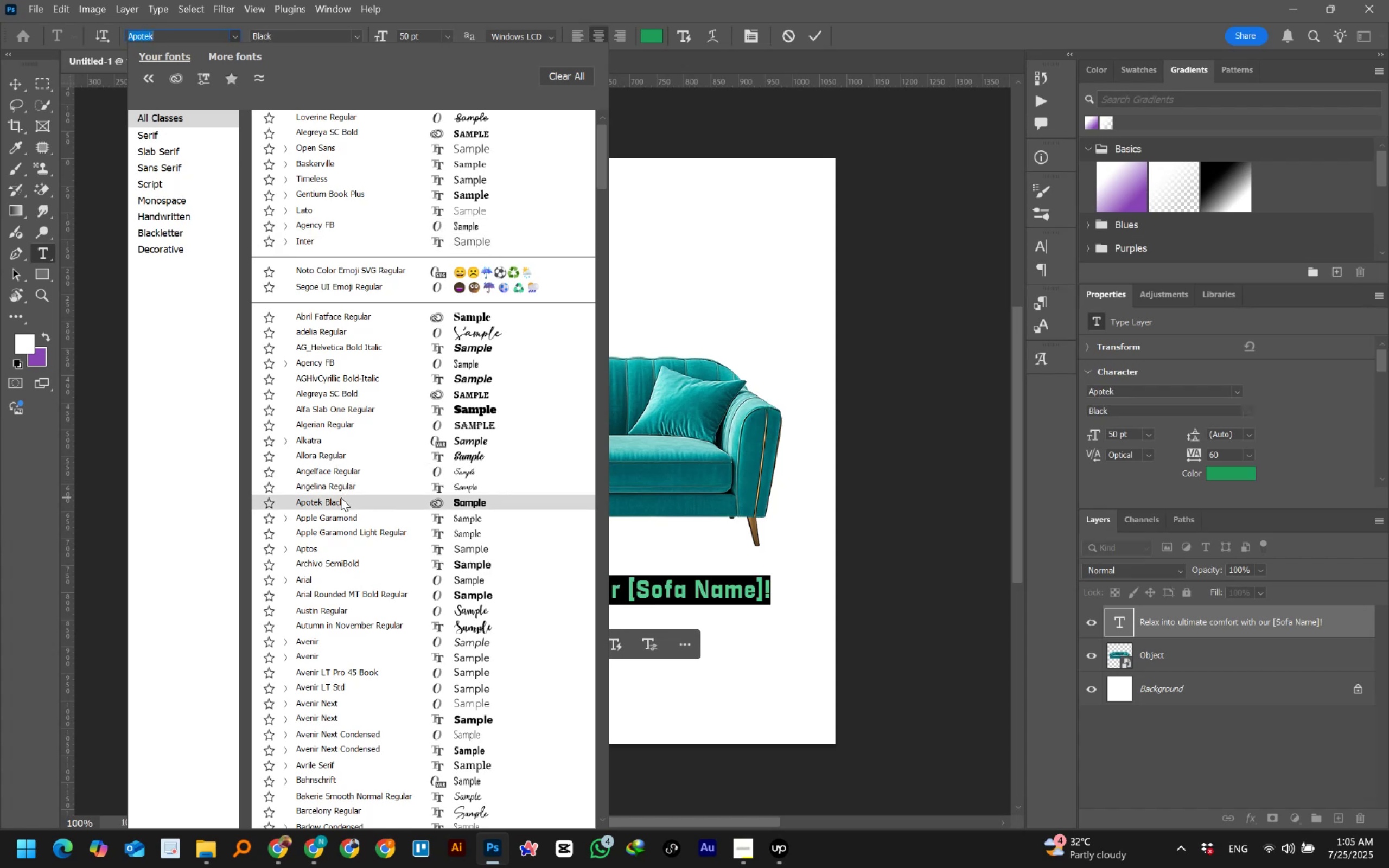 
wait(10.18)
 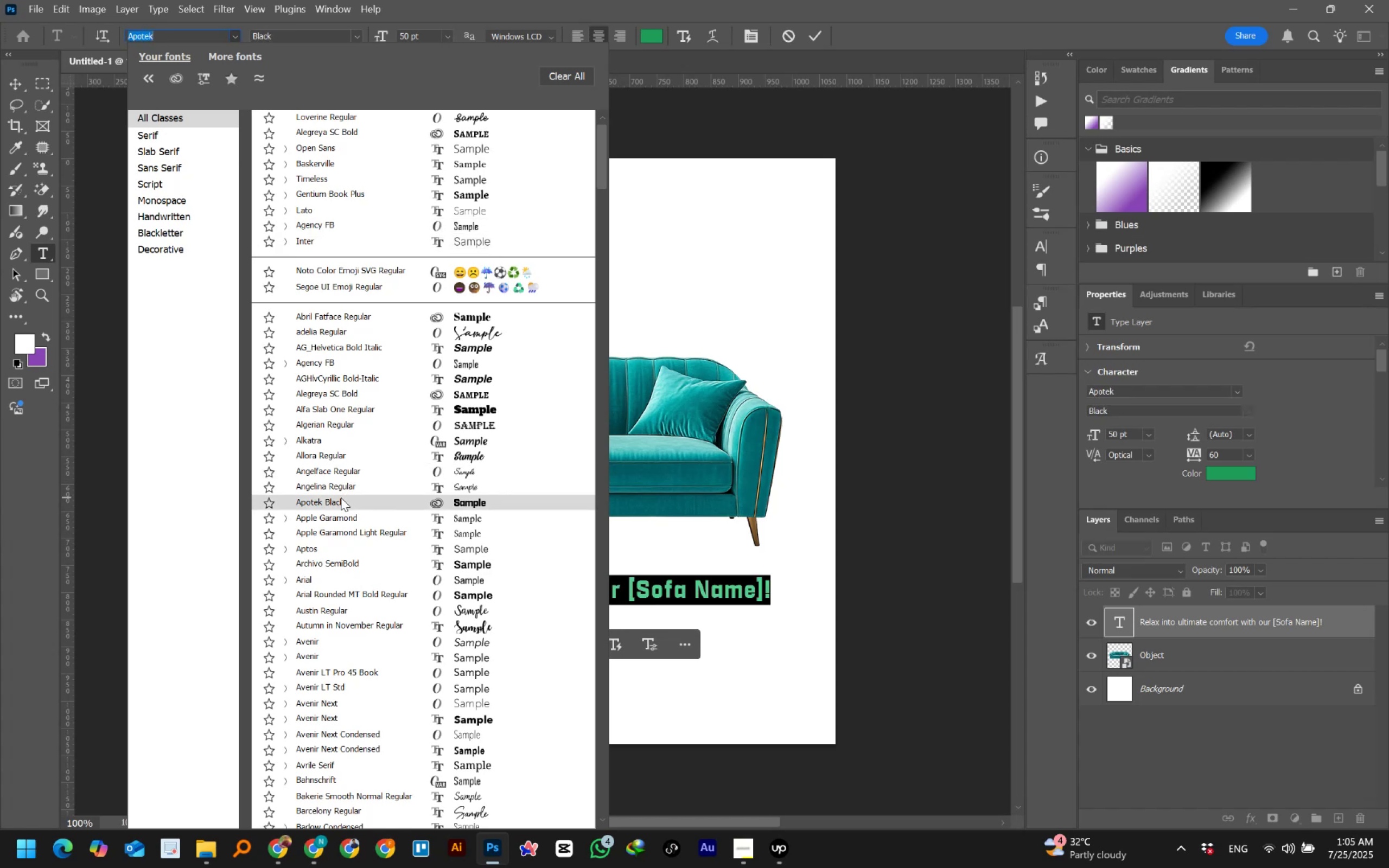 
mouse_move([330, 533])
 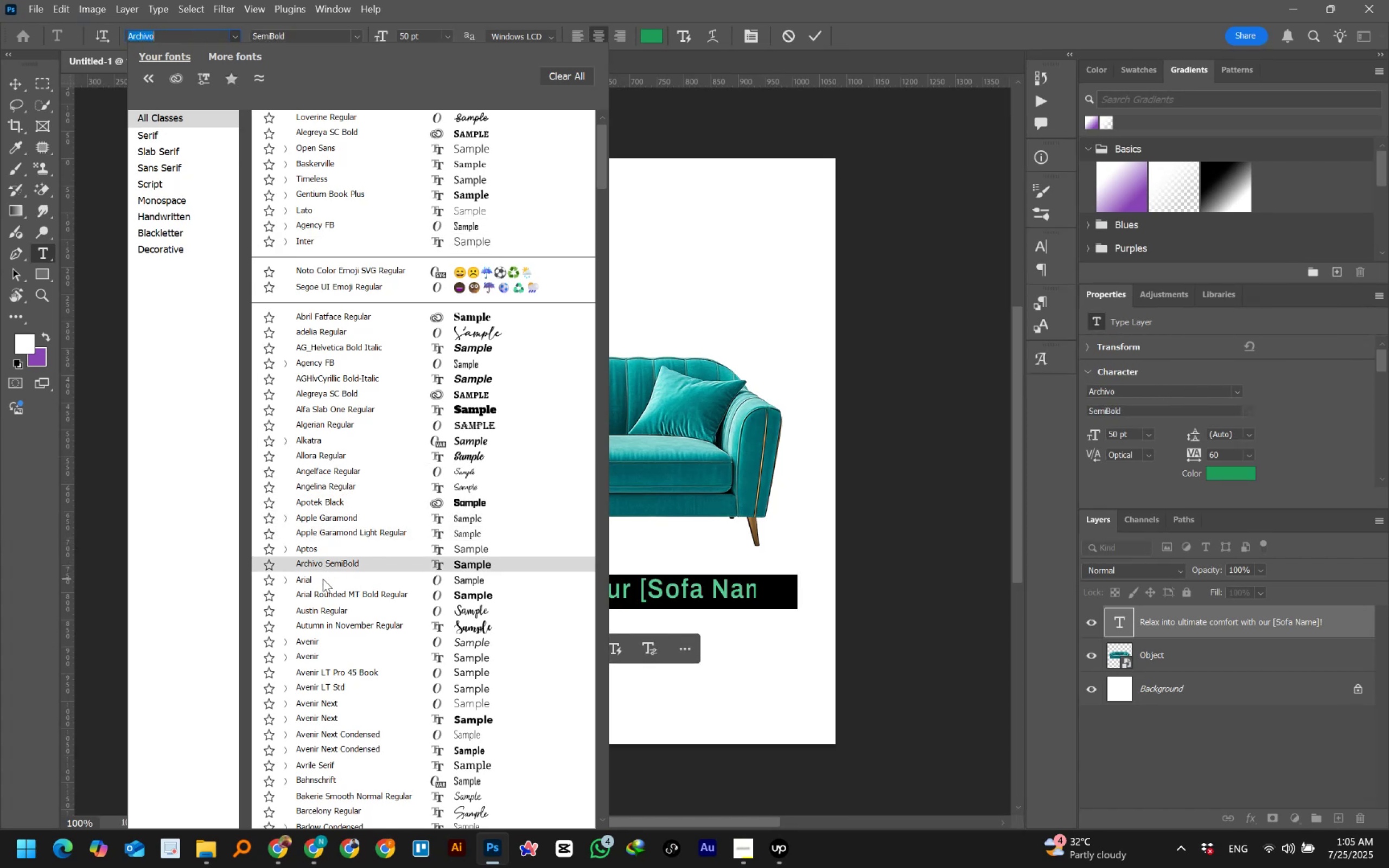 
scroll: coordinate [325, 488], scroll_direction: down, amount: 22.0
 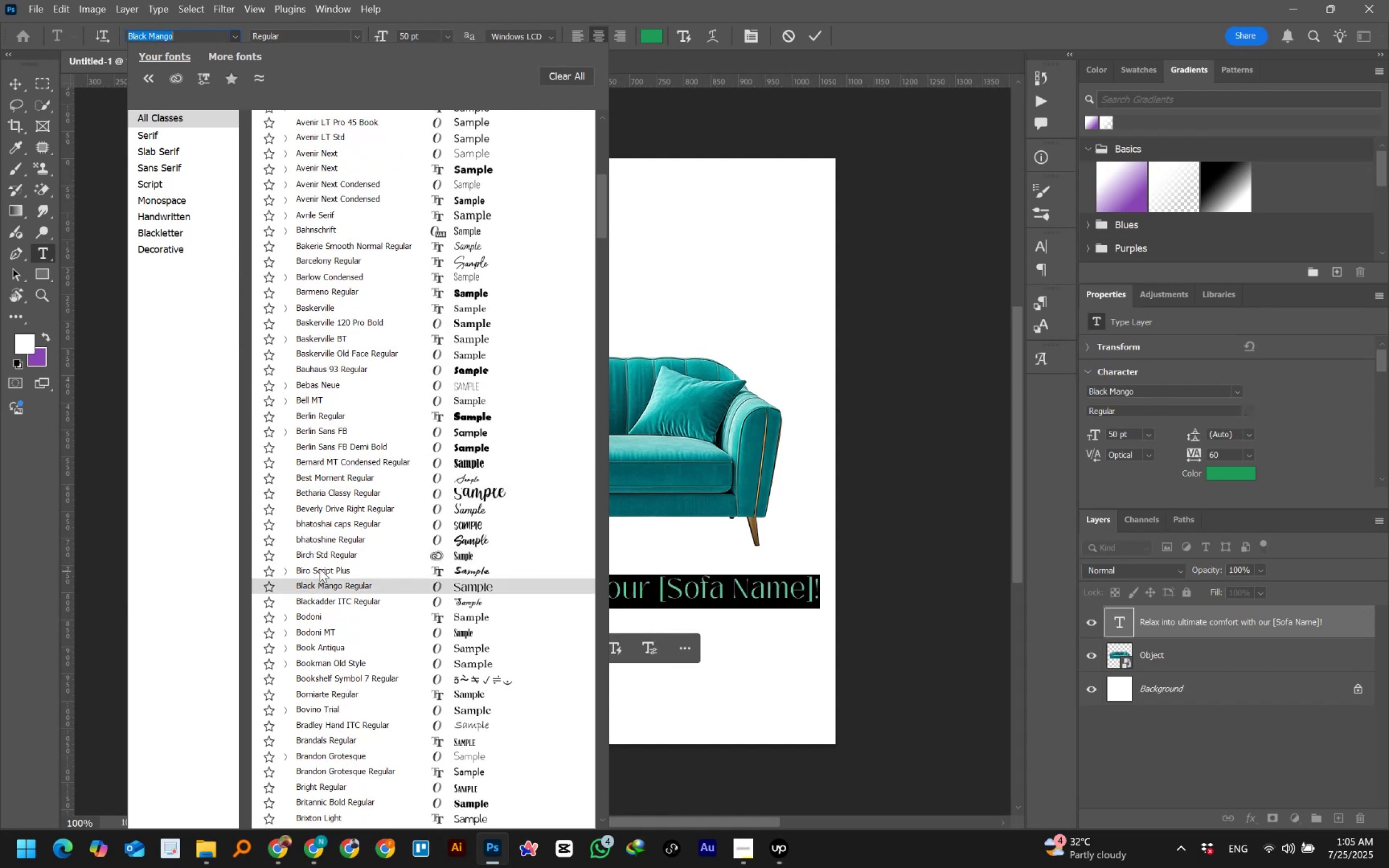 
scroll: coordinate [326, 574], scroll_direction: down, amount: 12.0
 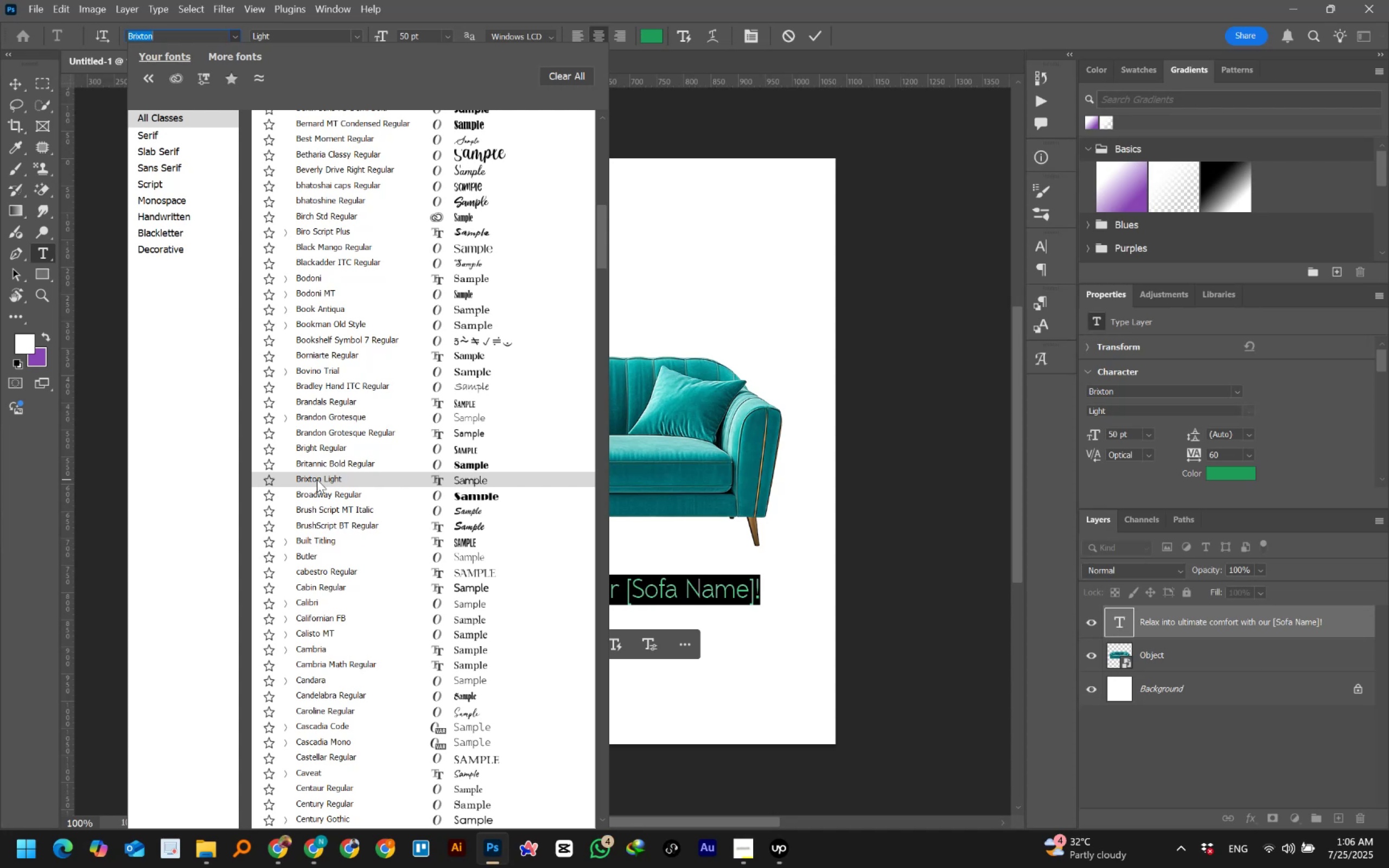 
wait(33.82)
 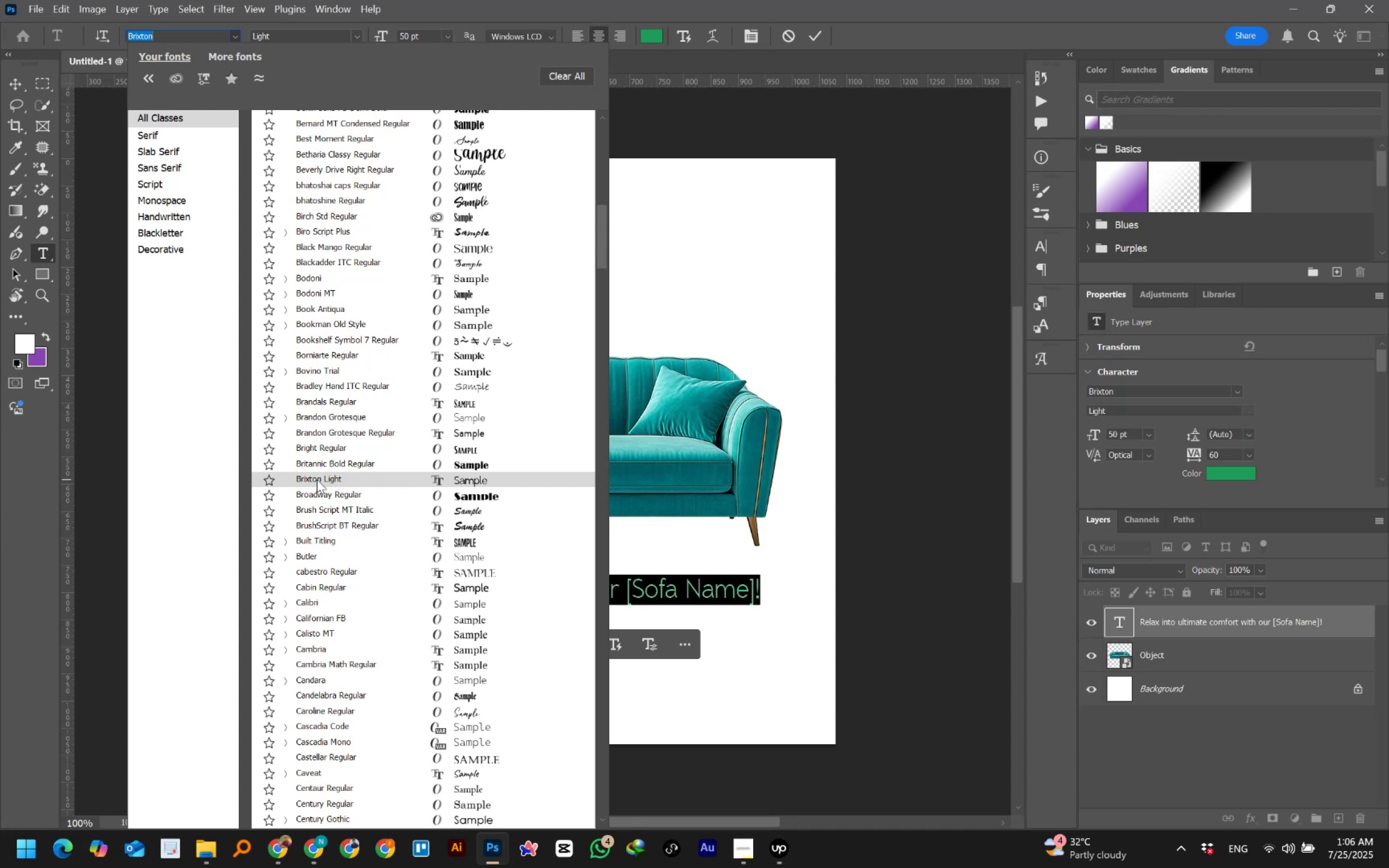 
scroll: coordinate [315, 648], scroll_direction: down, amount: 6.0
 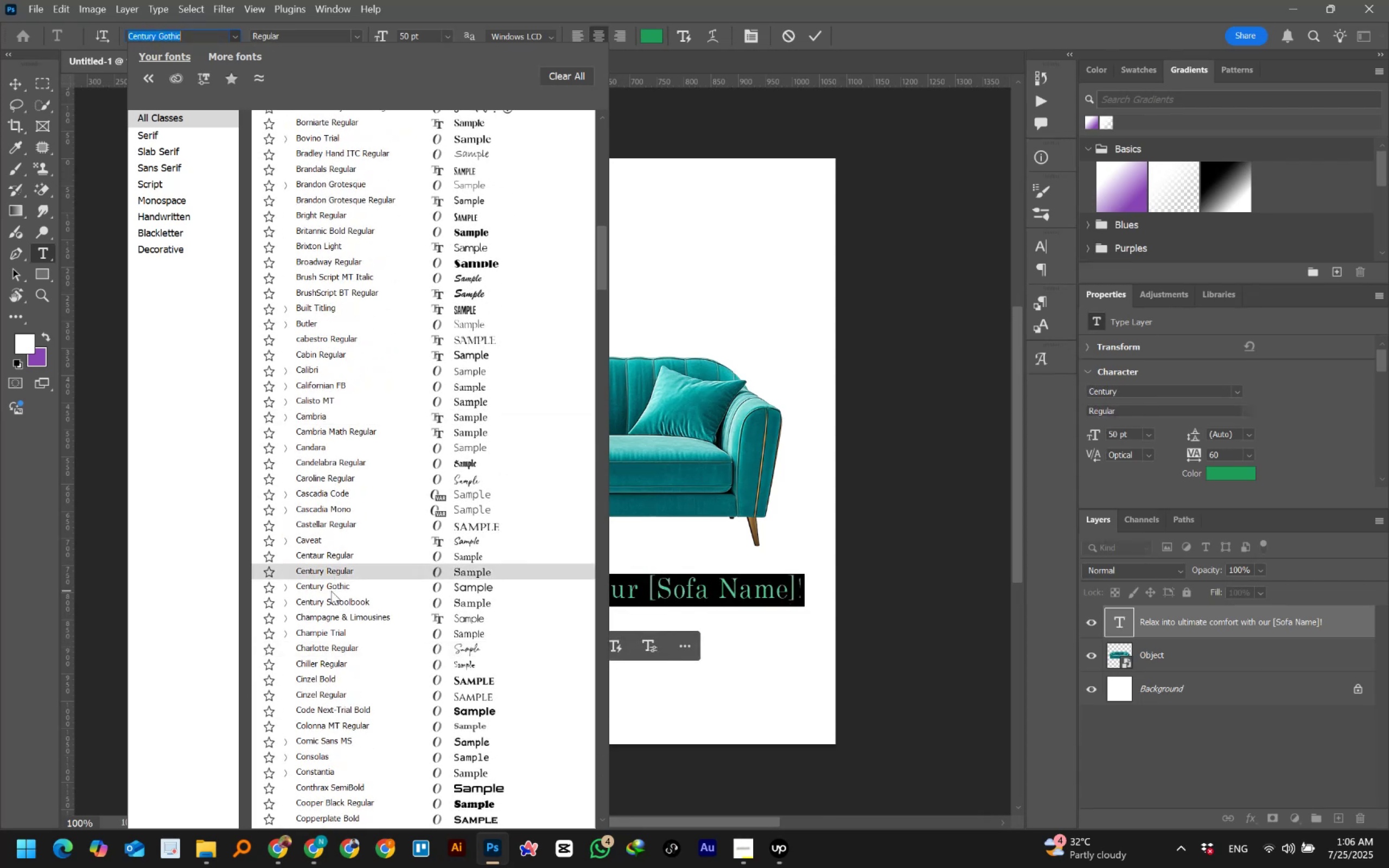 
left_click([331, 591])
 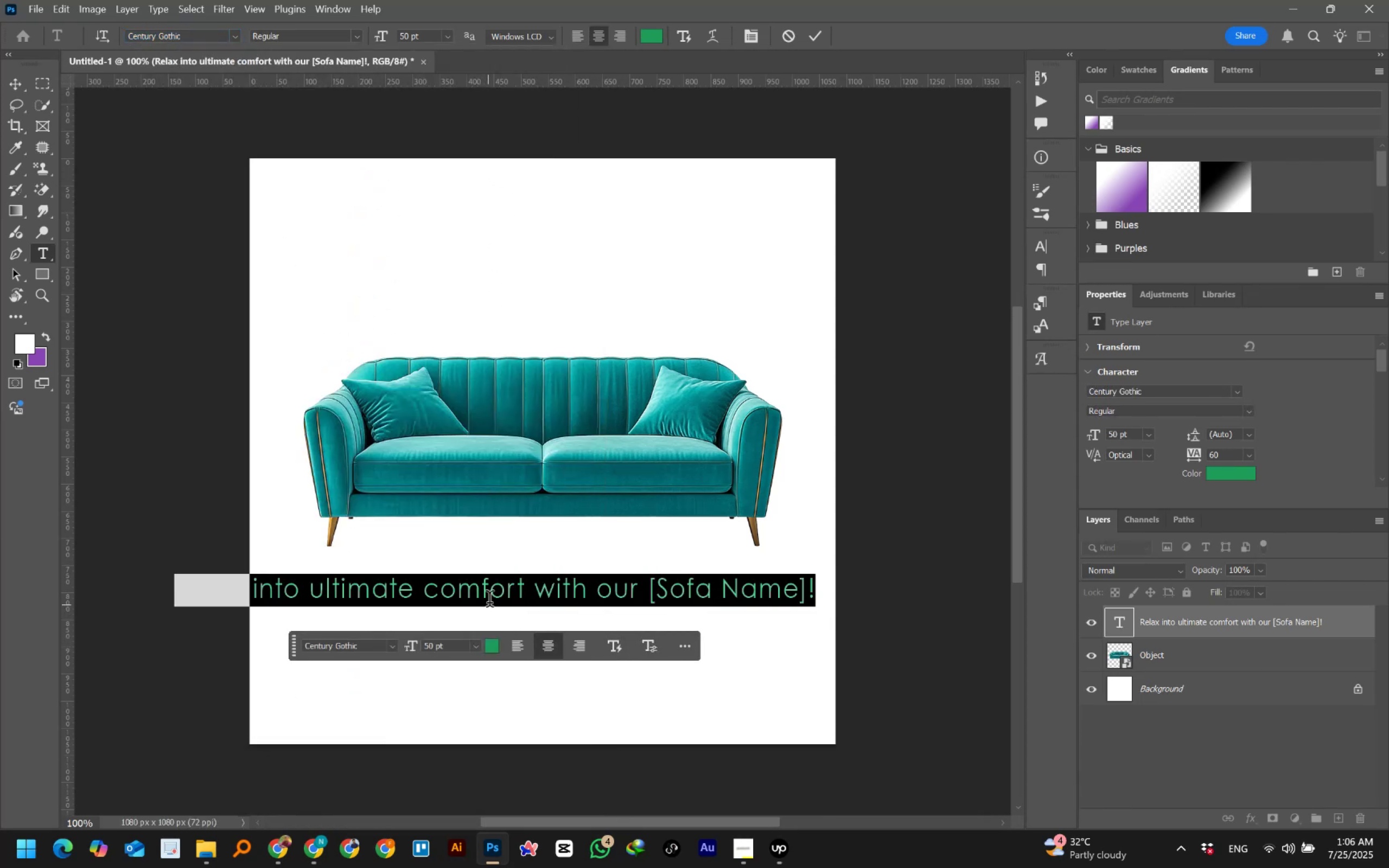 
left_click([490, 590])
 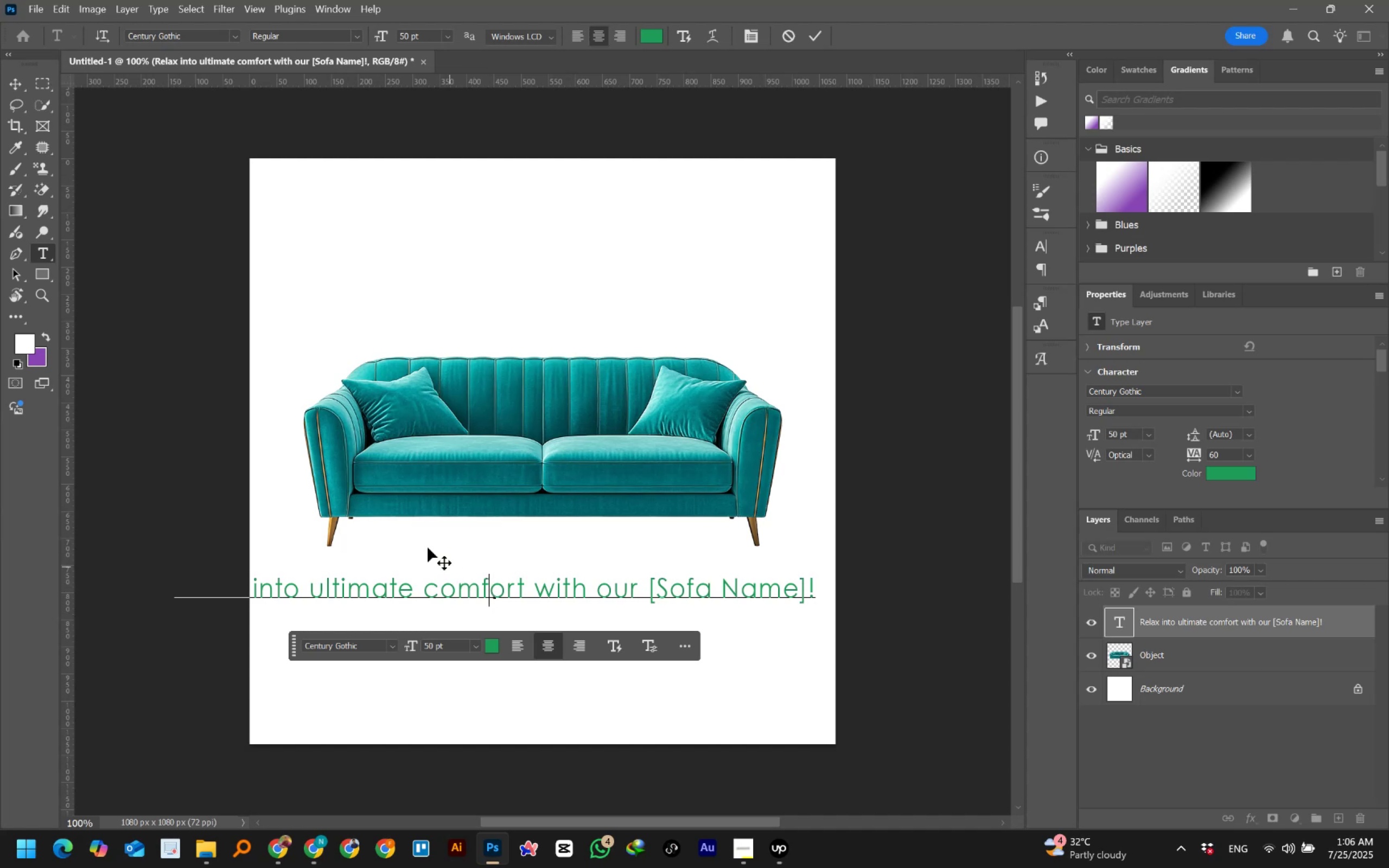 
left_click([20, 76])
 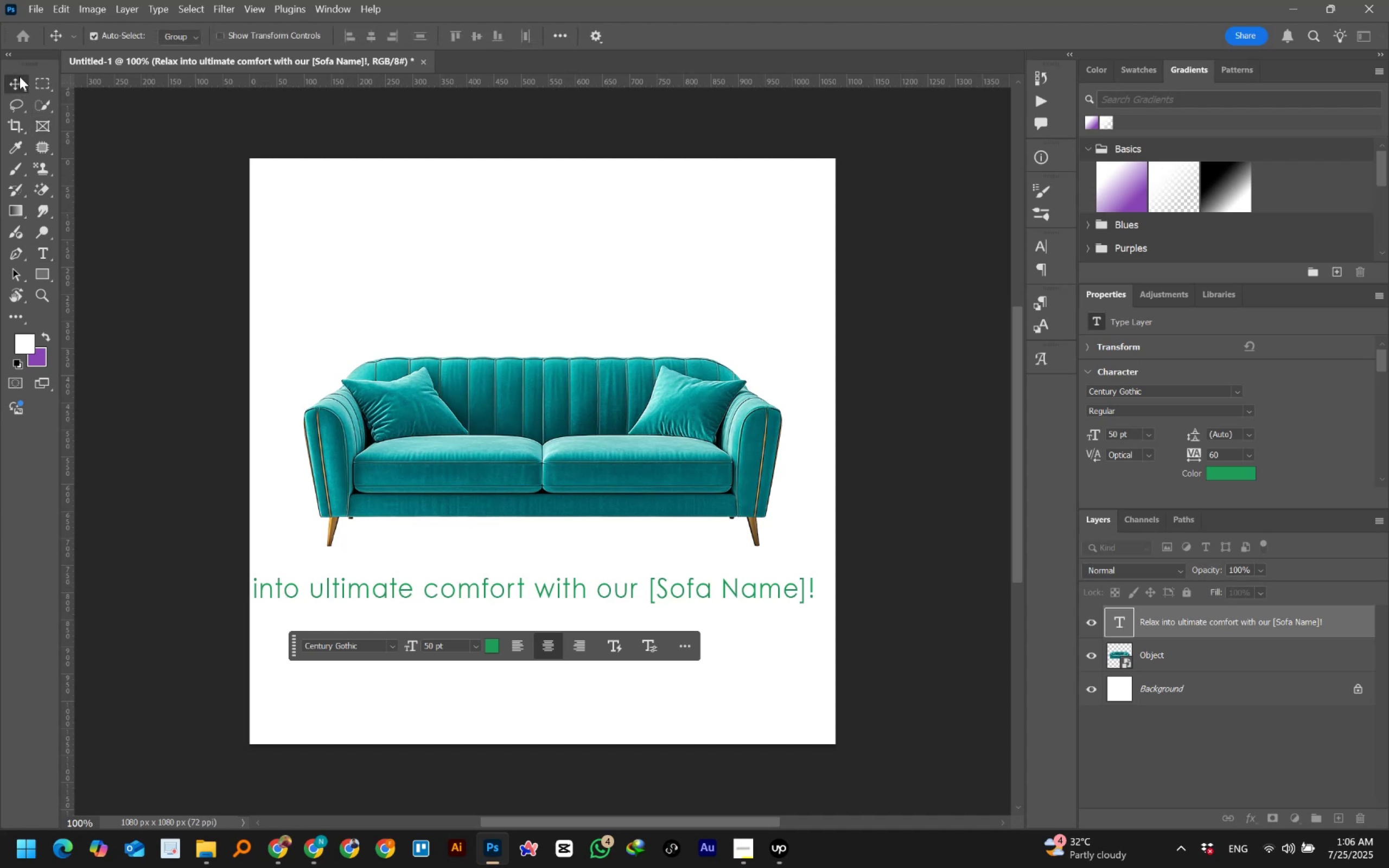 
key(Control+T)
 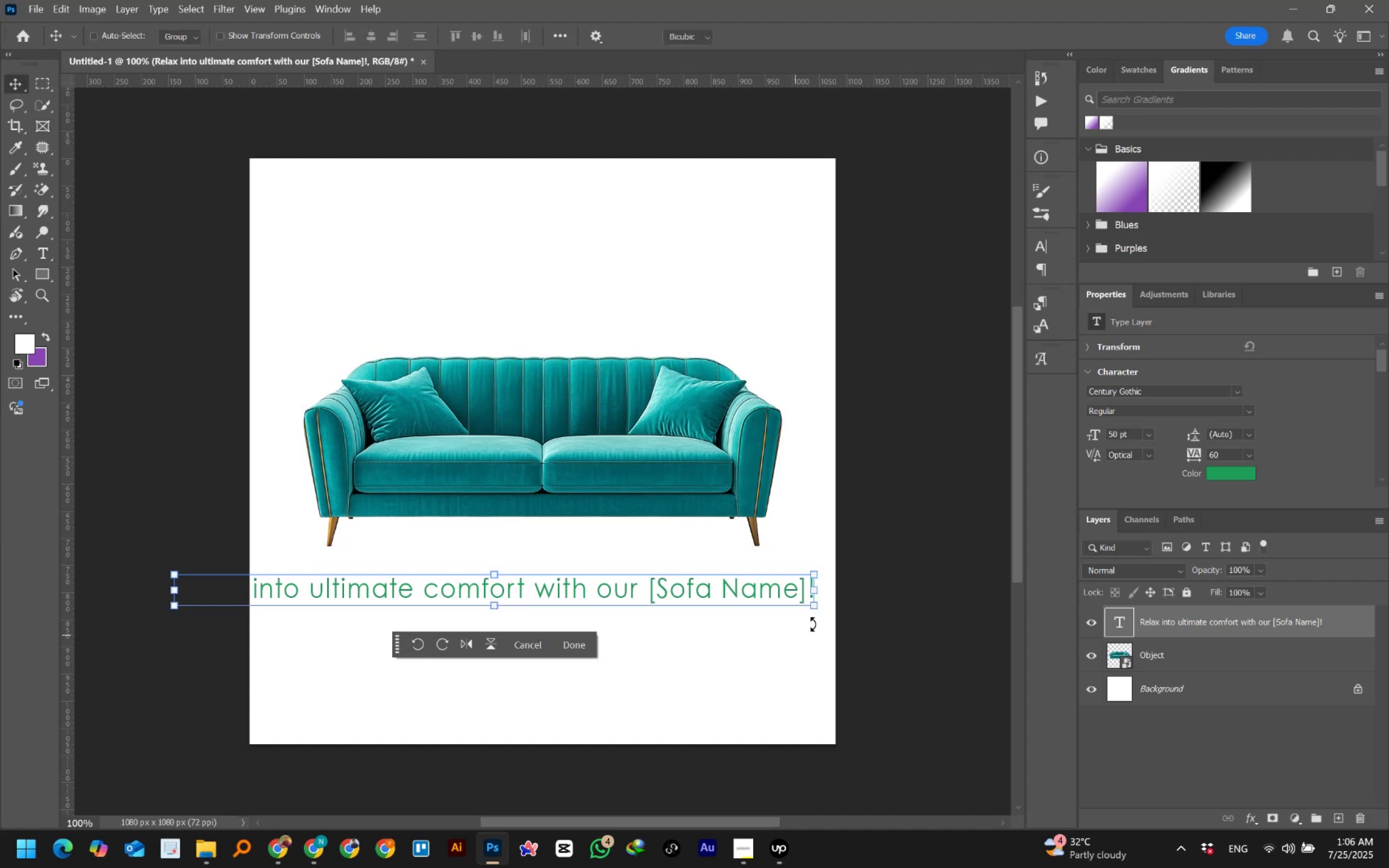 
hold_key(key=AltLeft, duration=1.5)
left_click_drag(start_coordinate=[818, 596], to_coordinate=[732, 597])
 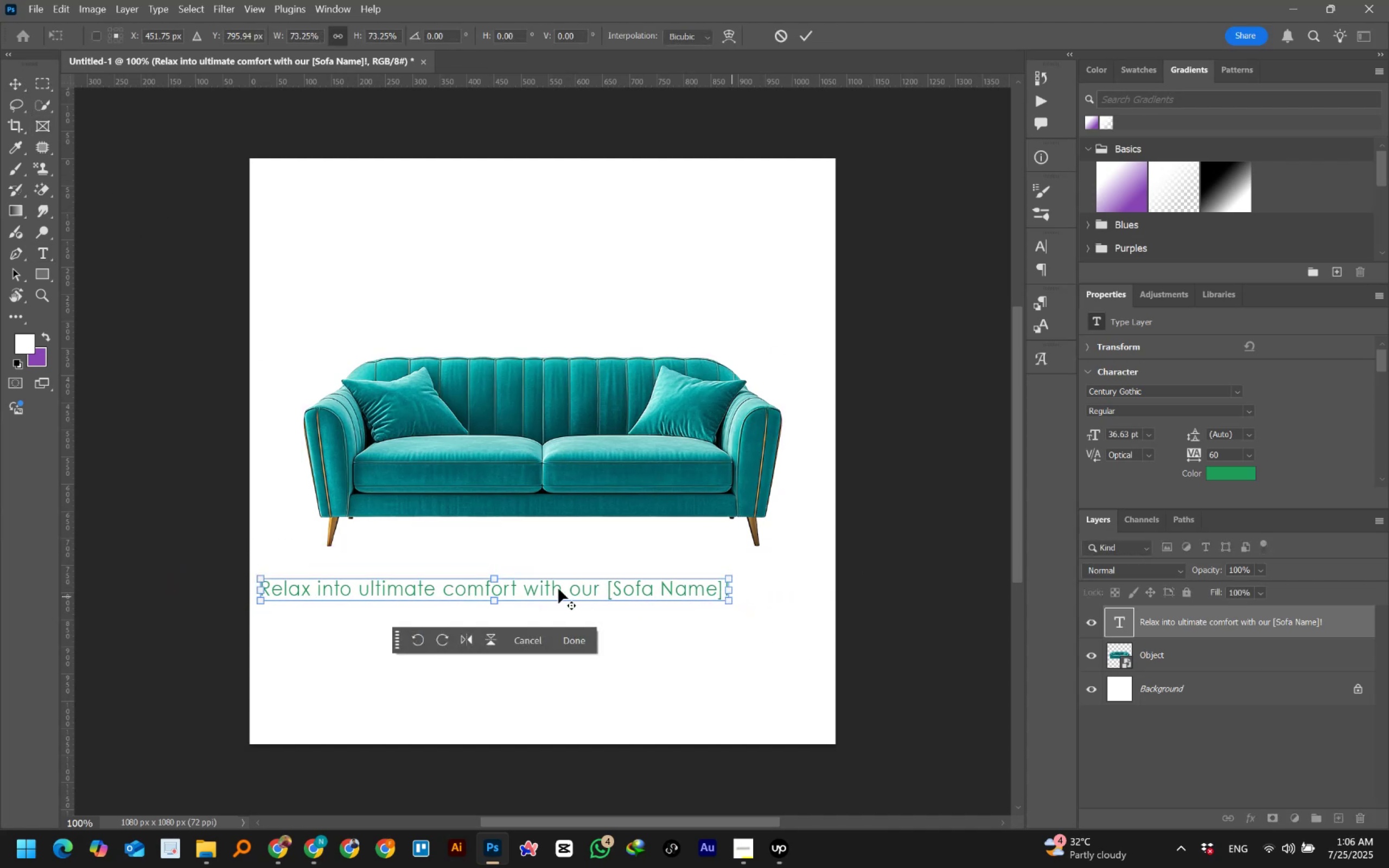 
hold_key(key=AltLeft, duration=0.31)
 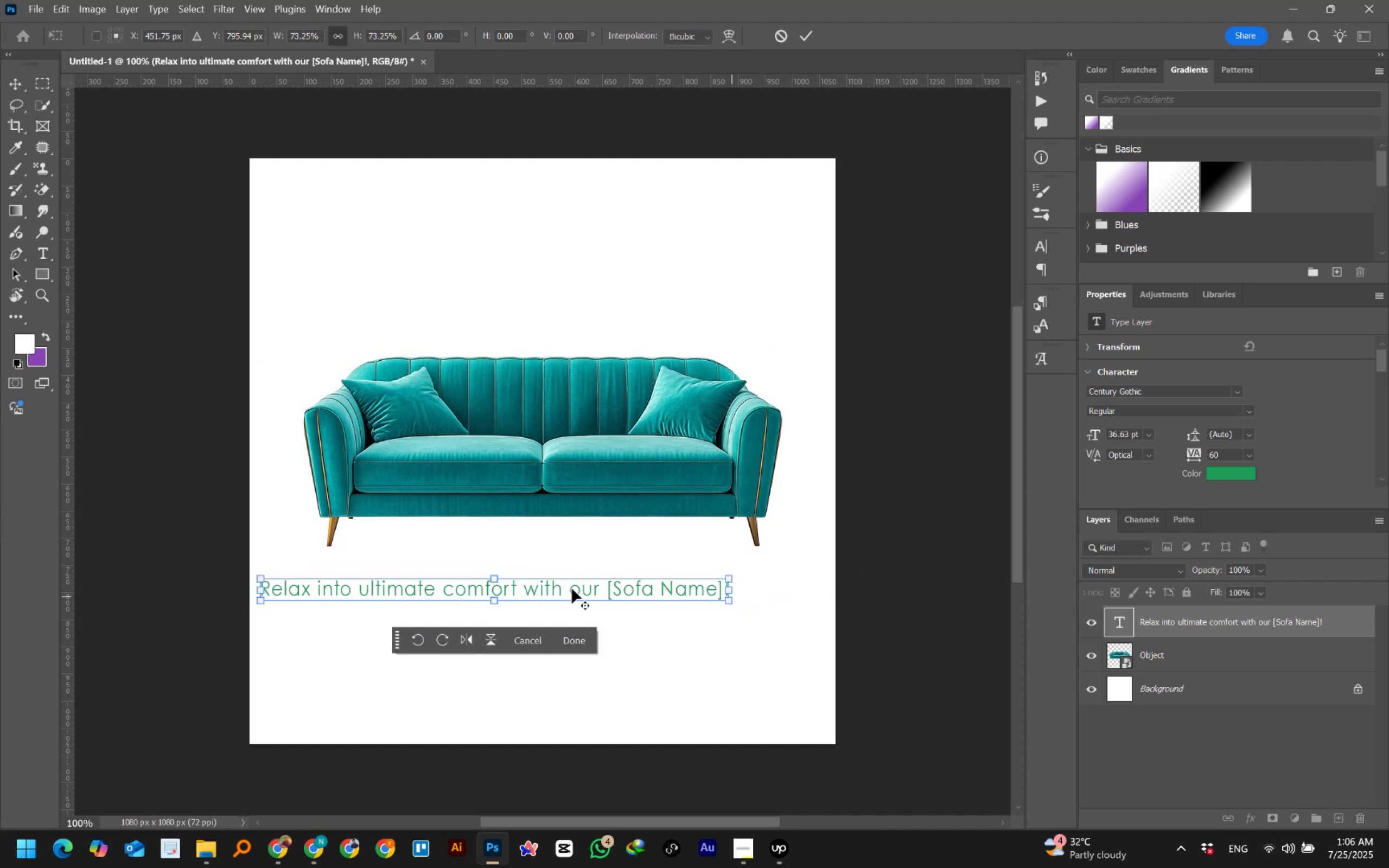 
left_click_drag(start_coordinate=[557, 590], to_coordinate=[595, 583])
 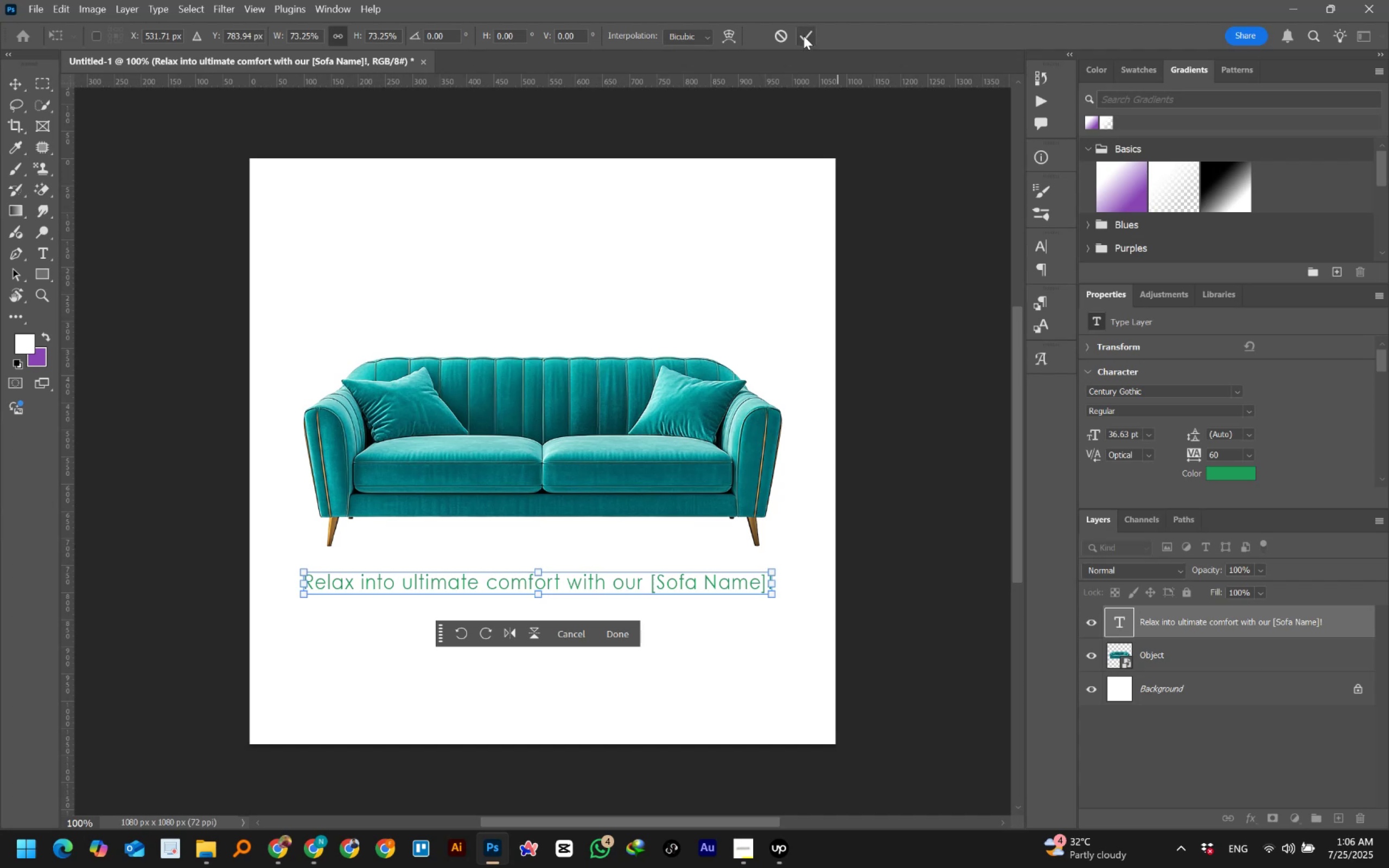 
left_click([804, 36])
 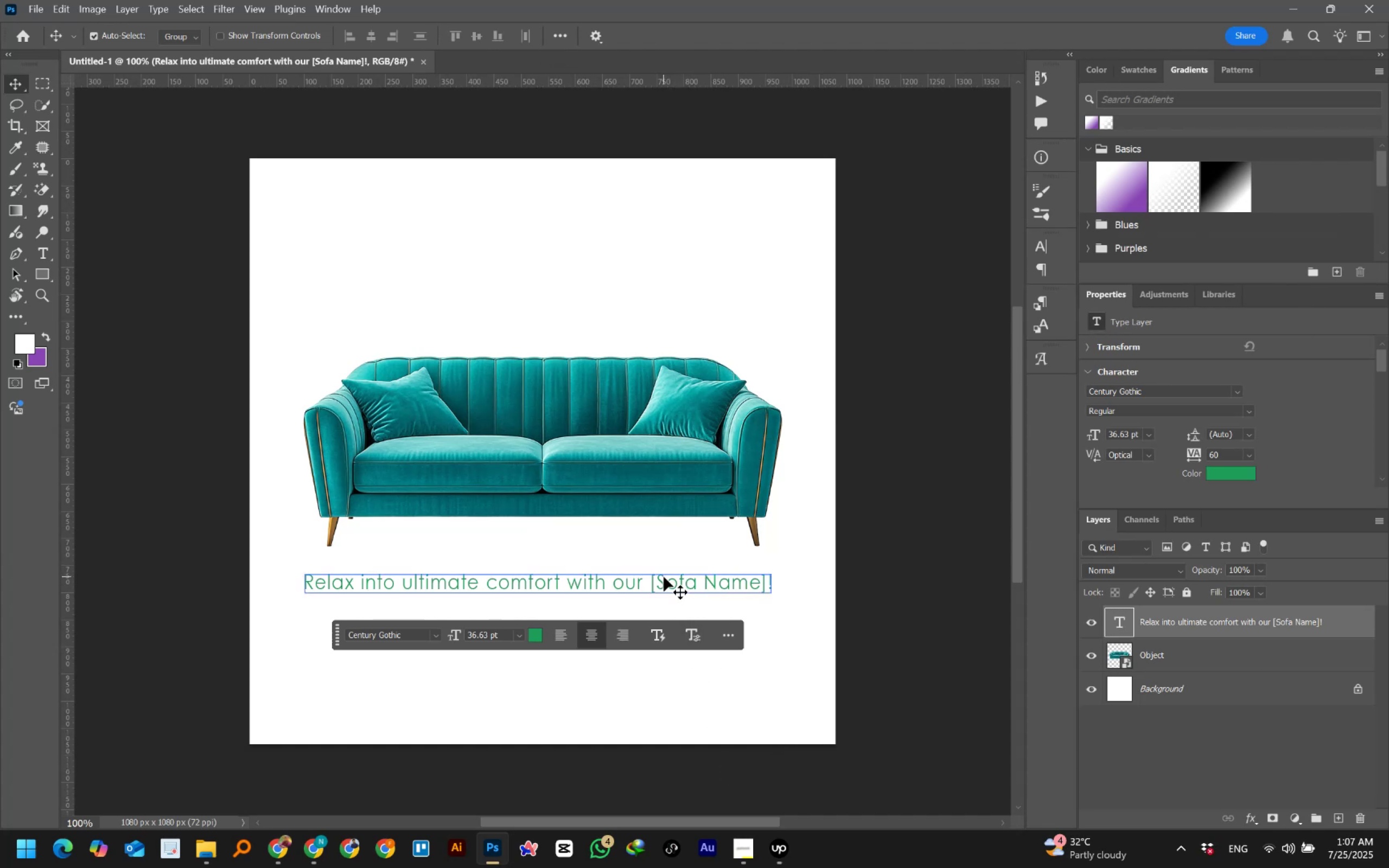 
wait(41.15)
 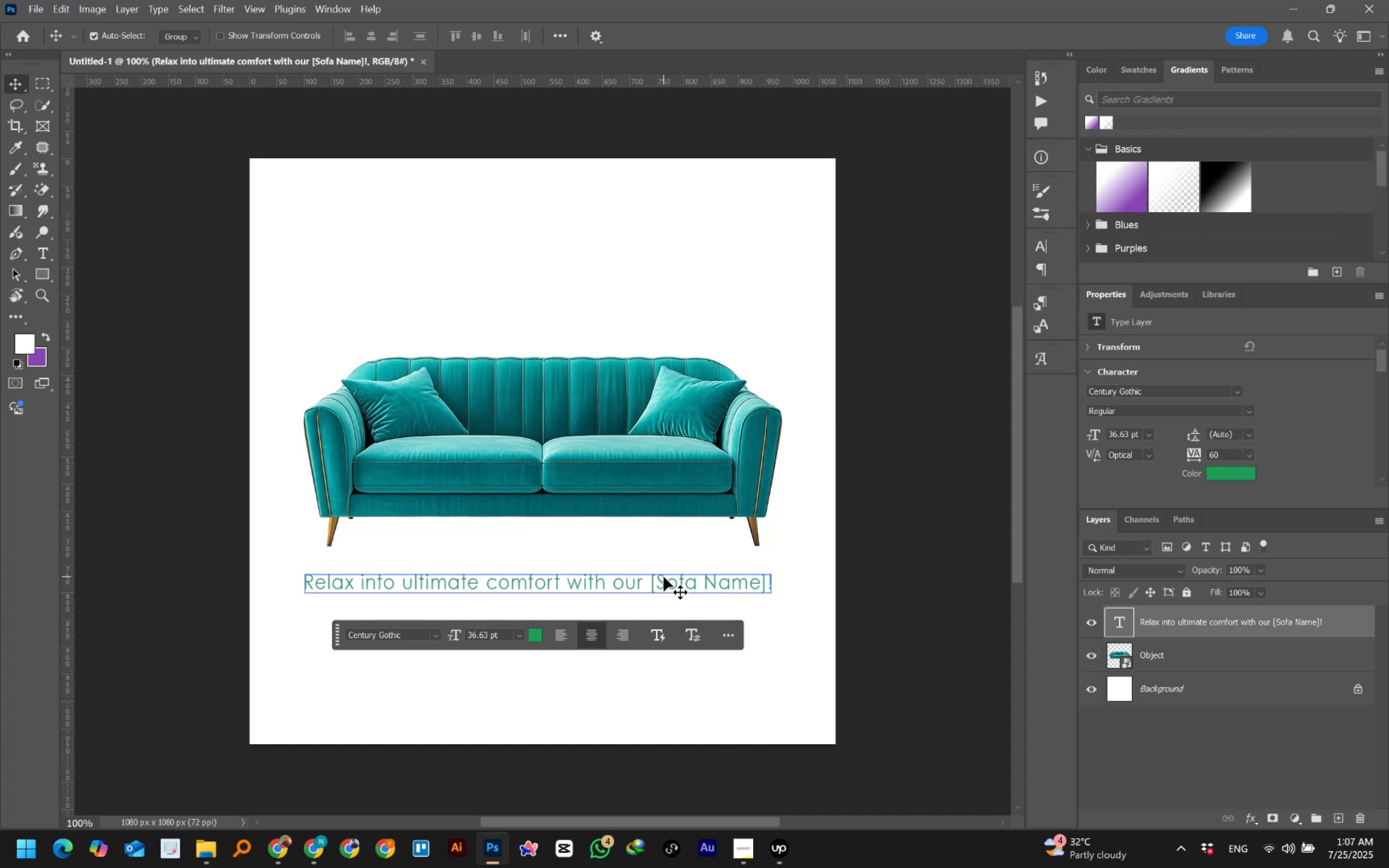 
double_click([664, 577])
 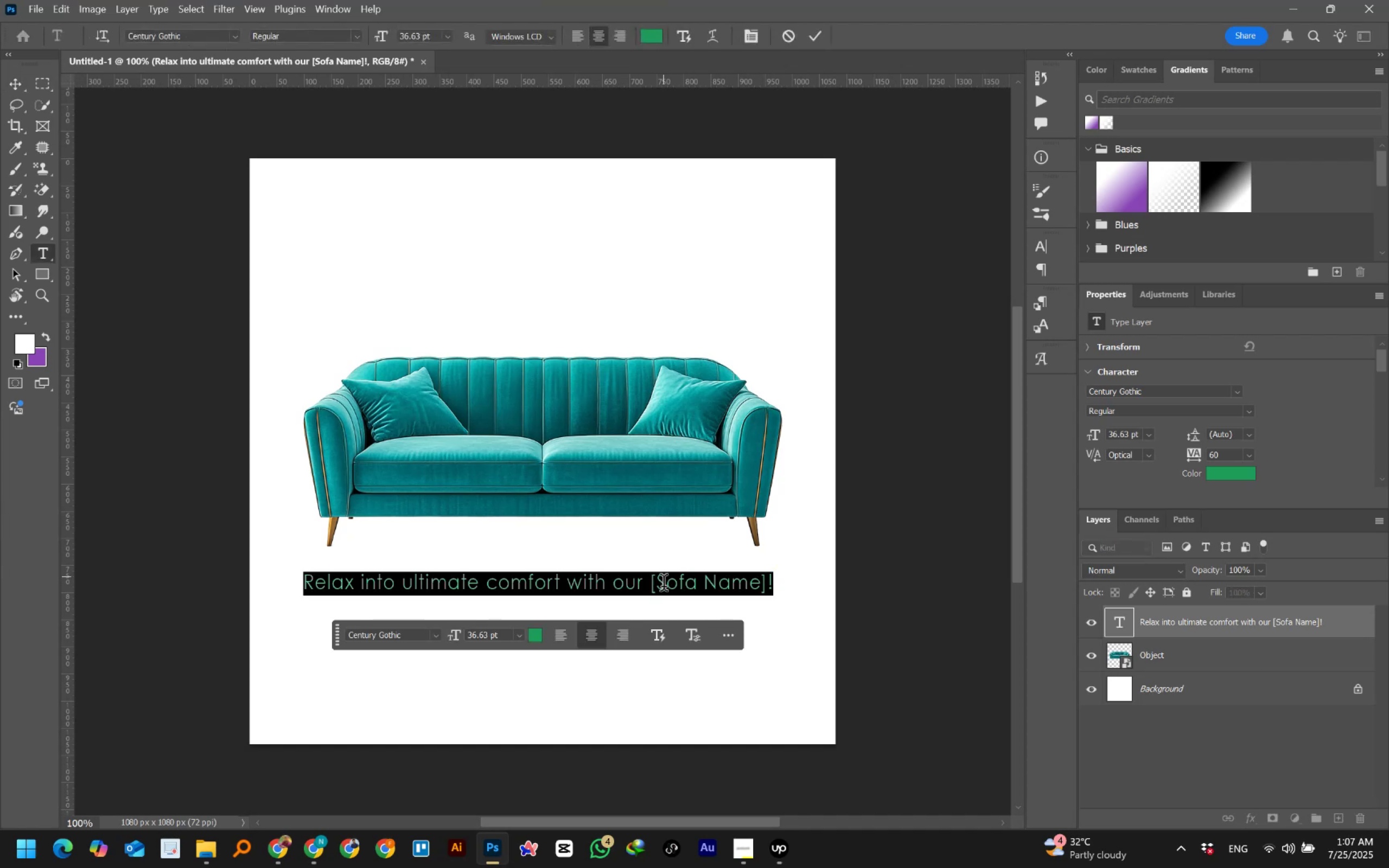 
left_click_drag(start_coordinate=[653, 579], to_coordinate=[781, 578])
 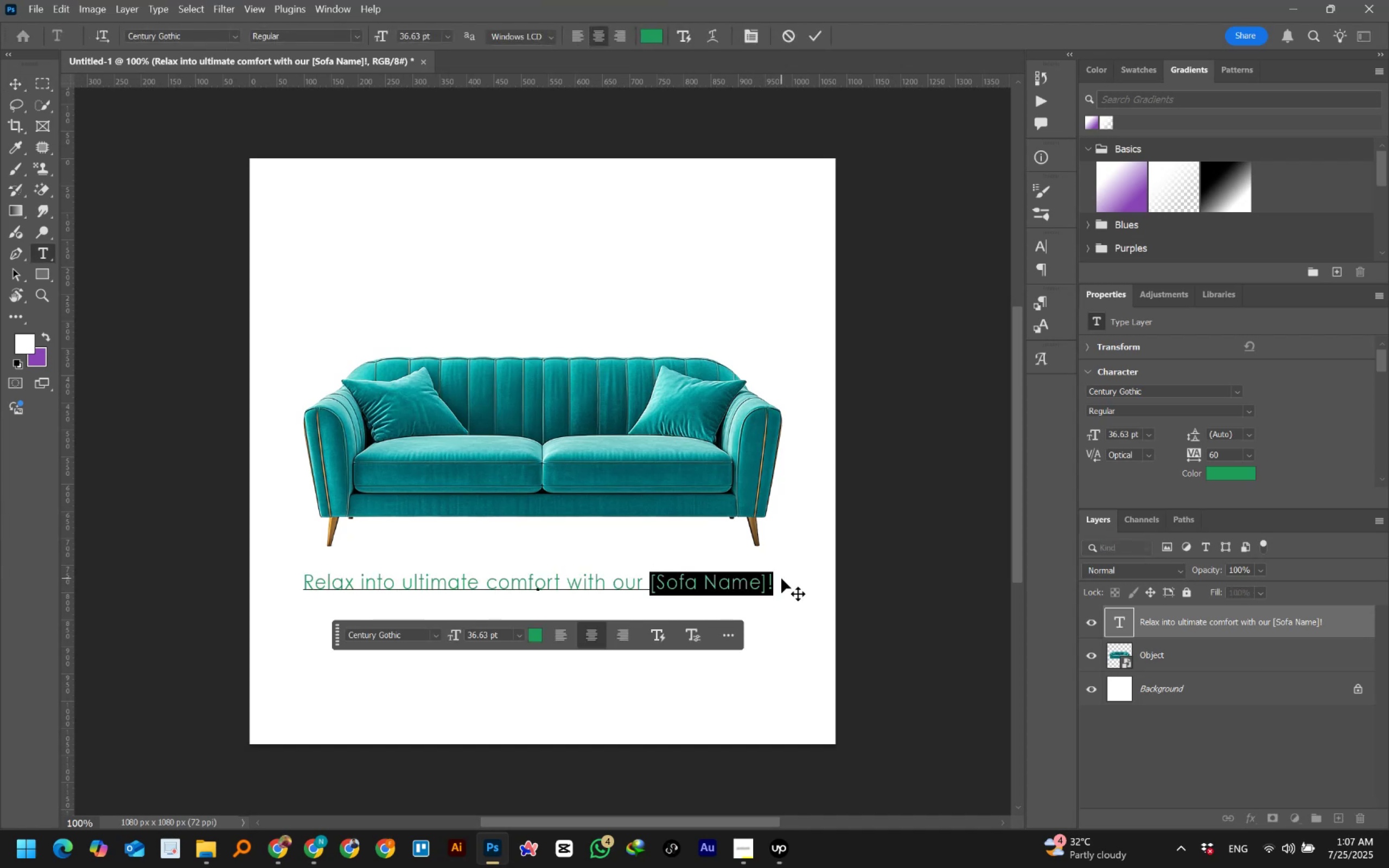 
type(Sofa)
 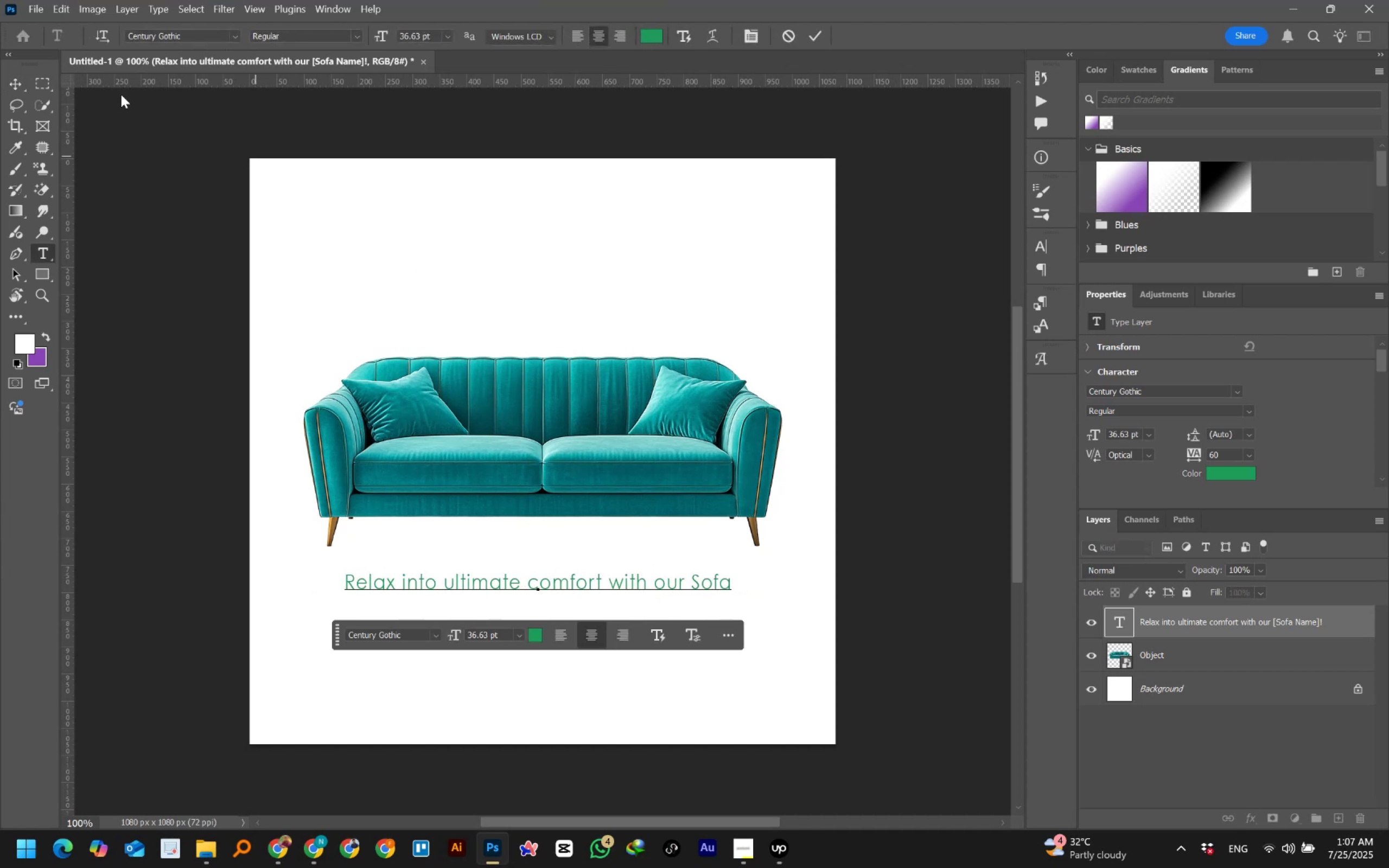 
left_click([11, 81])
 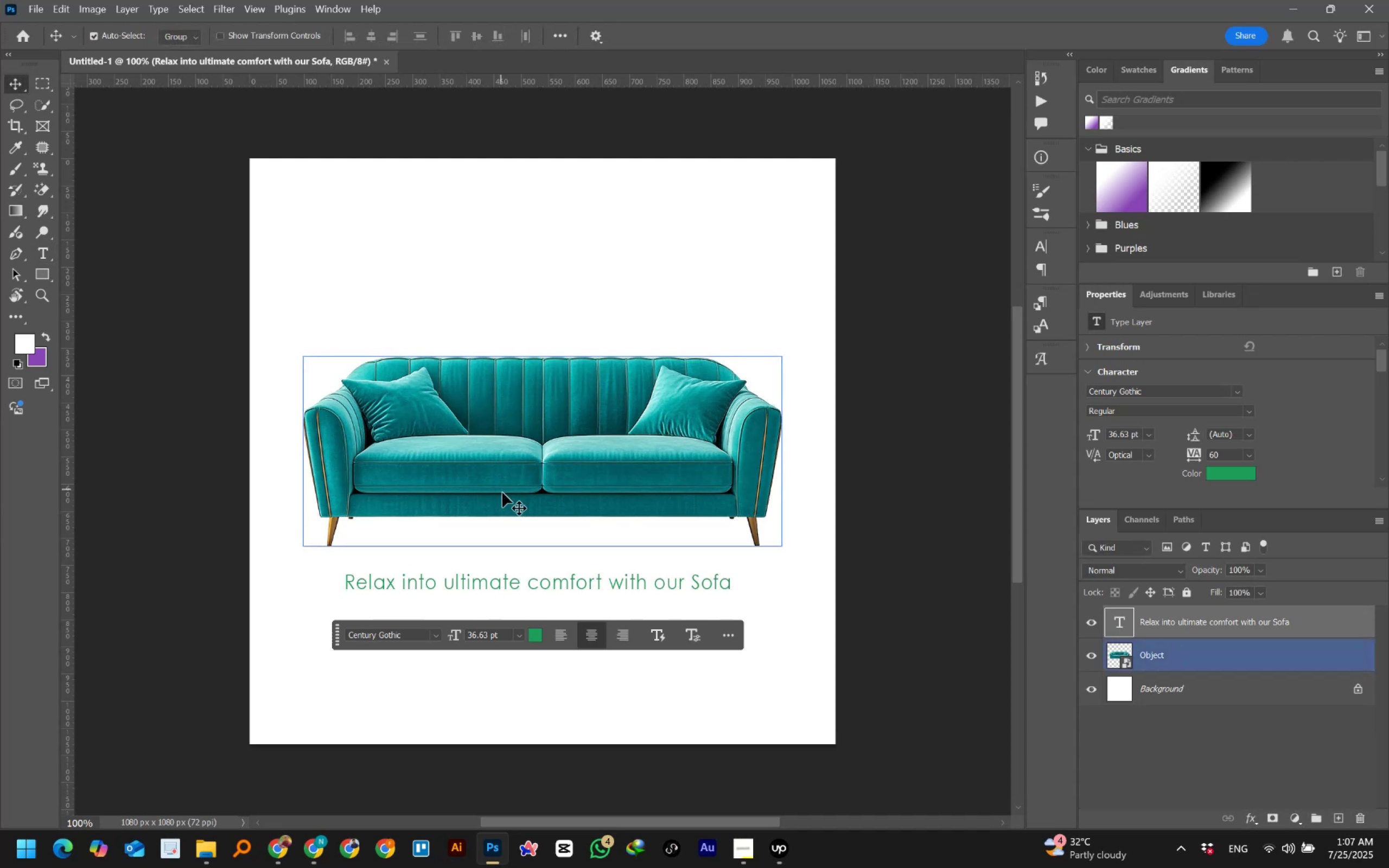 
left_click_drag(start_coordinate=[574, 583], to_coordinate=[581, 263])
 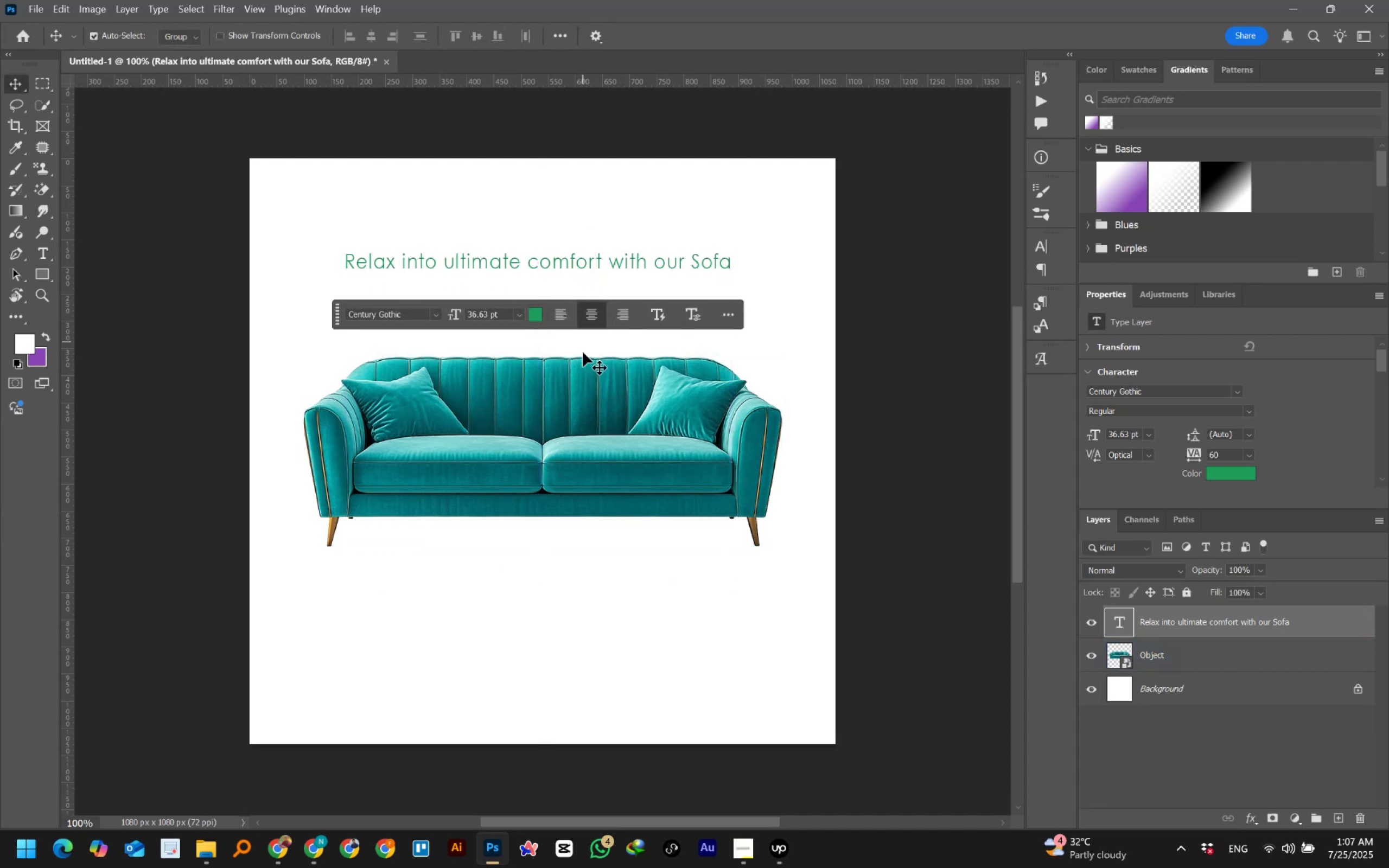 
hold_key(key=ShiftLeft, duration=1.15)
 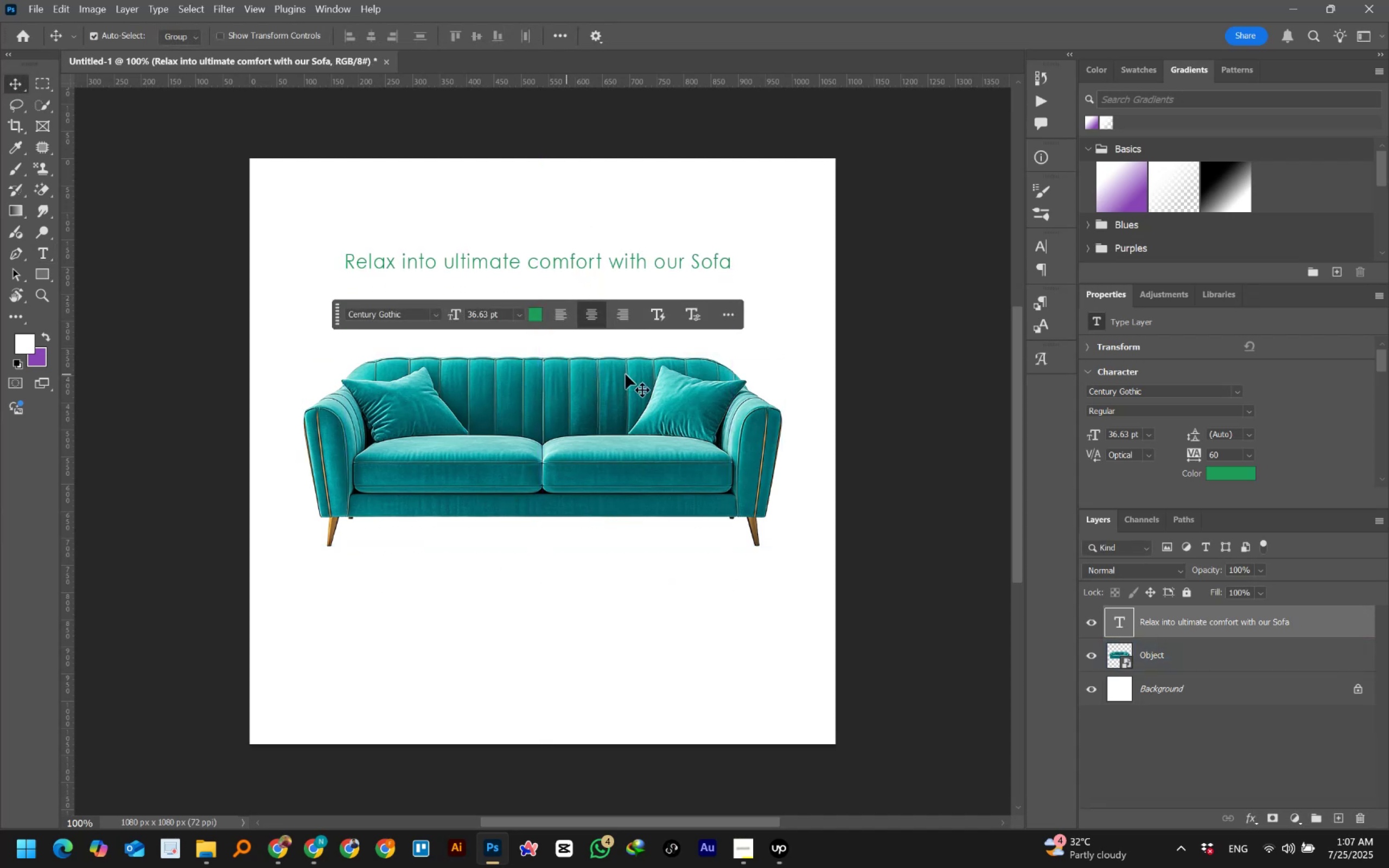 
left_click([850, 326])
 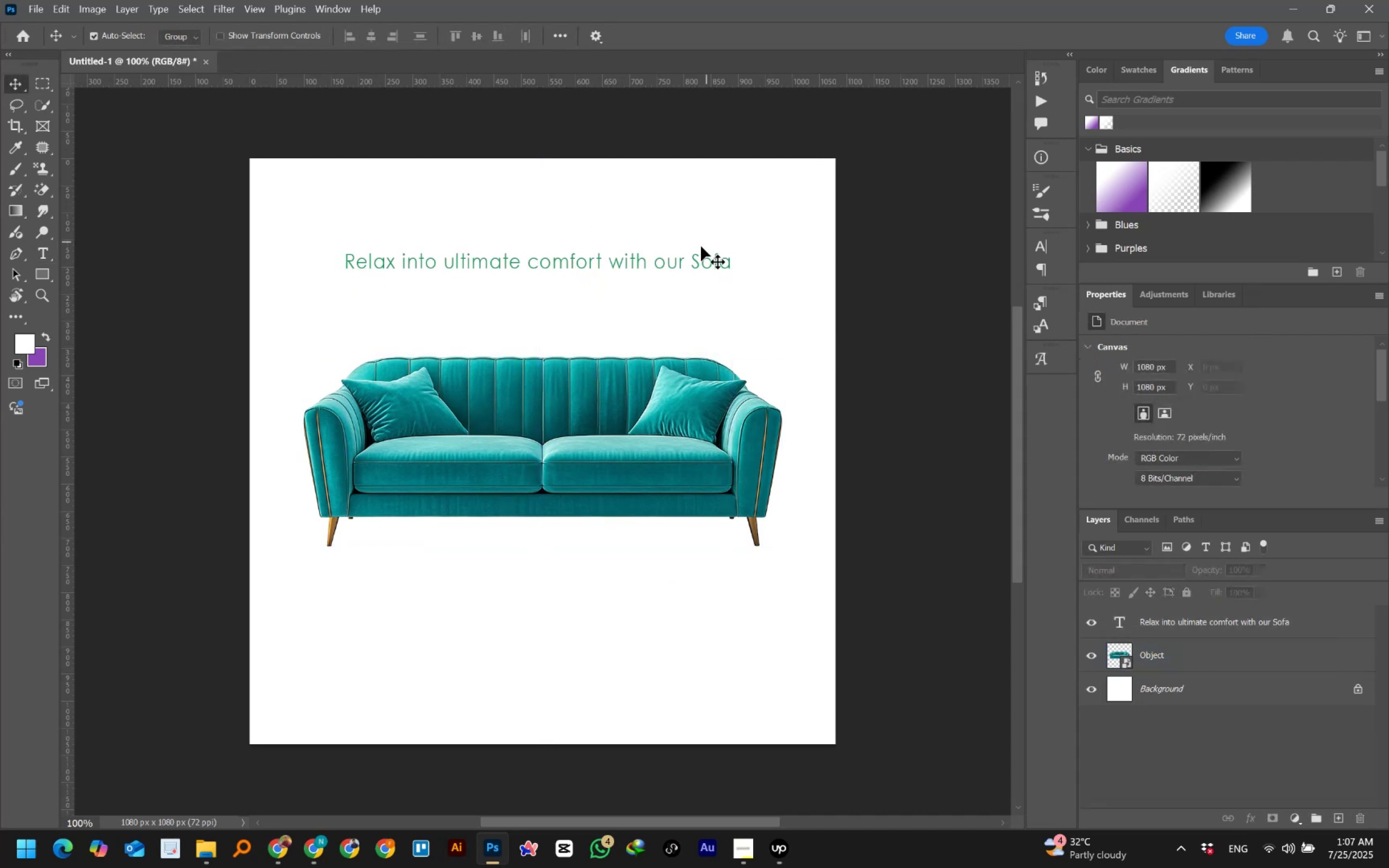 
left_click_drag(start_coordinate=[692, 258], to_coordinate=[691, 273])
 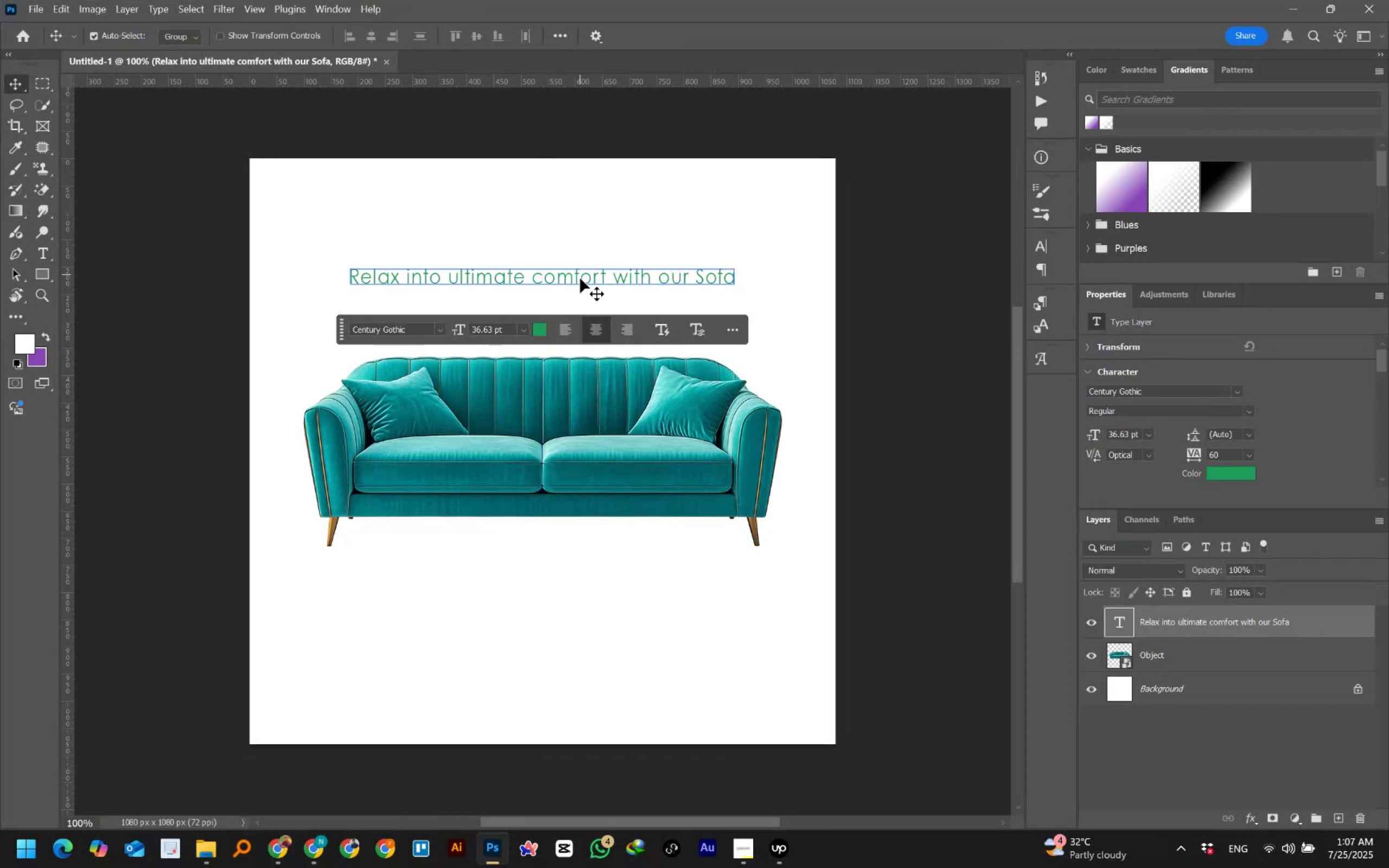 
key(Alt+AltLeft)
 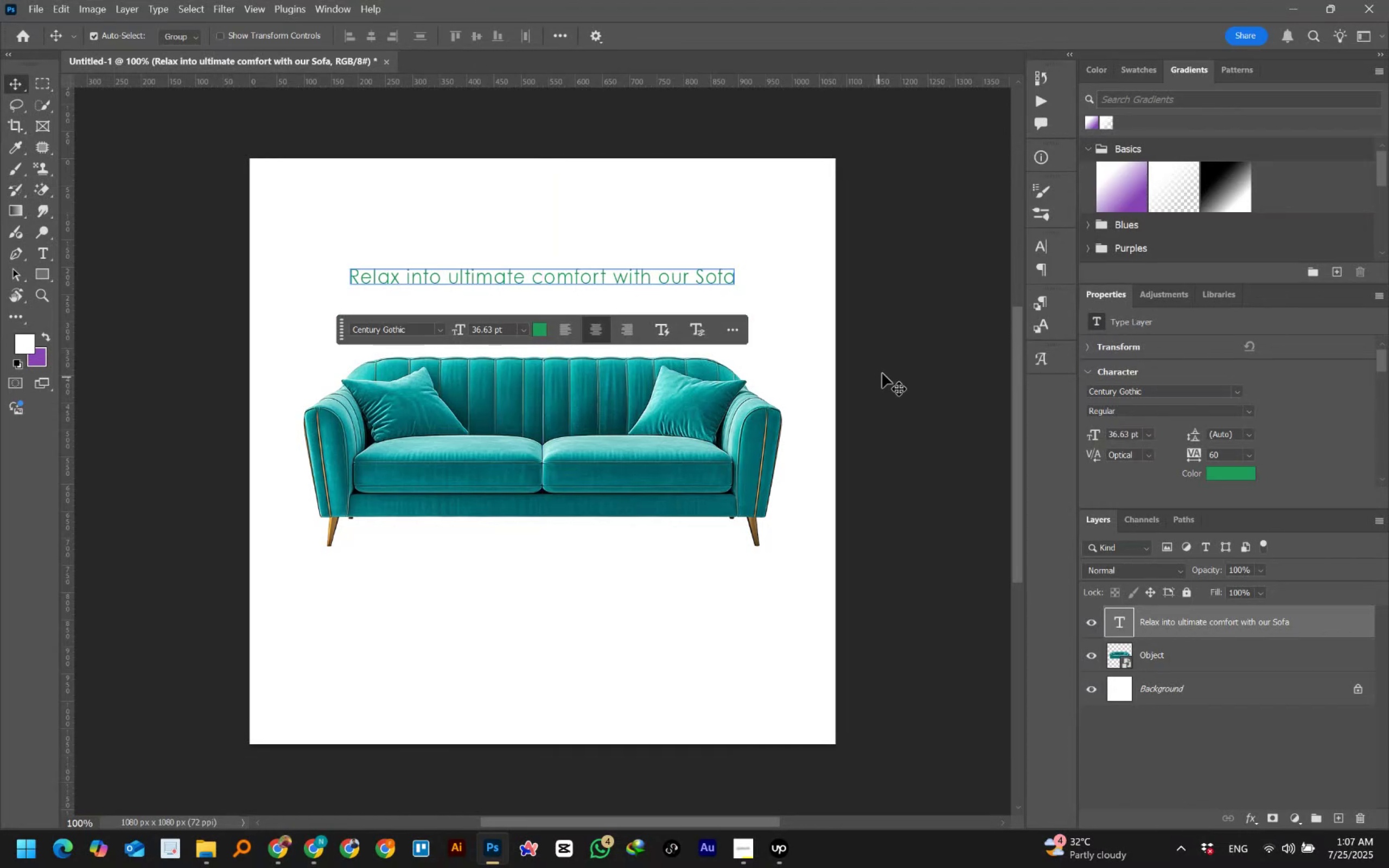 
key(Alt+Tab)
 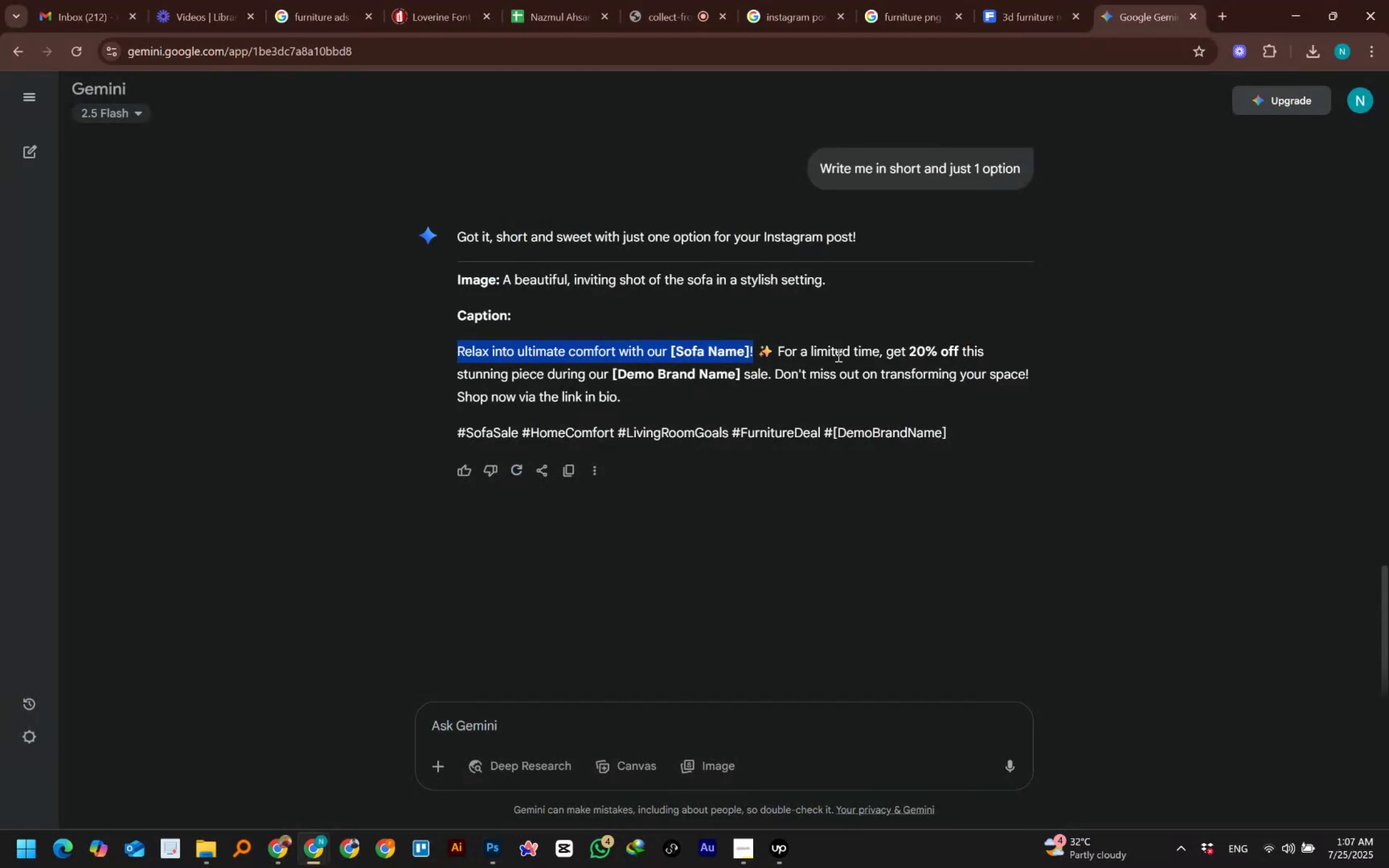 
left_click_drag(start_coordinate=[778, 347], to_coordinate=[770, 374])
 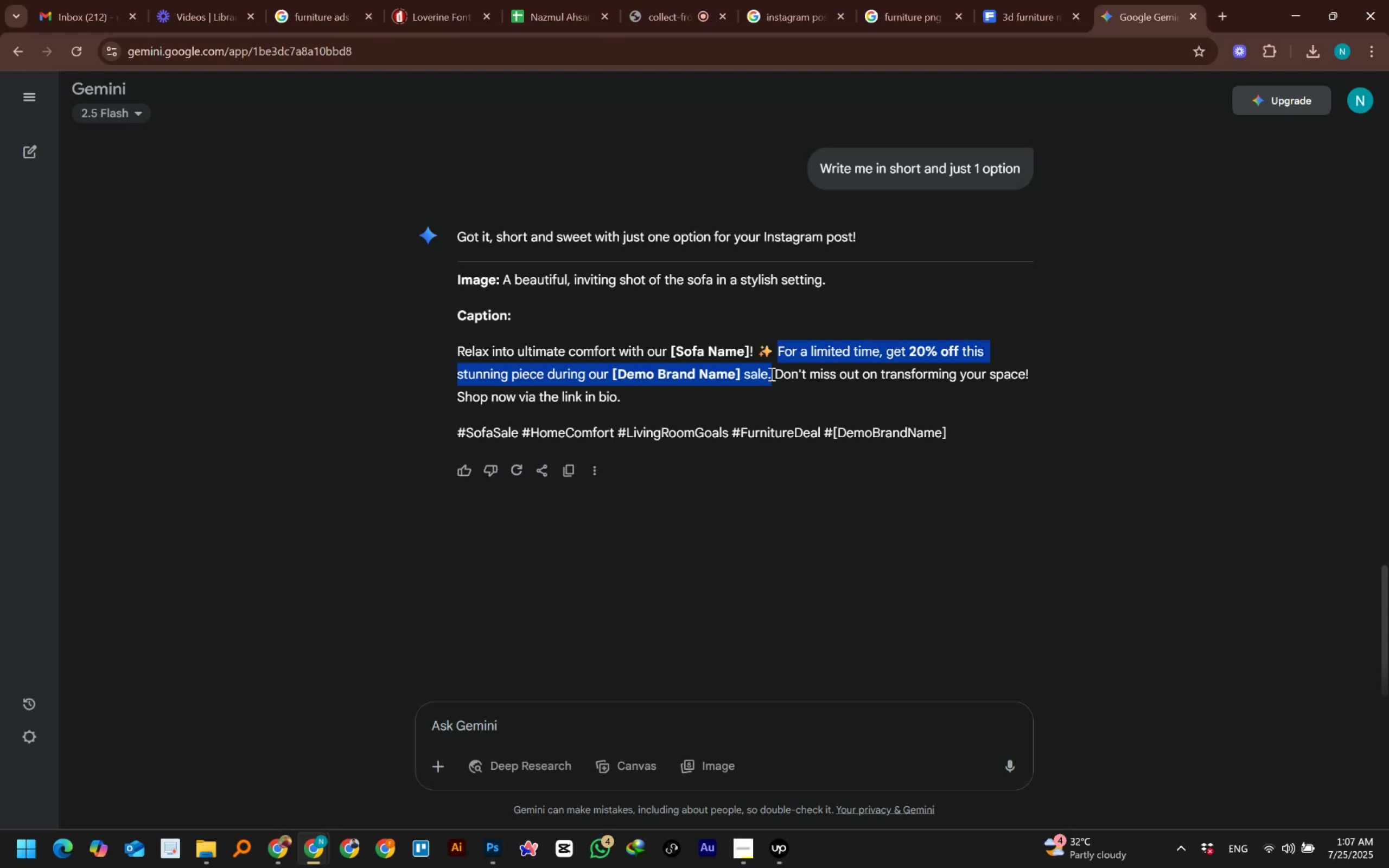 
key(Control+C)
 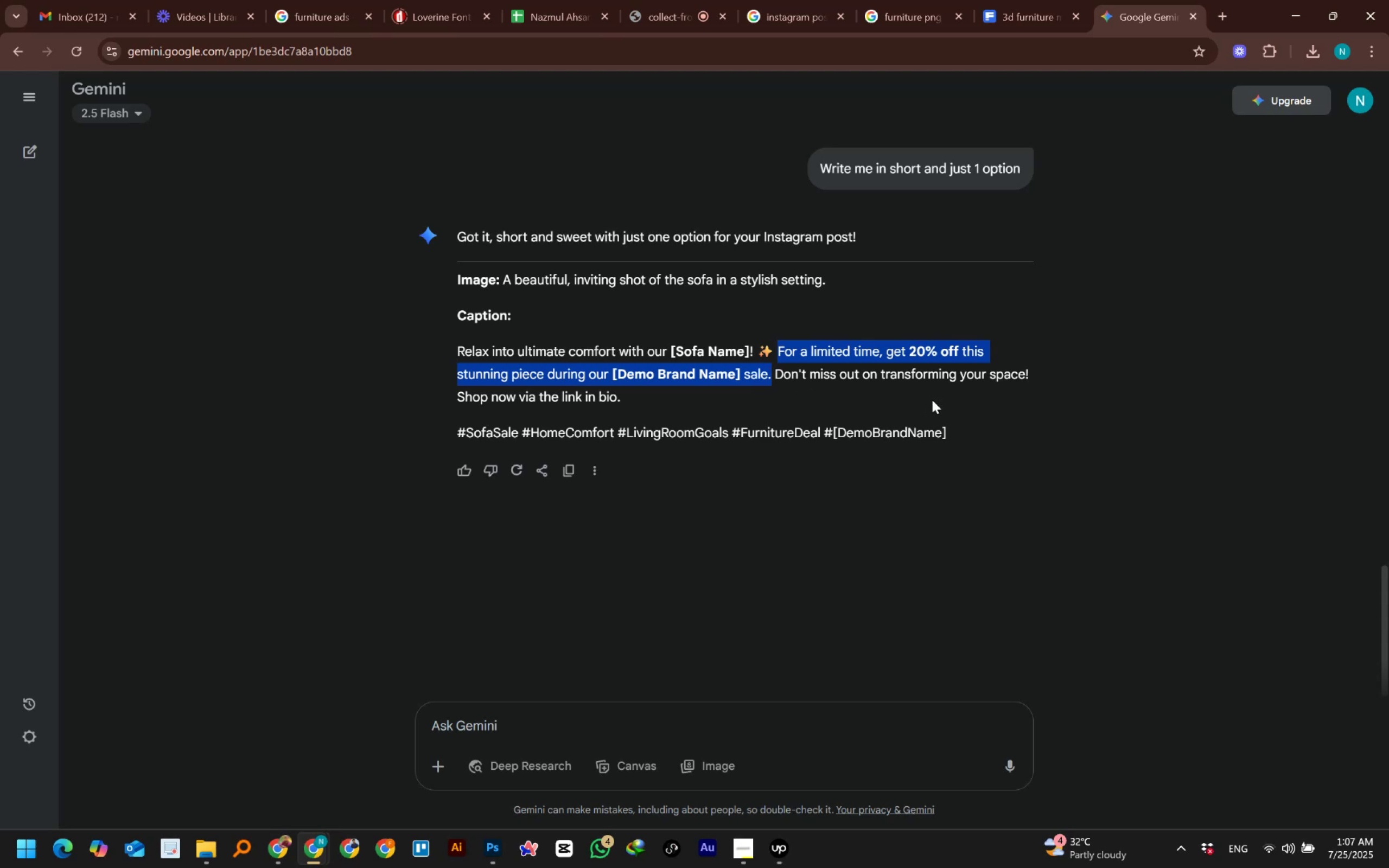 
key(Control+C)
 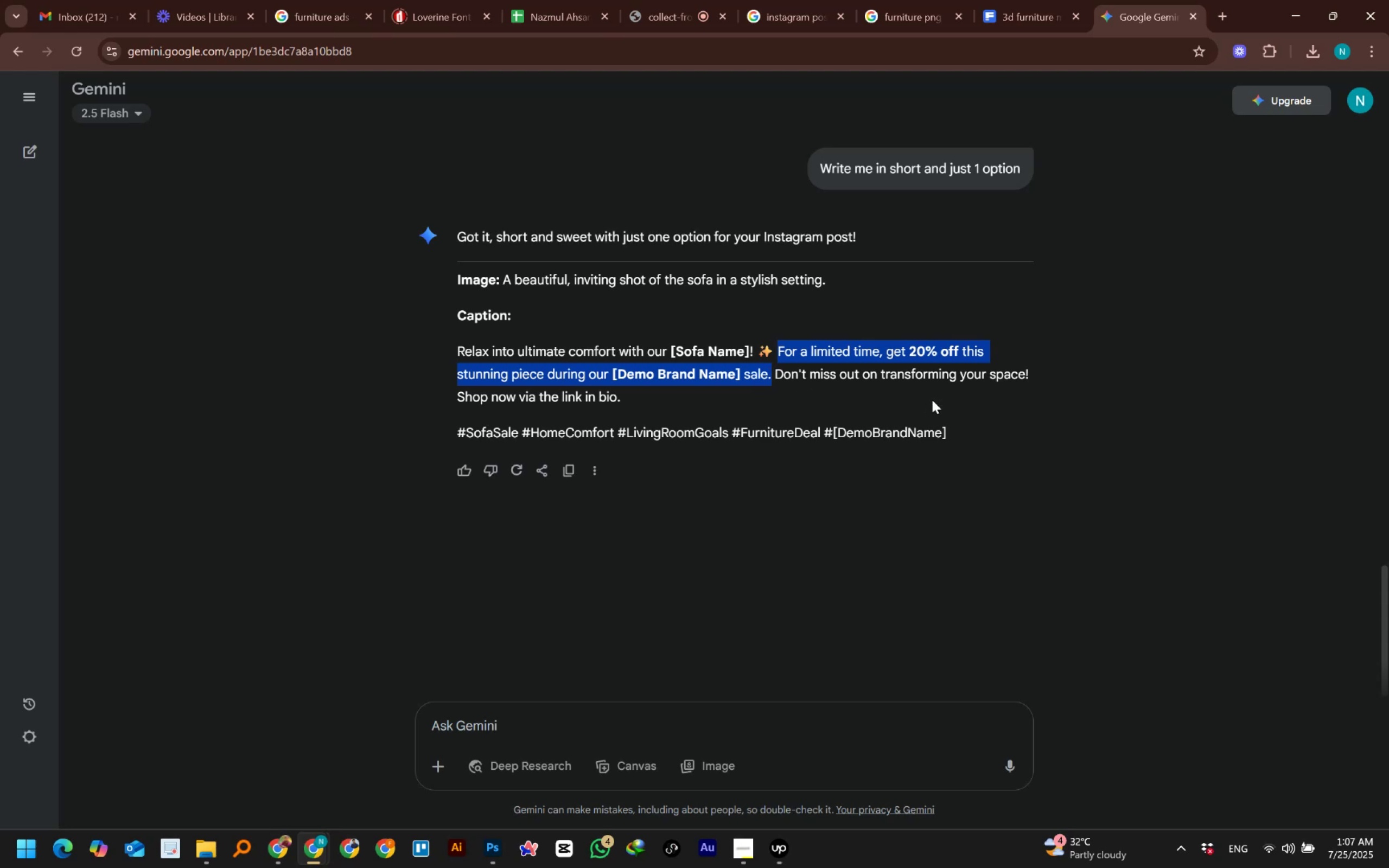 
key(Control+C)
 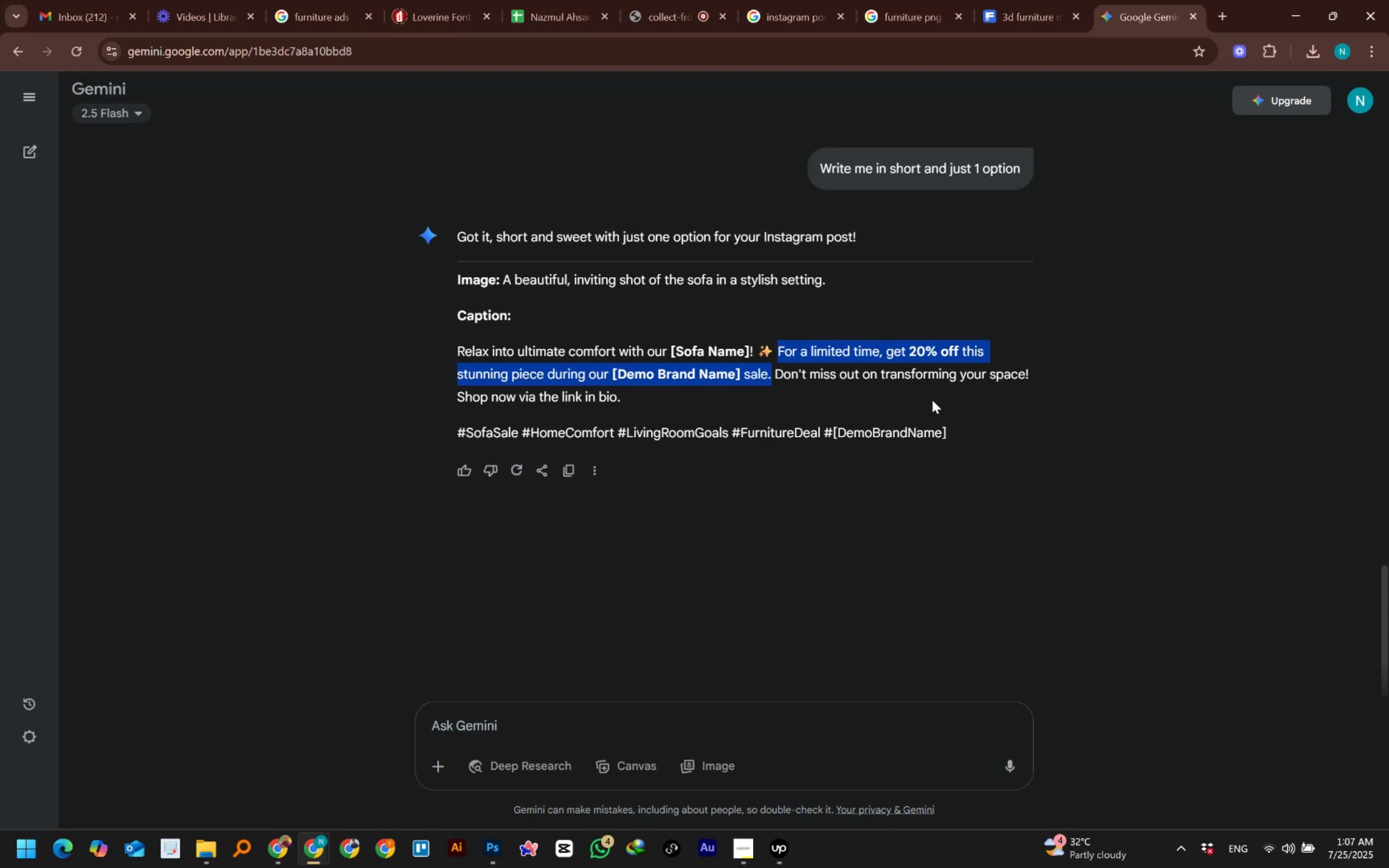 
key(Control+C)
 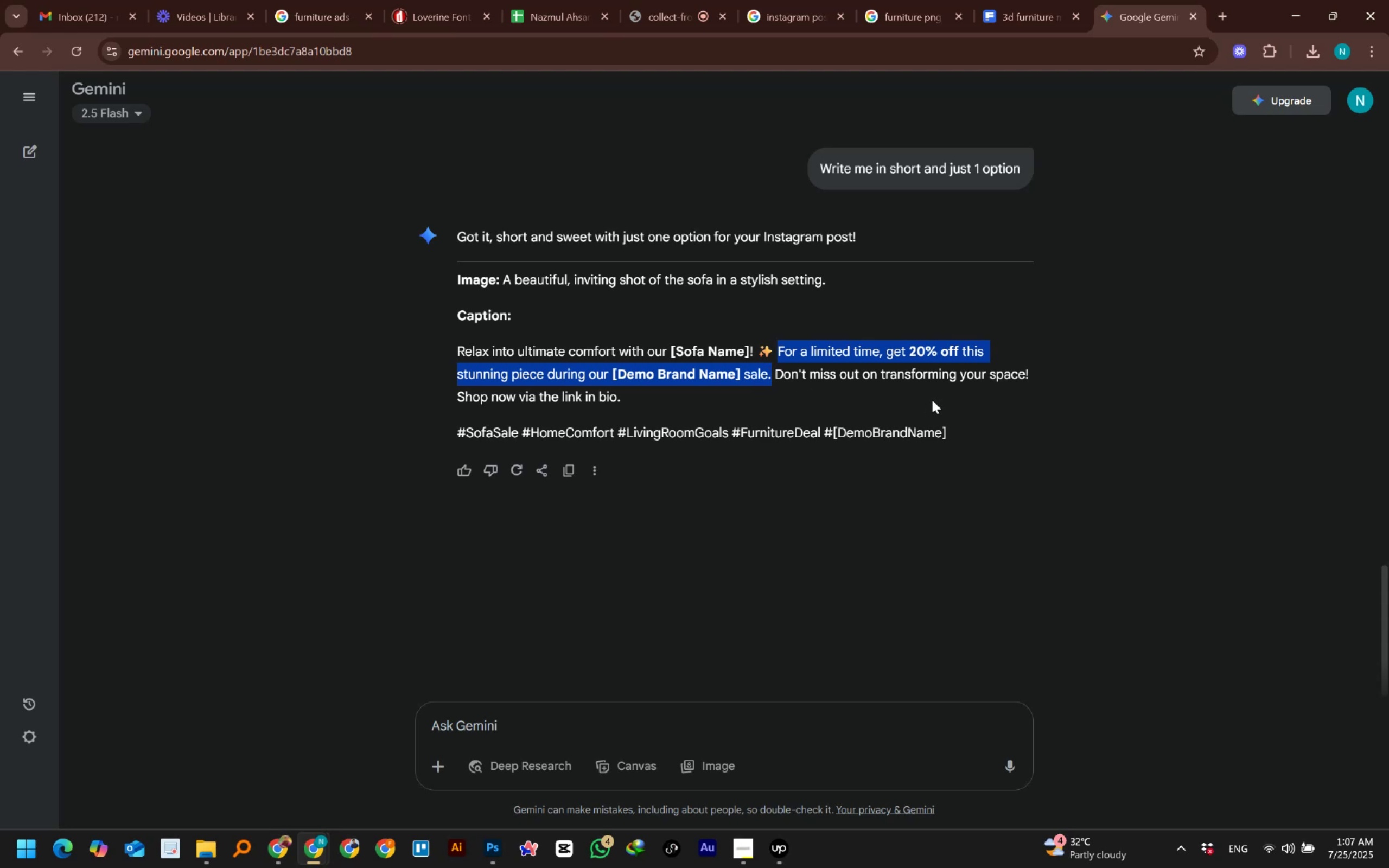 
key(Control+C)
 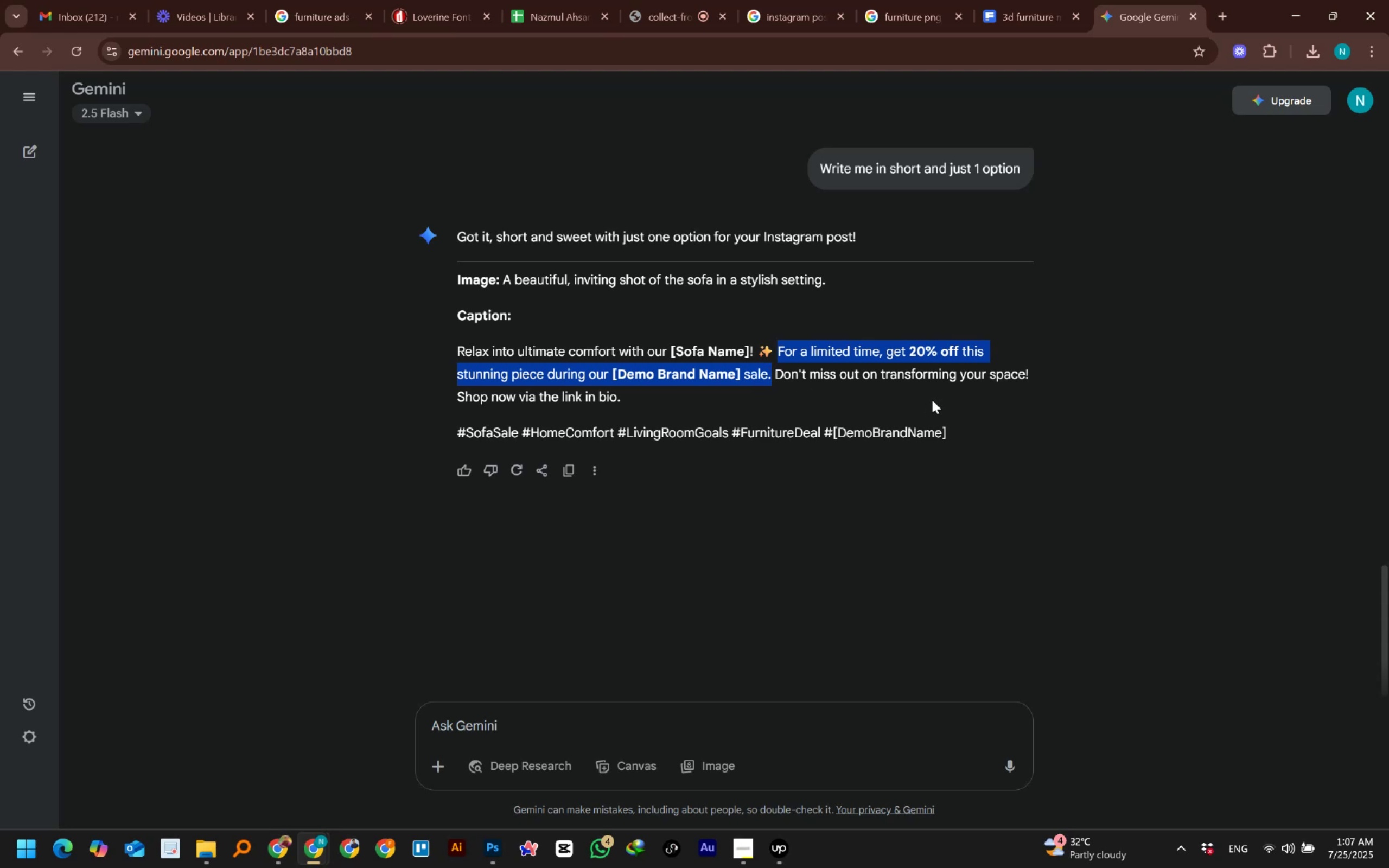 
key(Control+C)
 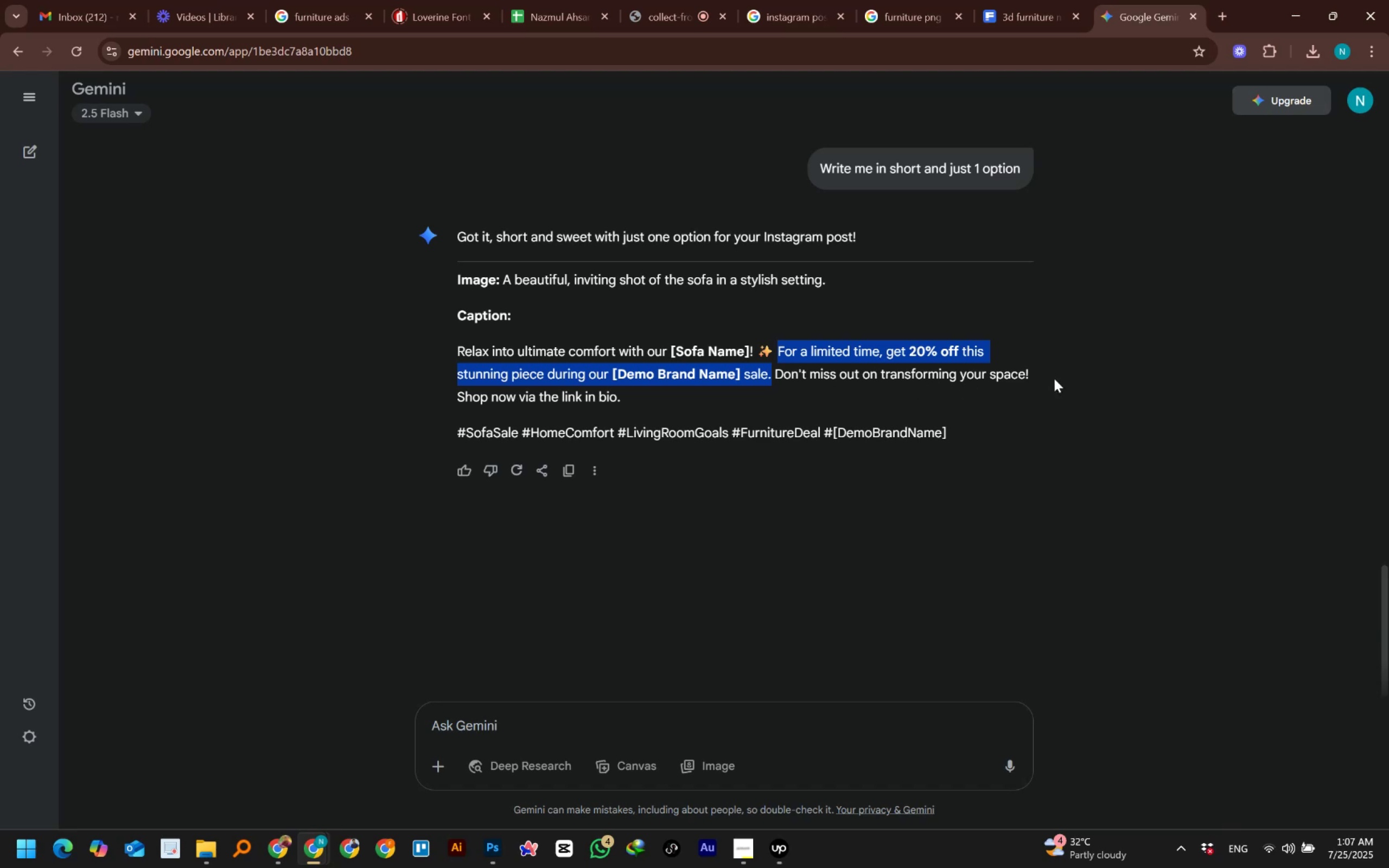 
wait(14.22)
 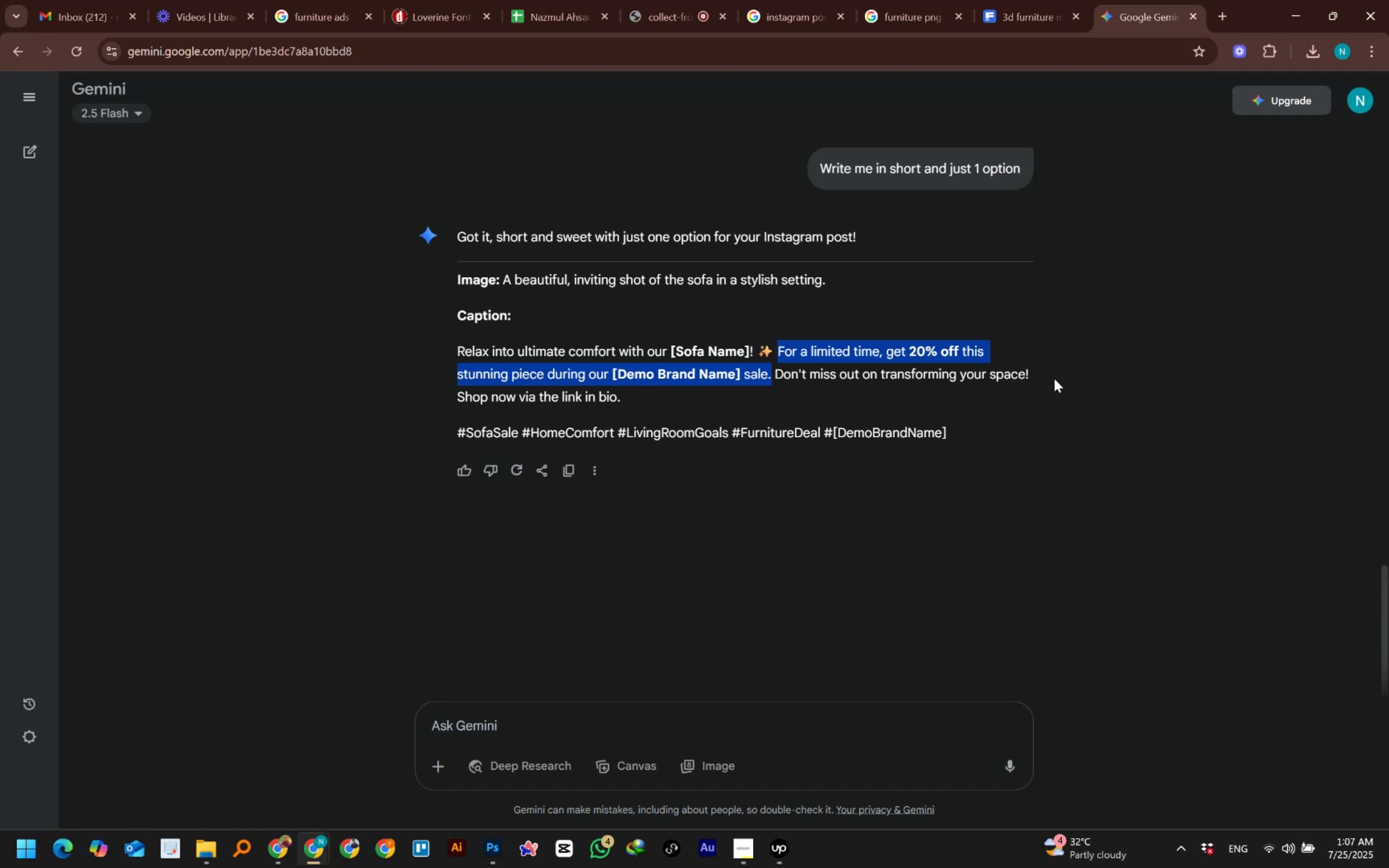 
key(Alt+AltLeft)
 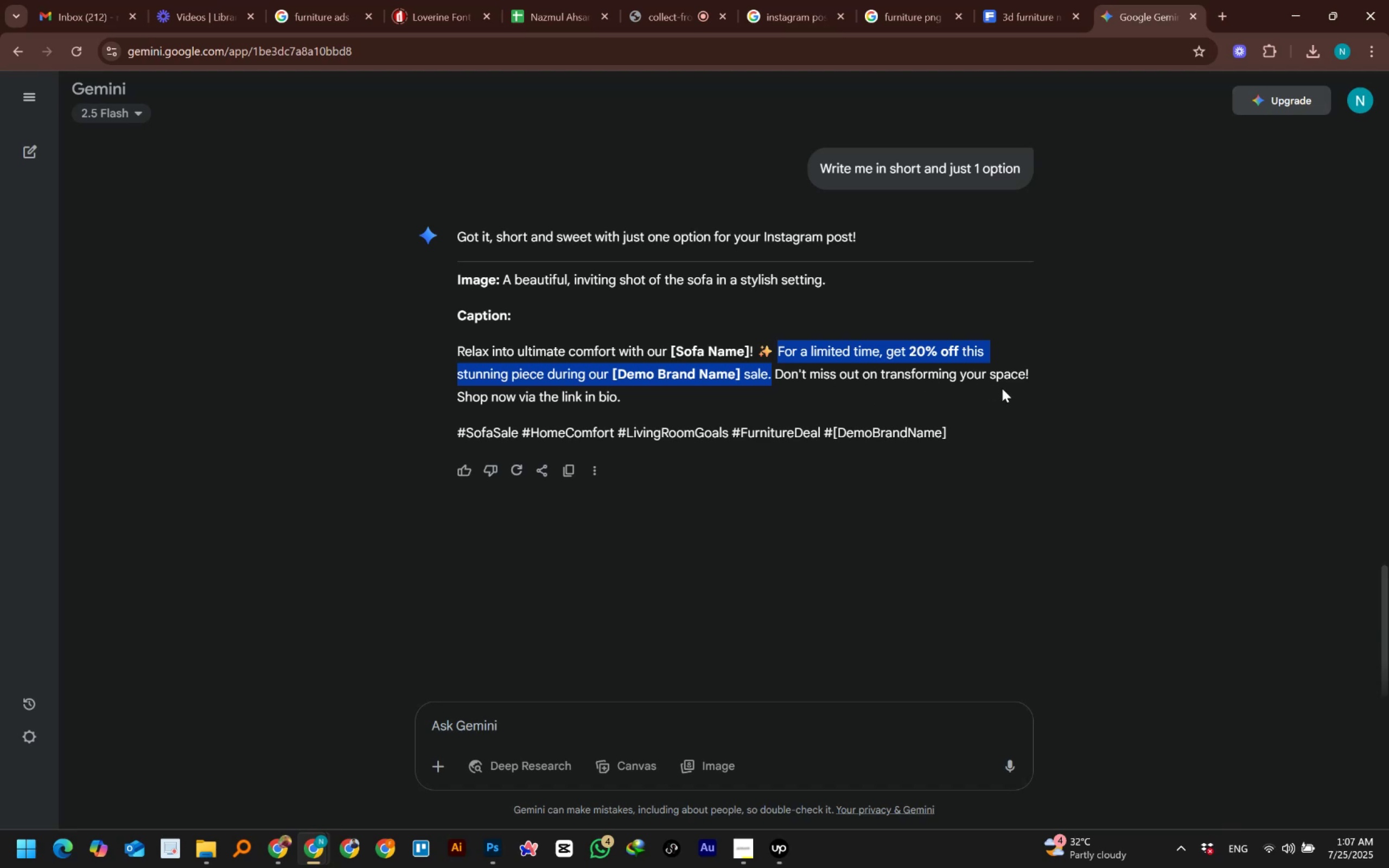 
key(Alt+Tab)
 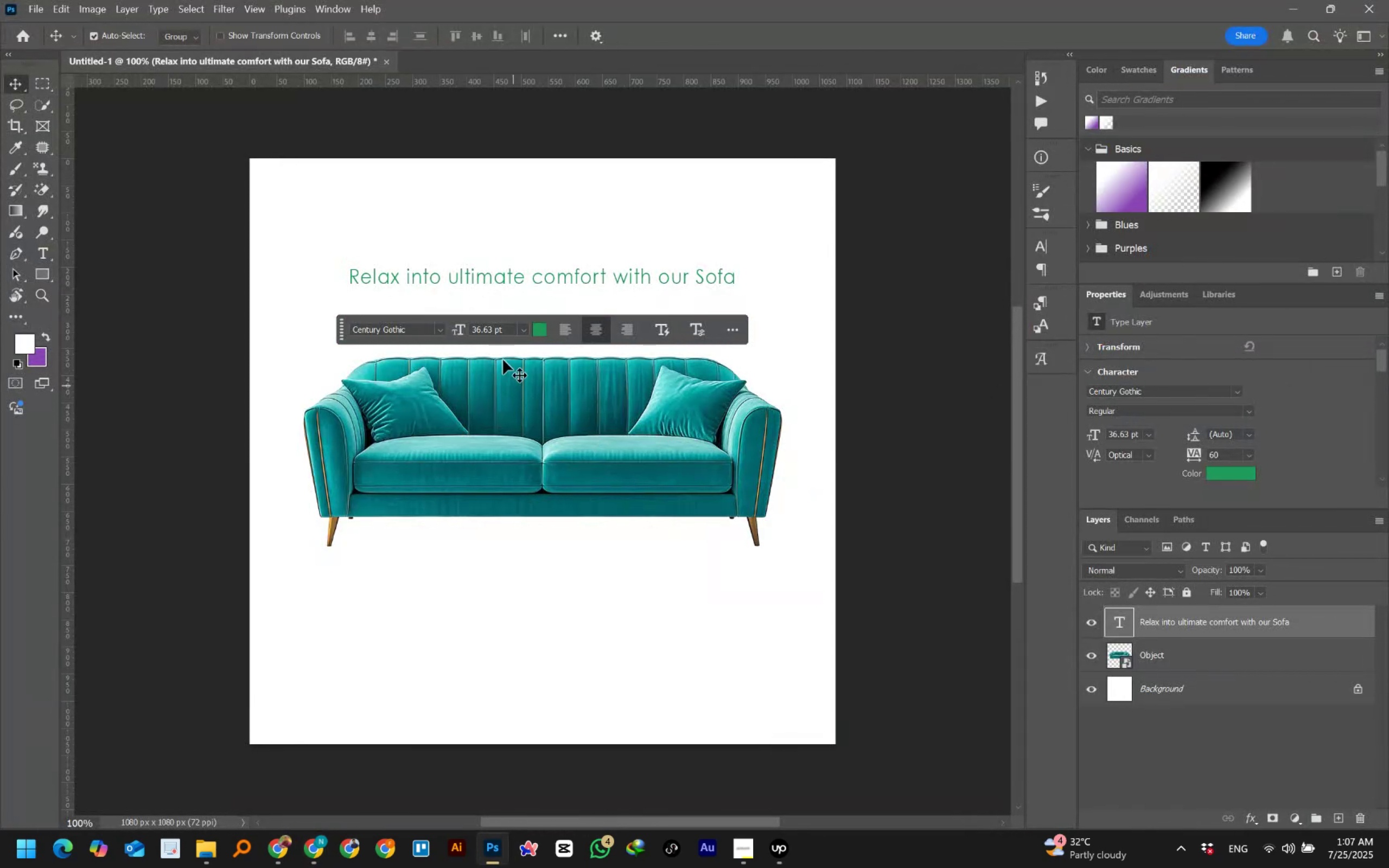 
hold_key(key=AltLeft, duration=1.73)
left_click_drag(start_coordinate=[509, 278], to_coordinate=[507, 309])
 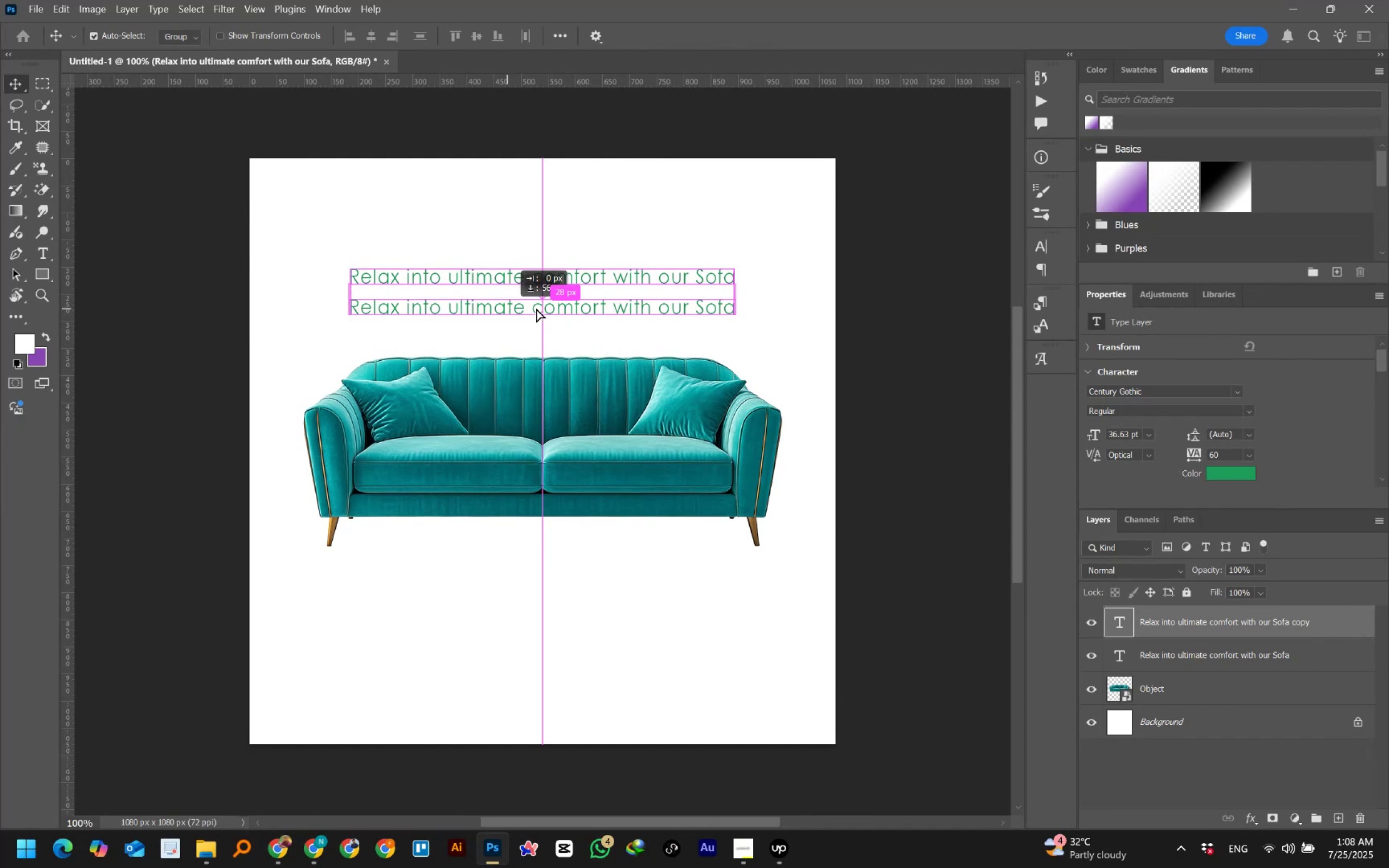 
hold_key(key=ShiftLeft, duration=1.51)
 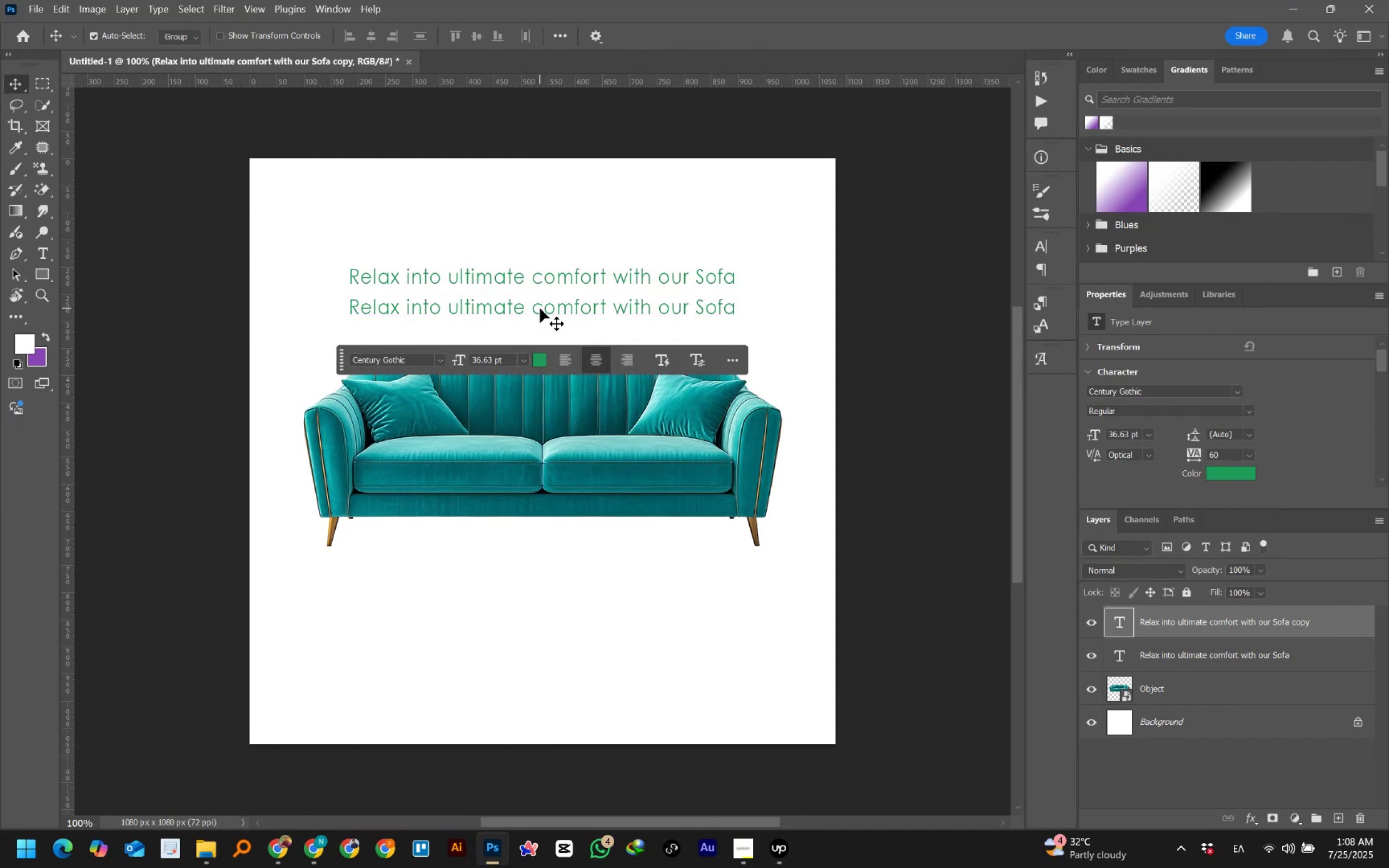 
double_click([540, 308])
 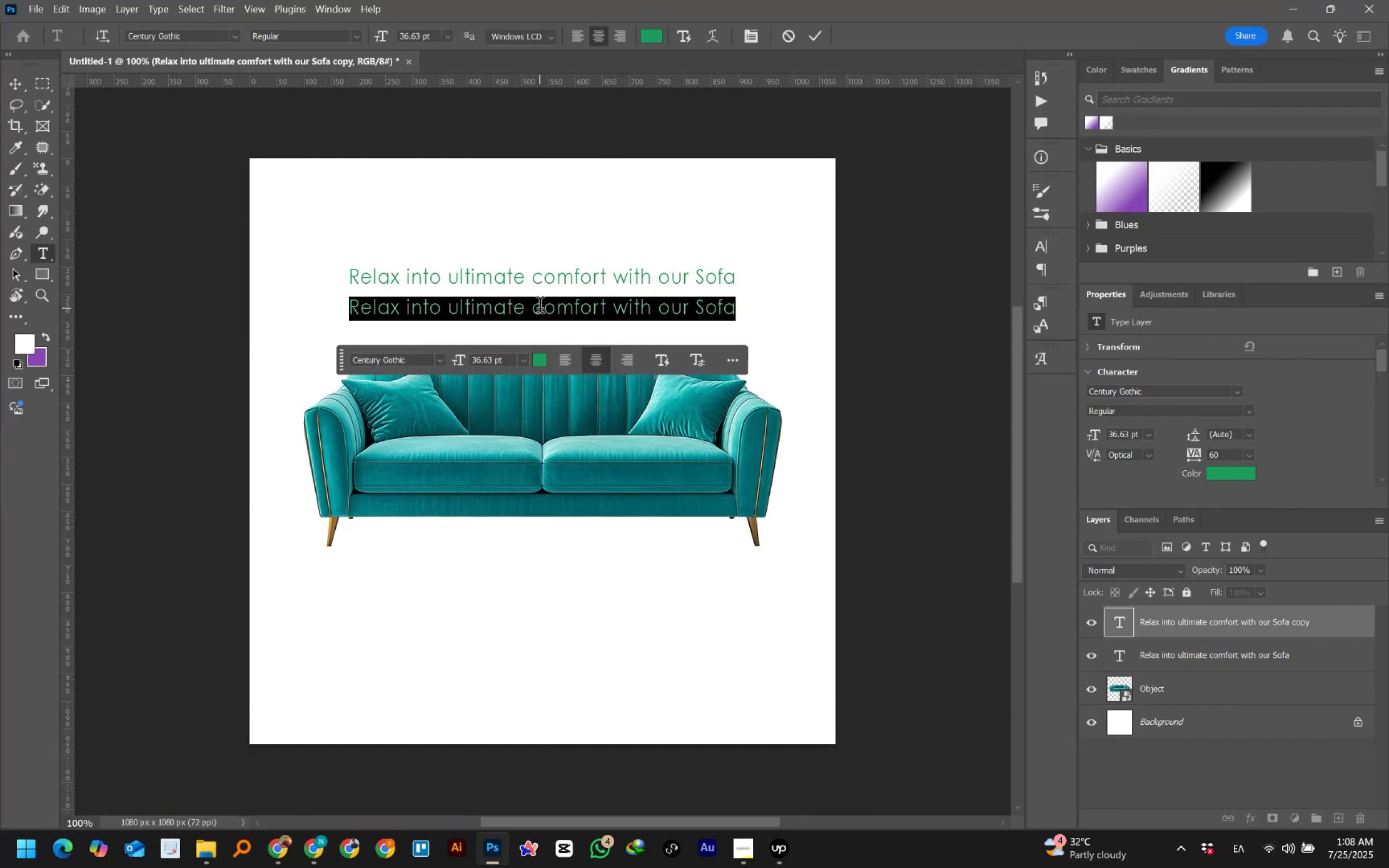 
wait(5.94)
 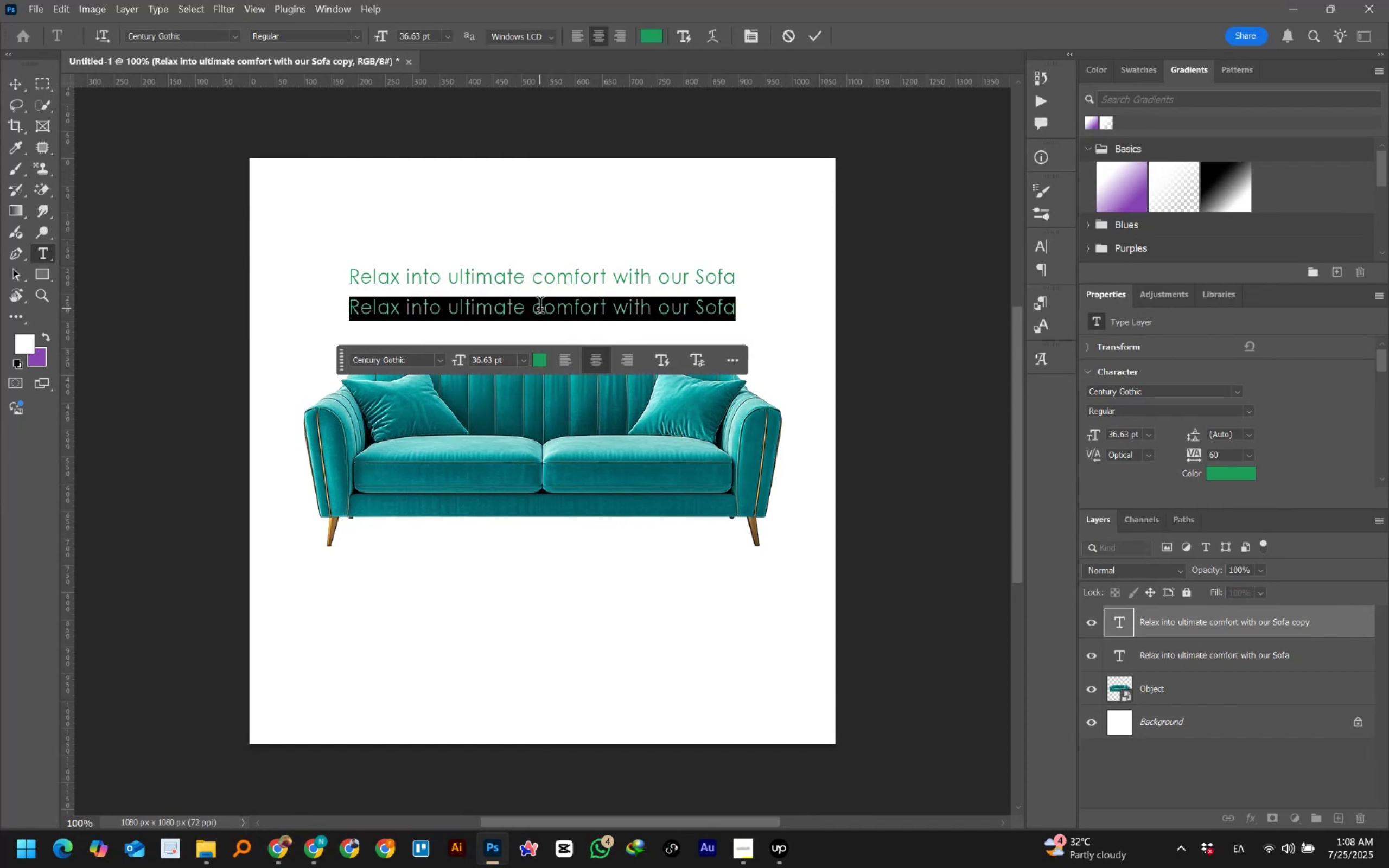 
key(Control+V)
 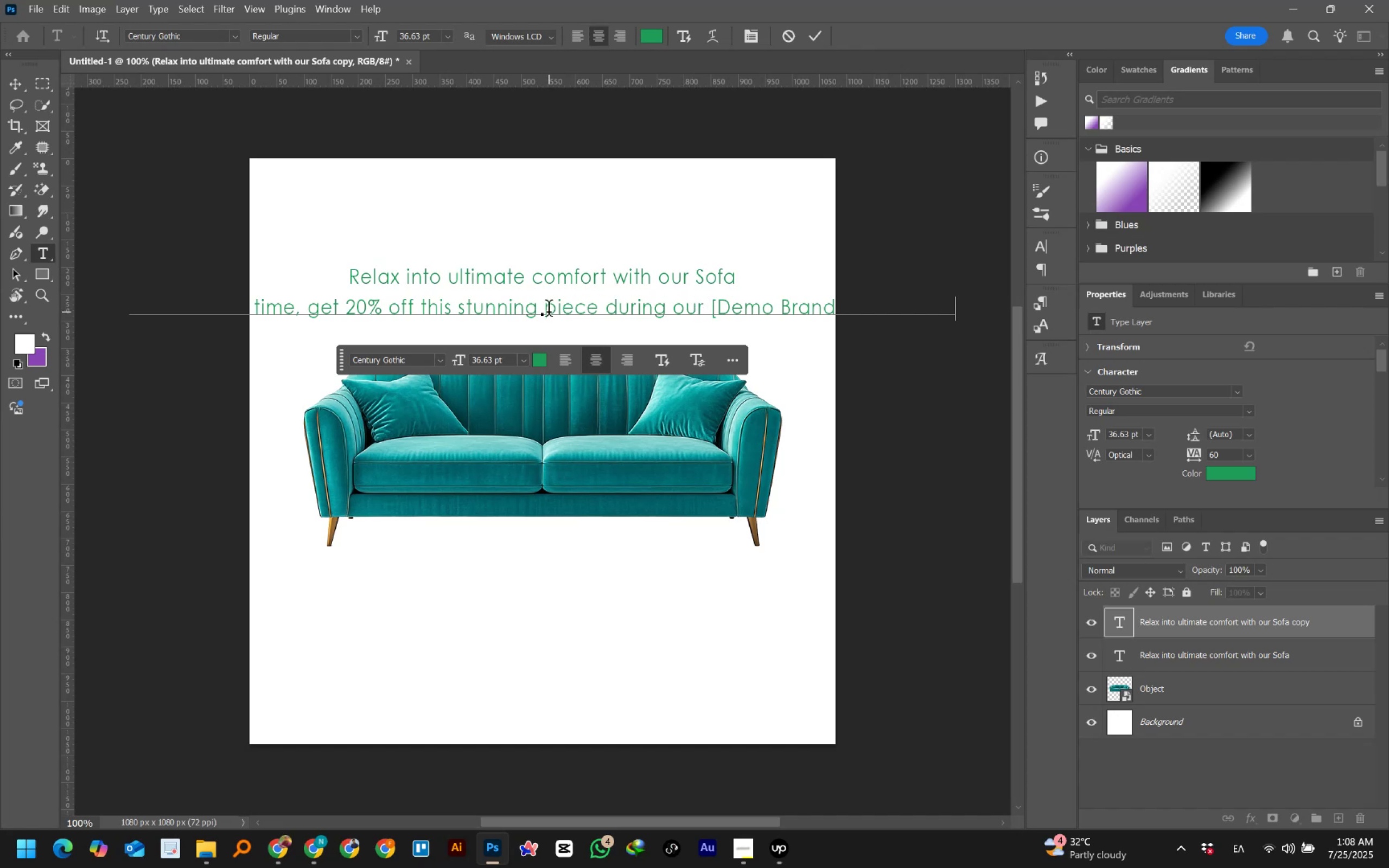 
wait(5.52)
 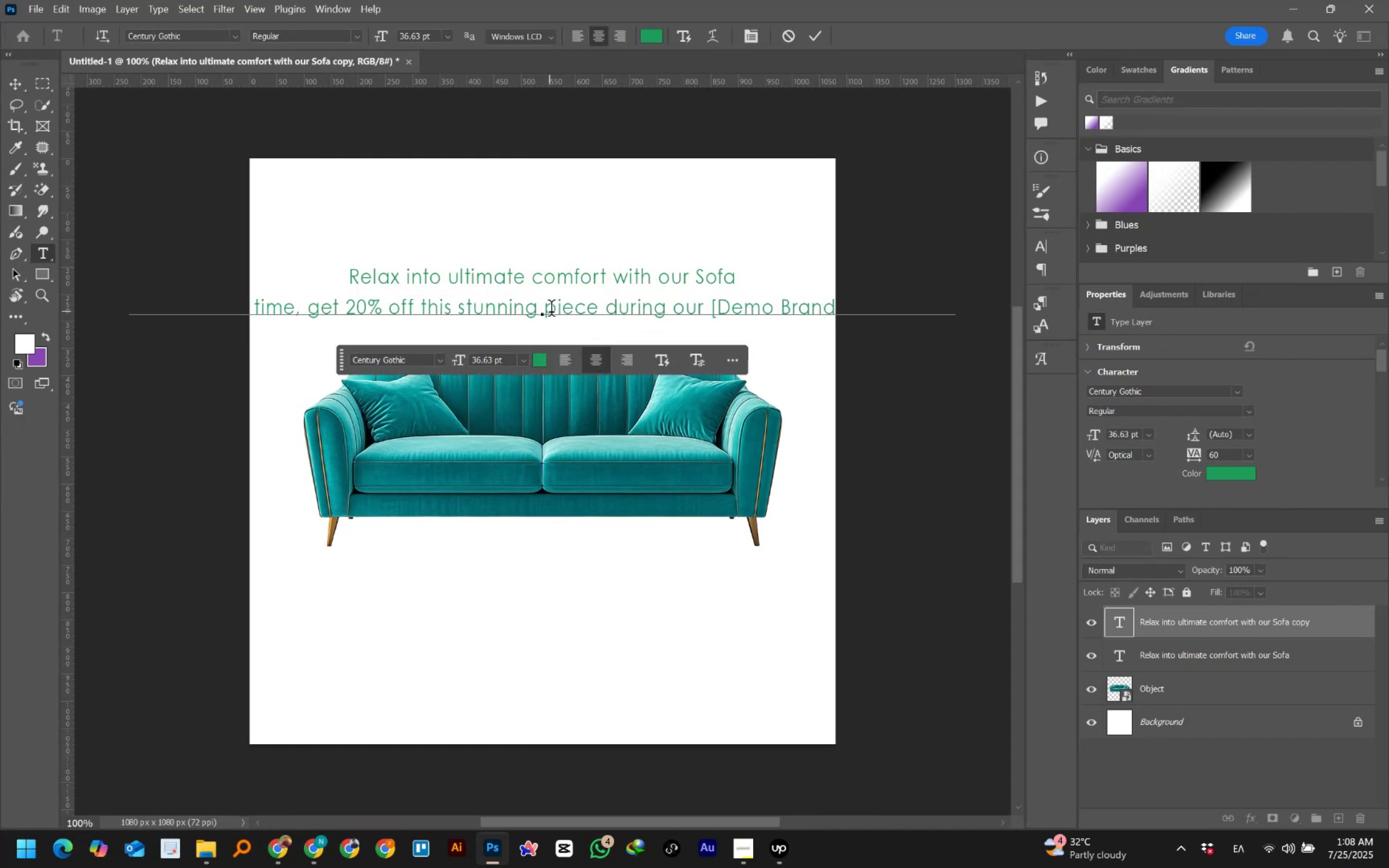 
left_click([709, 310])
 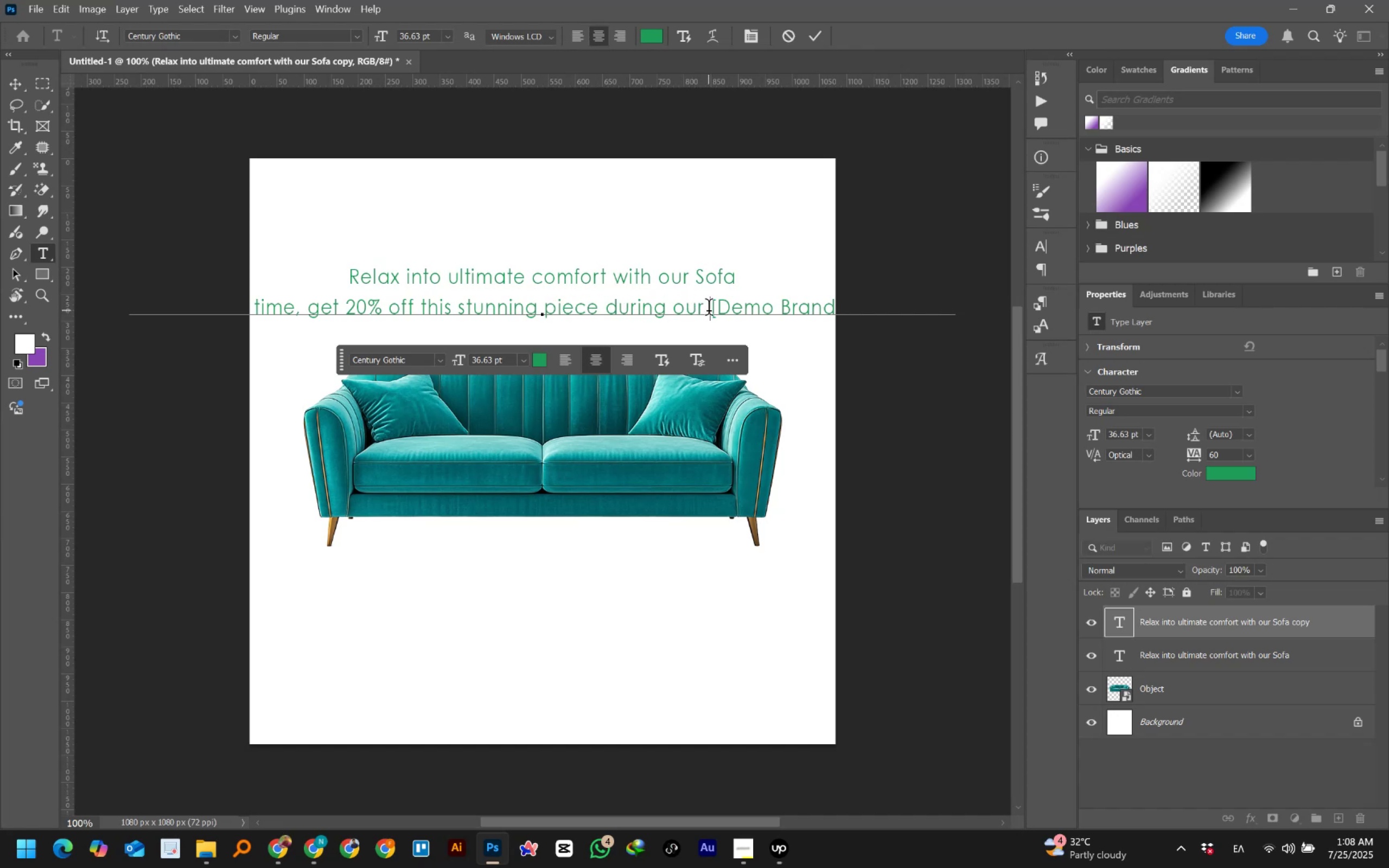 
key(Enter)
 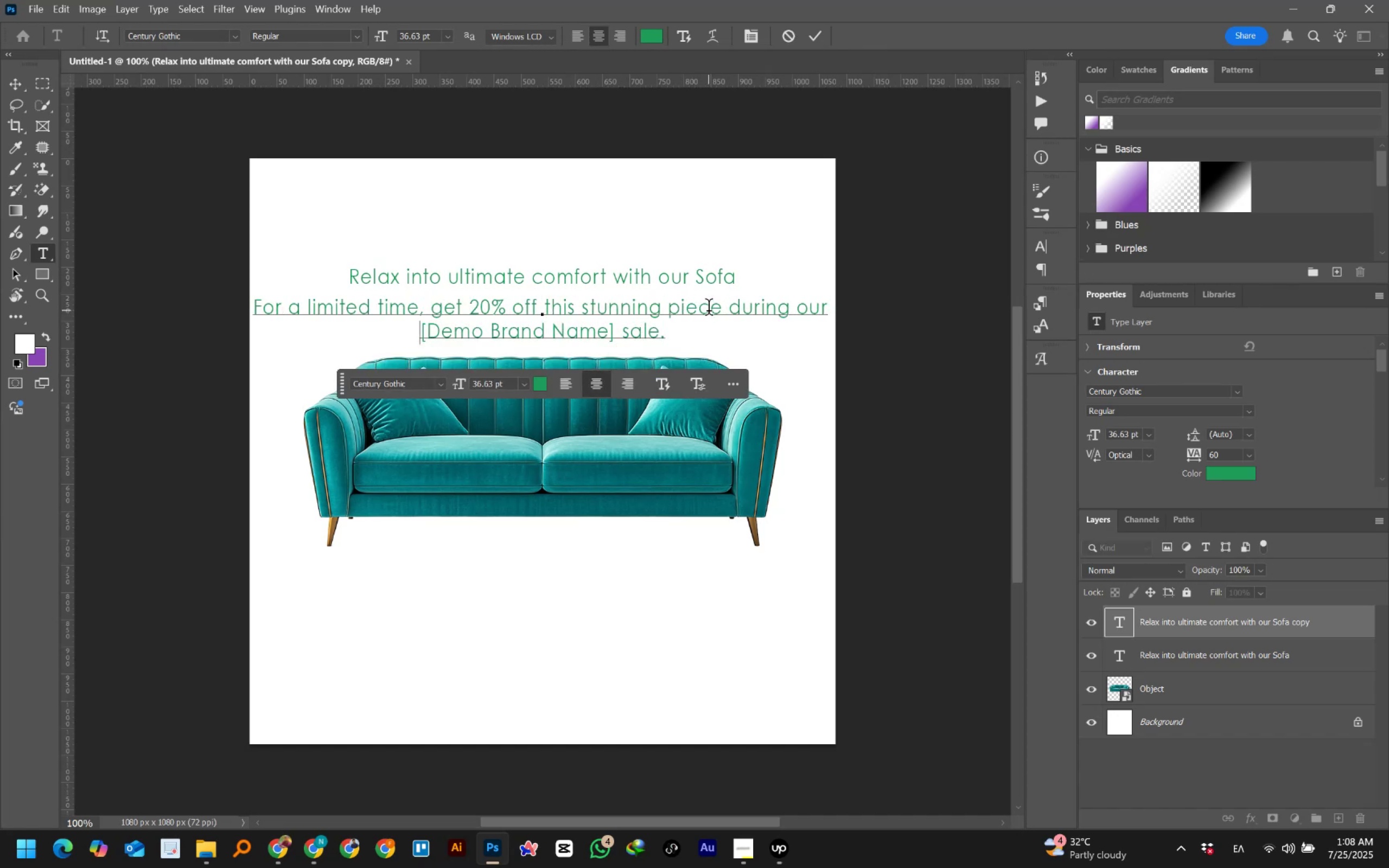 
wait(11.39)
 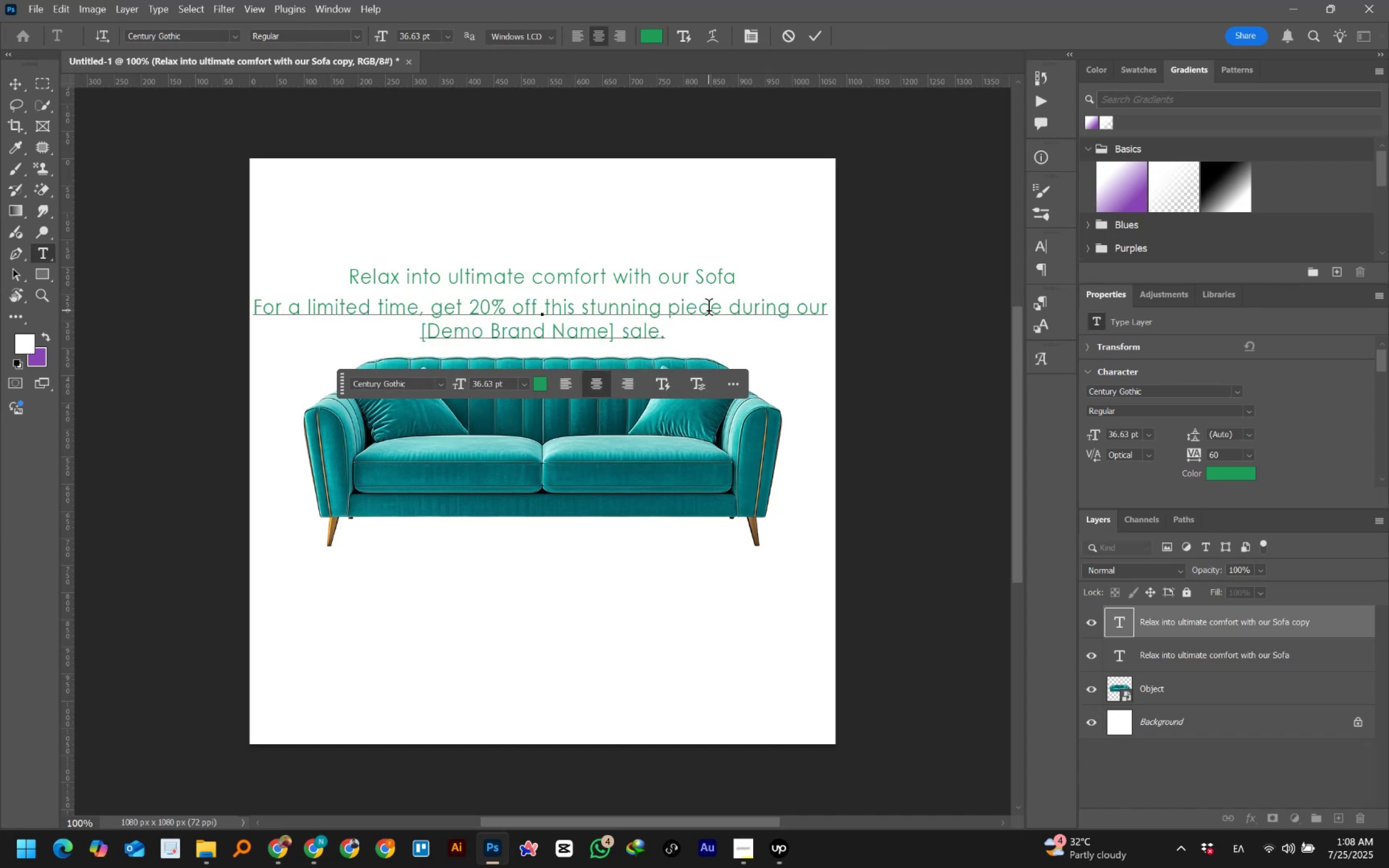 
key(Control+Z)
 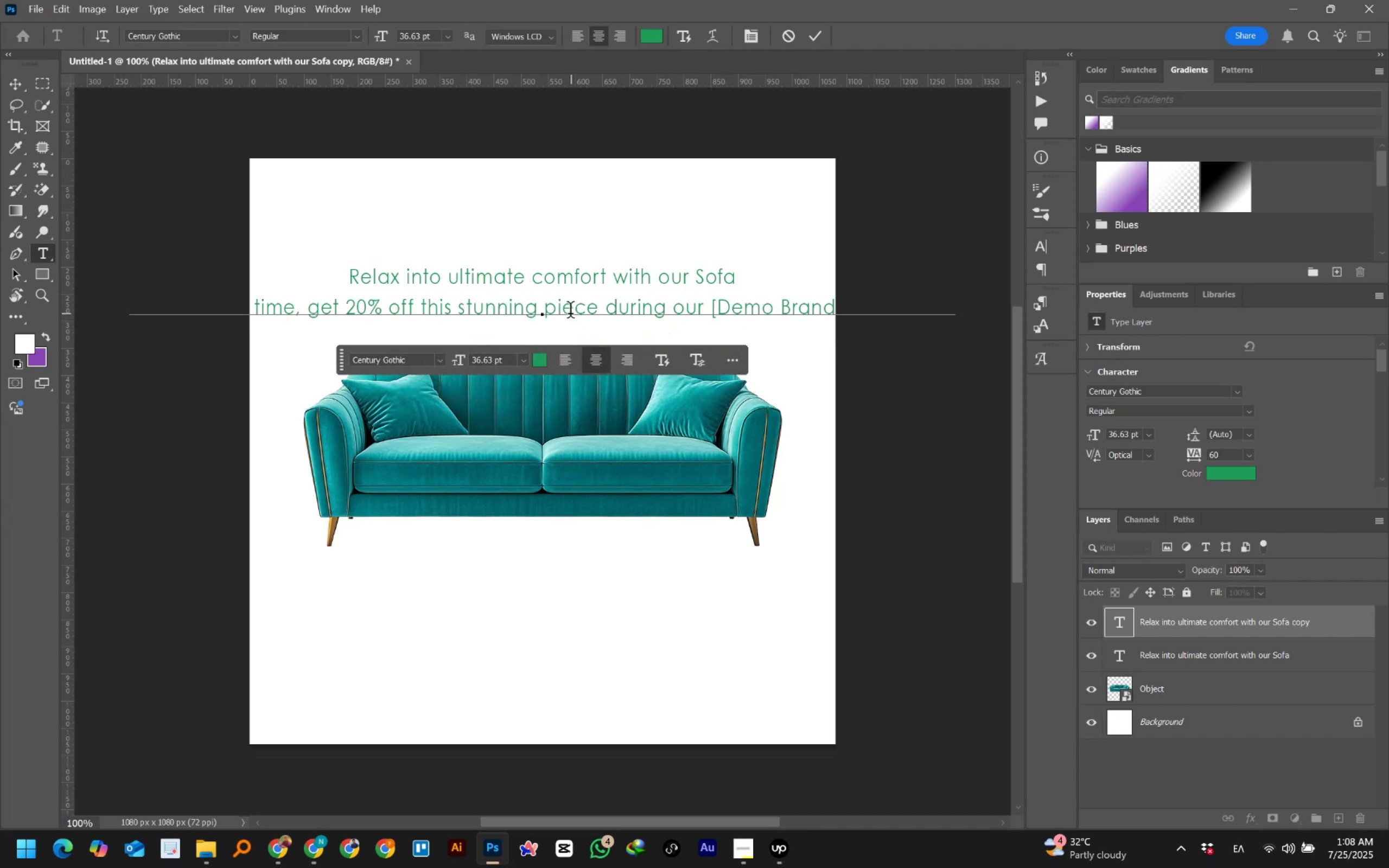 
left_click([544, 309])
 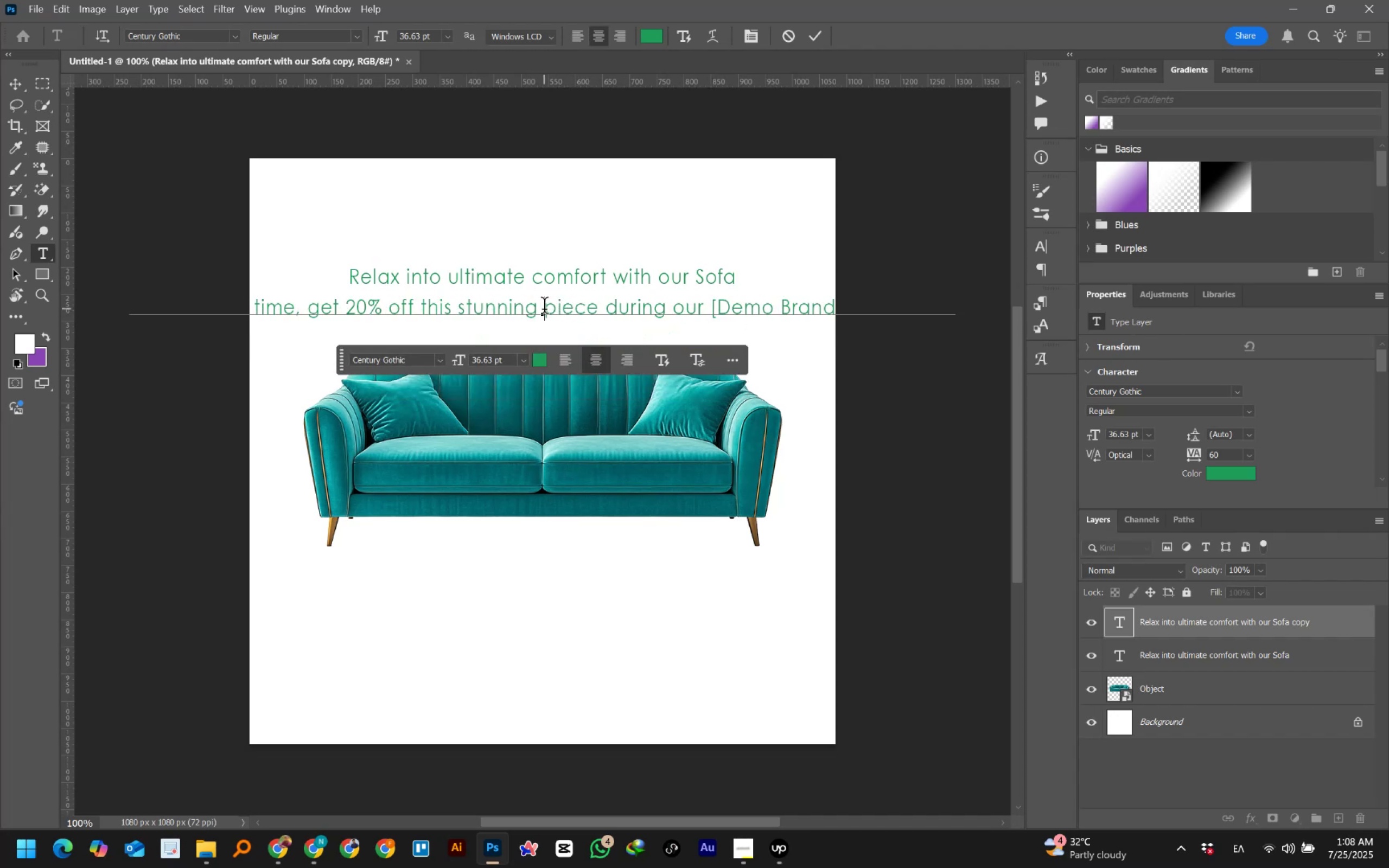 
key(Enter)
 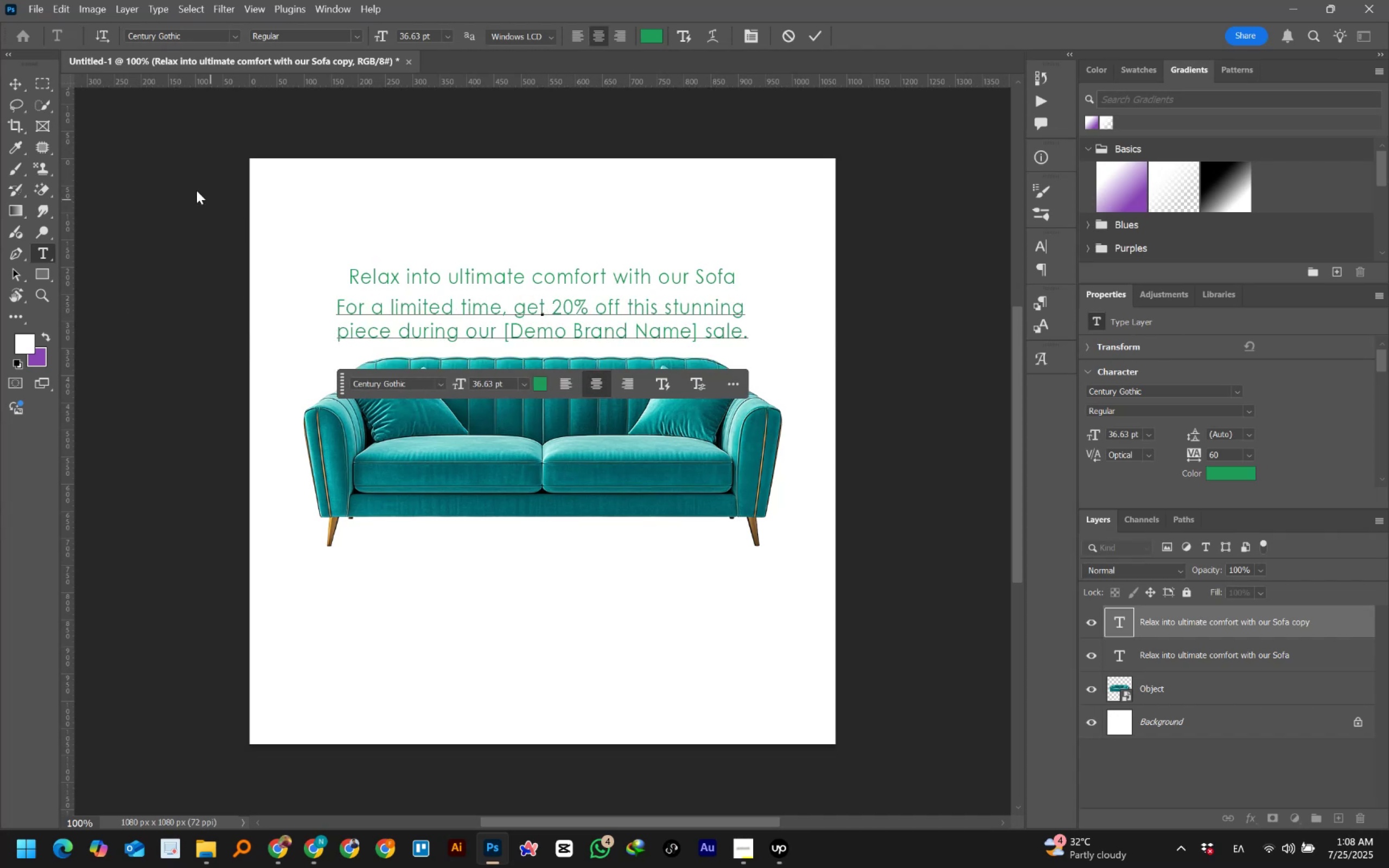 
left_click([21, 85])
 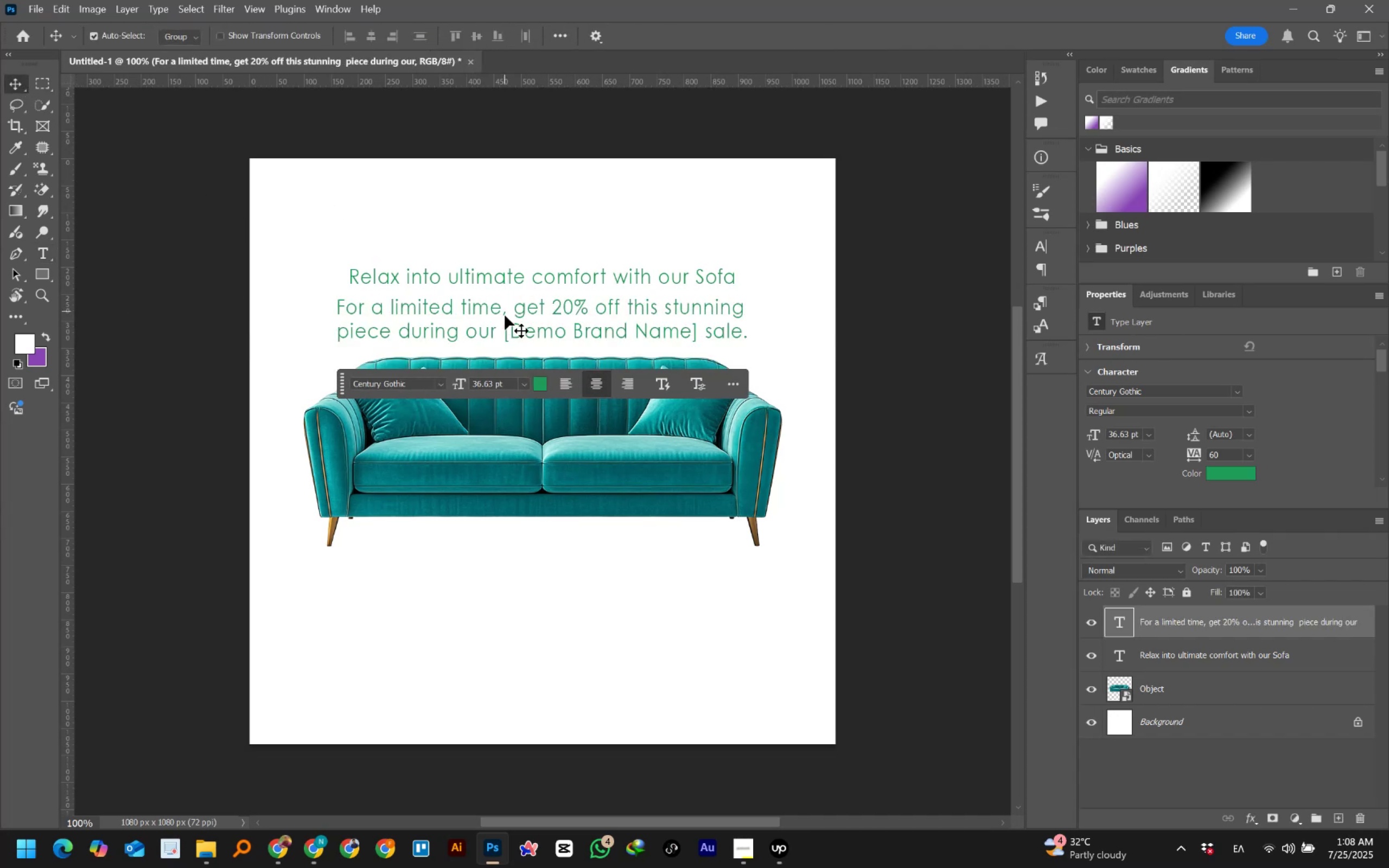 
left_click_drag(start_coordinate=[511, 309], to_coordinate=[511, 612])
 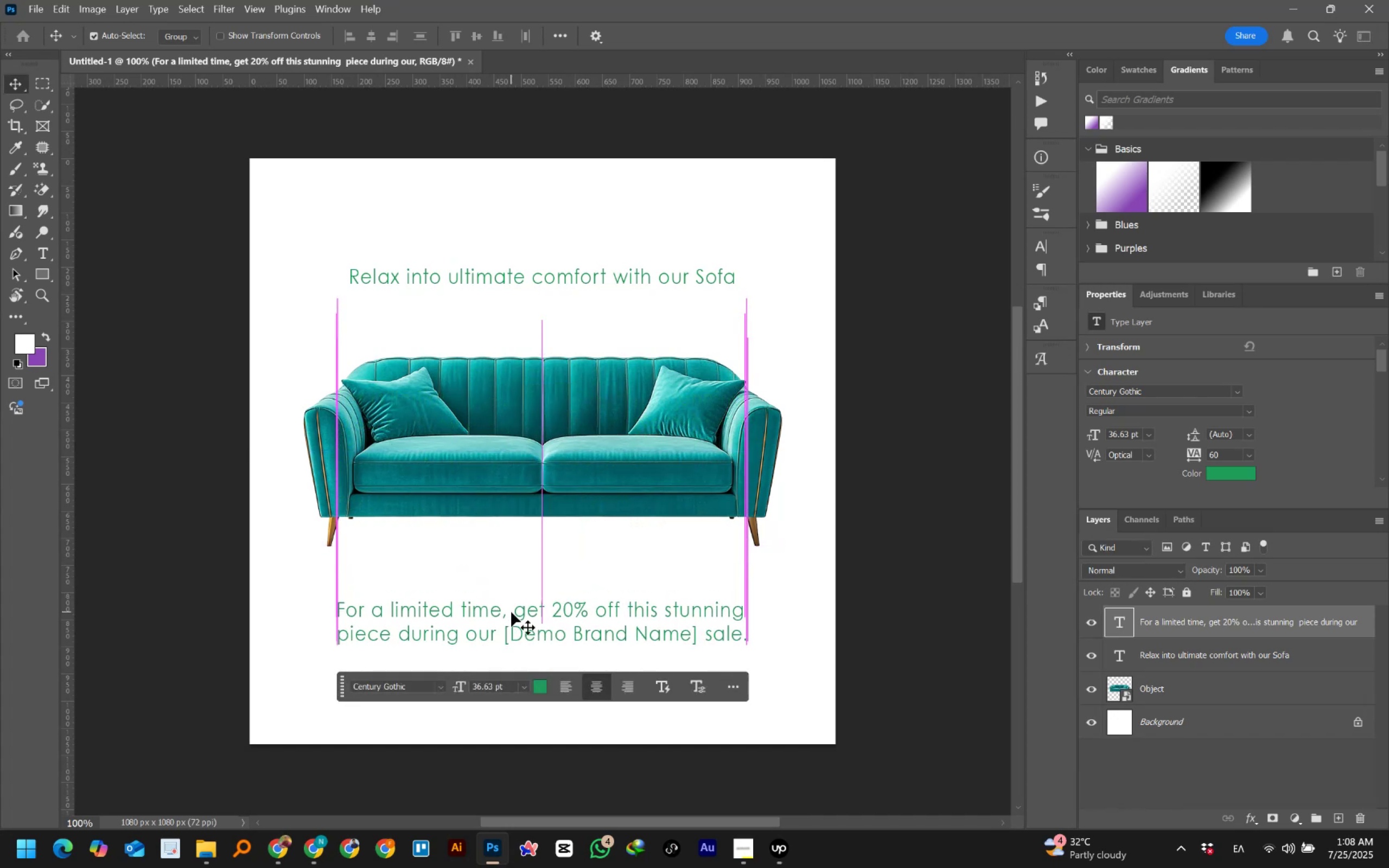 
hold_key(key=ShiftLeft, duration=1.5)
 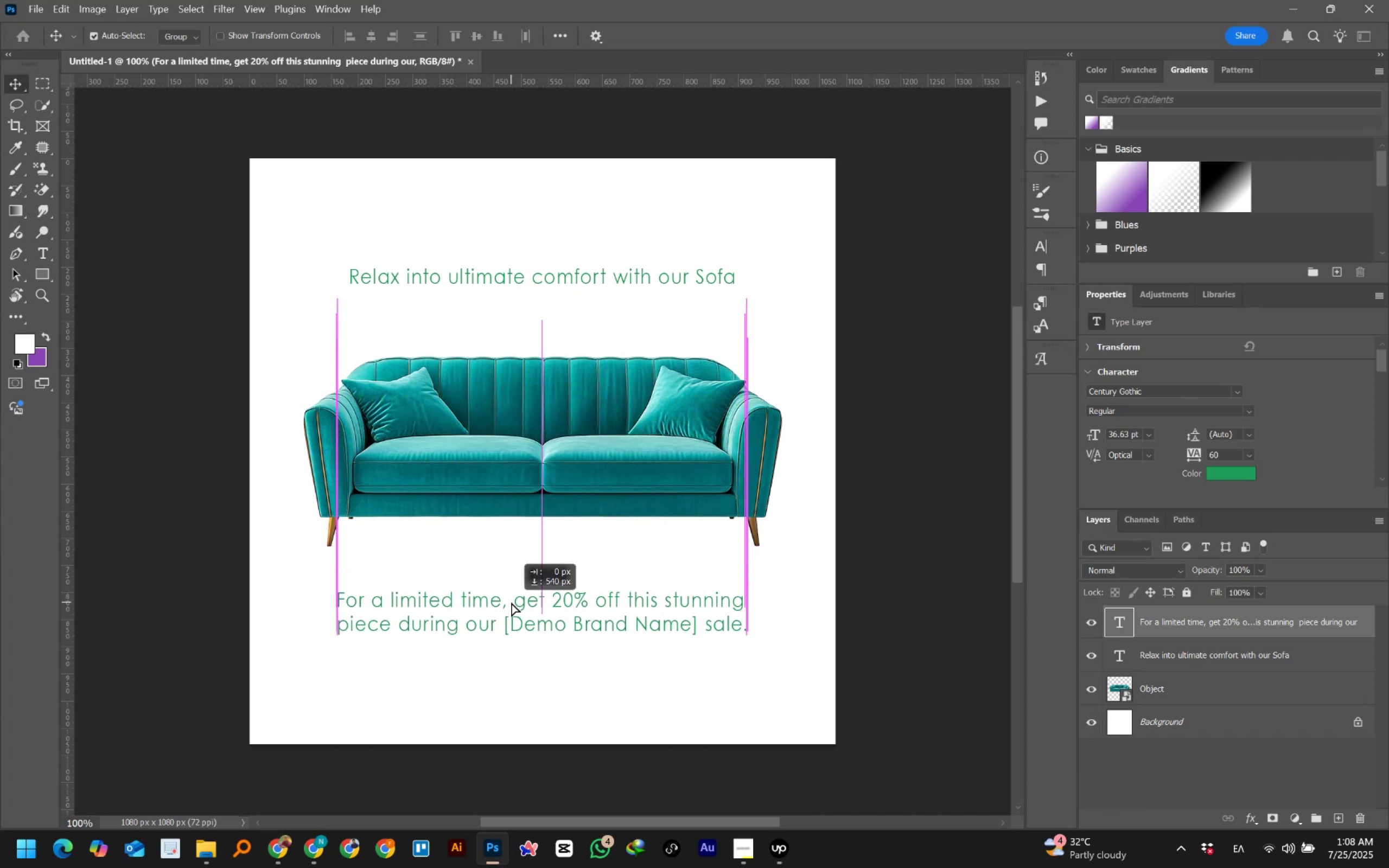 
hold_key(key=ShiftLeft, duration=1.51)
 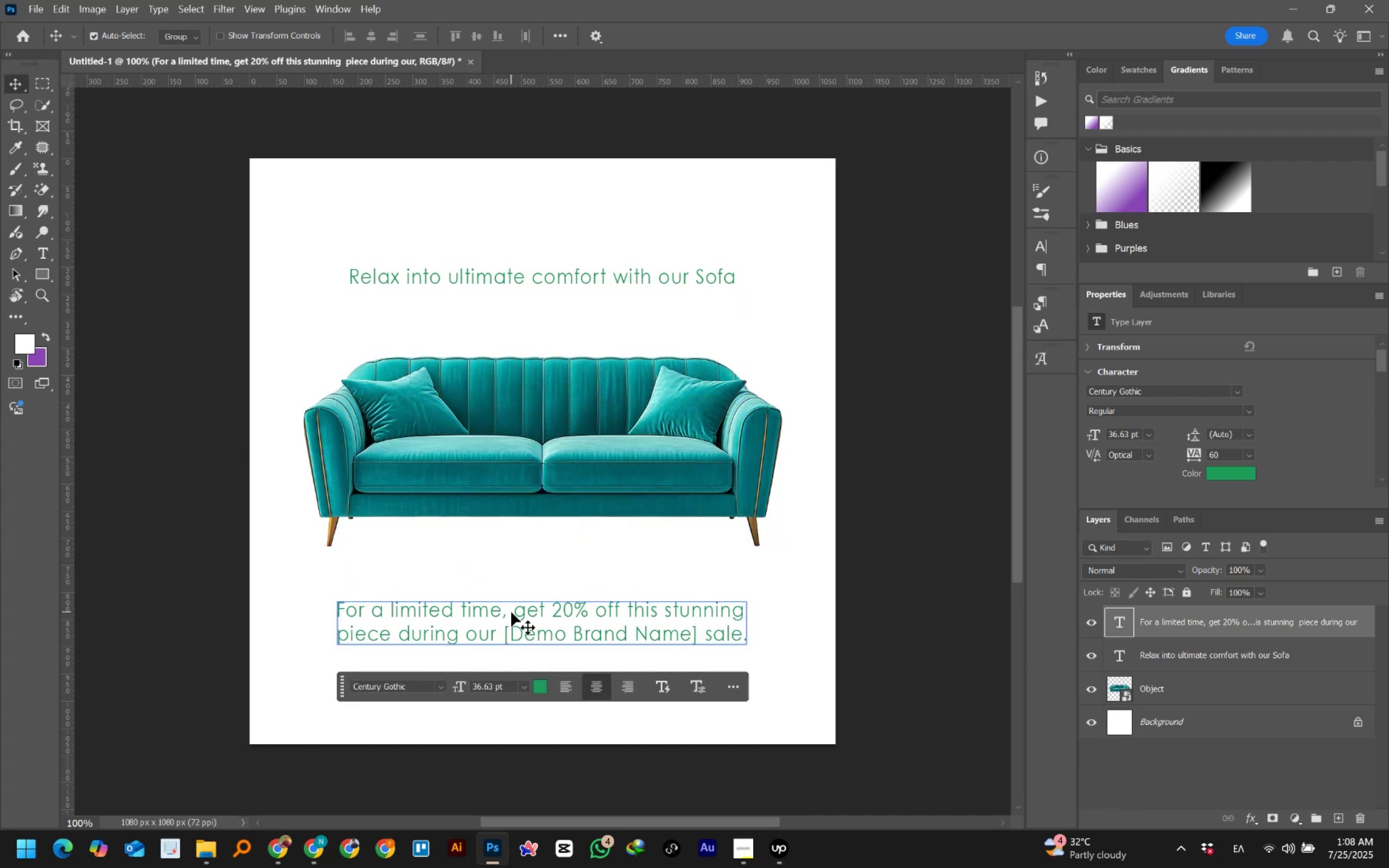 
hold_key(key=ShiftLeft, duration=0.55)
 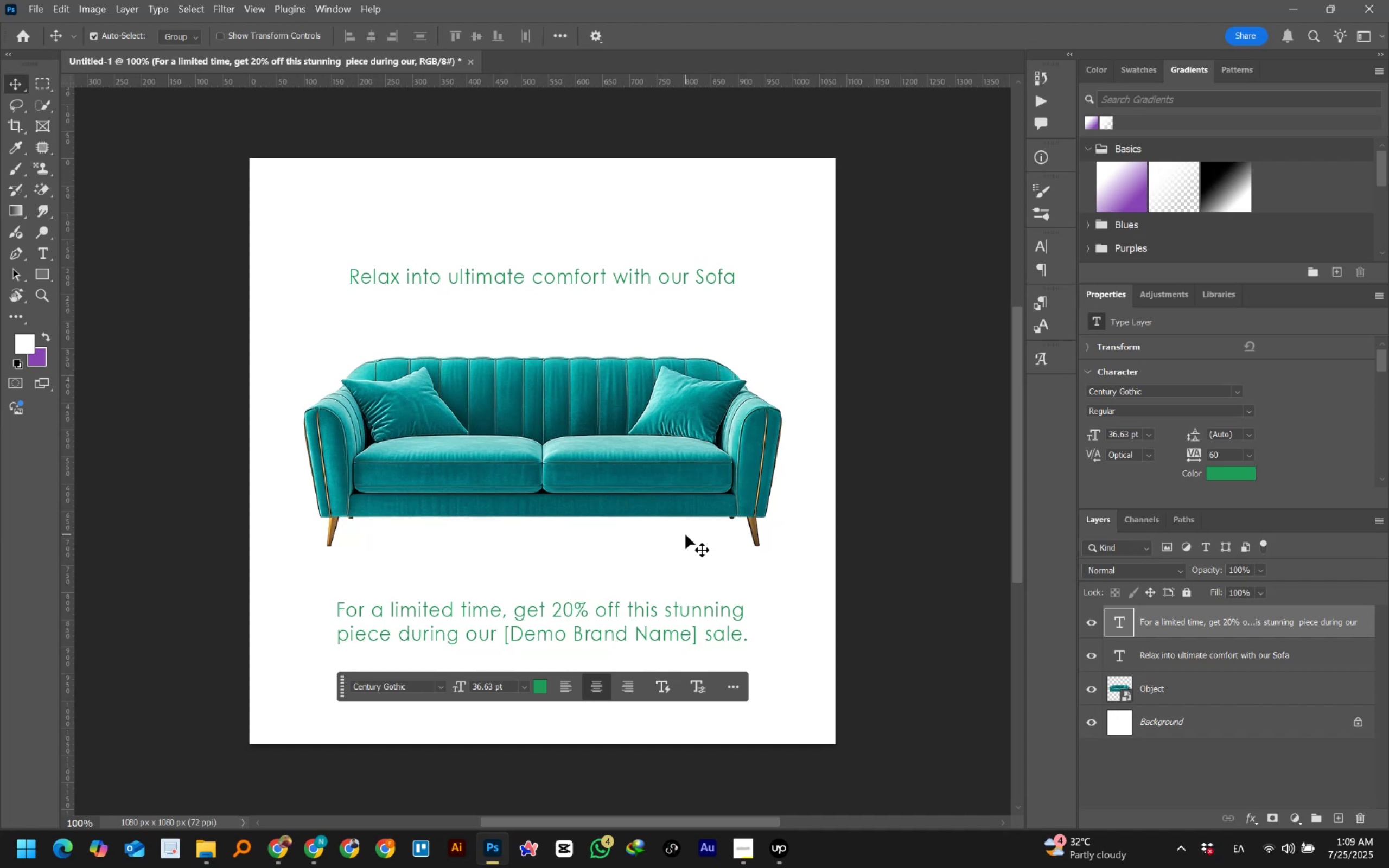 
wait(53.18)
 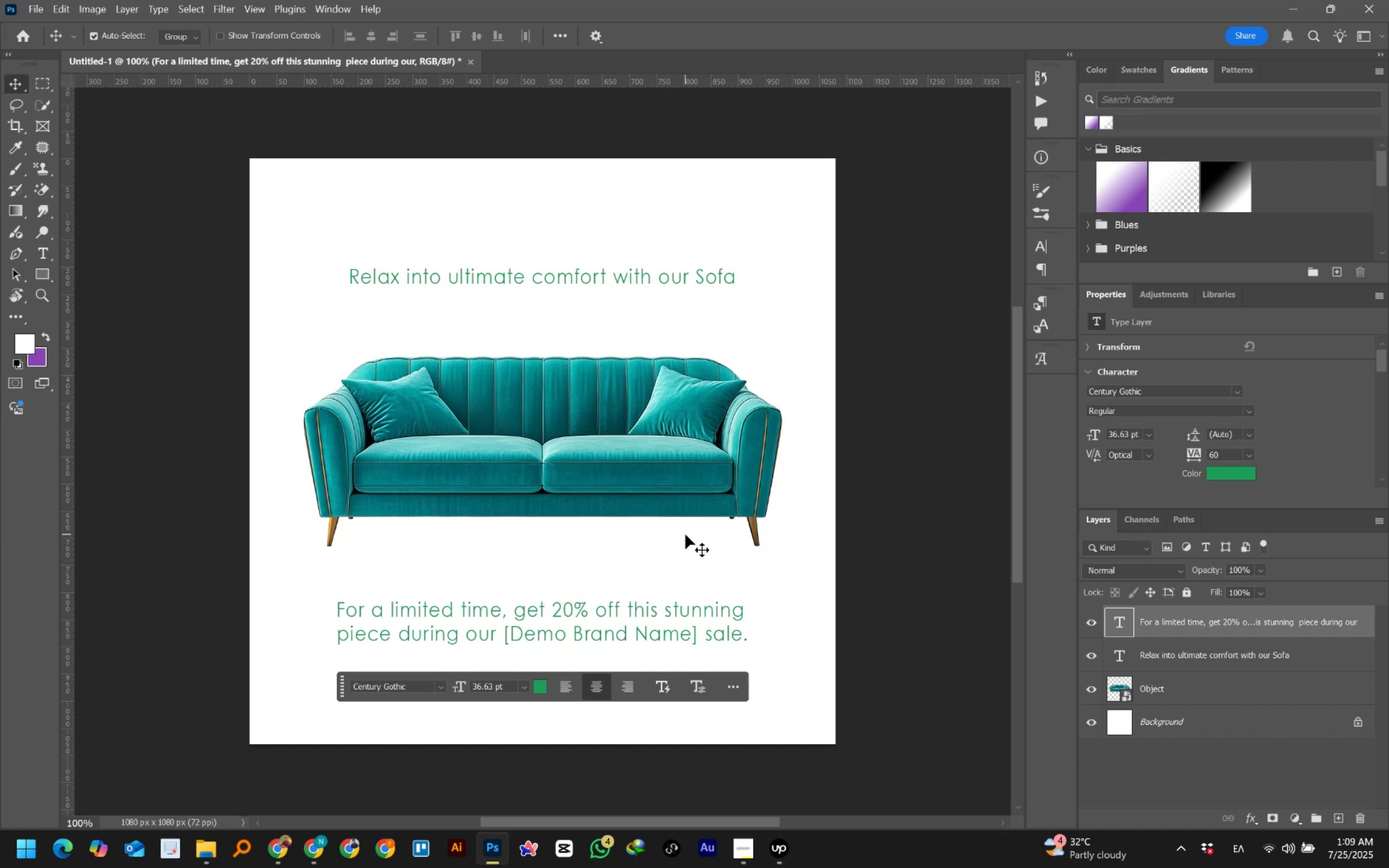 
double_click([518, 631])
 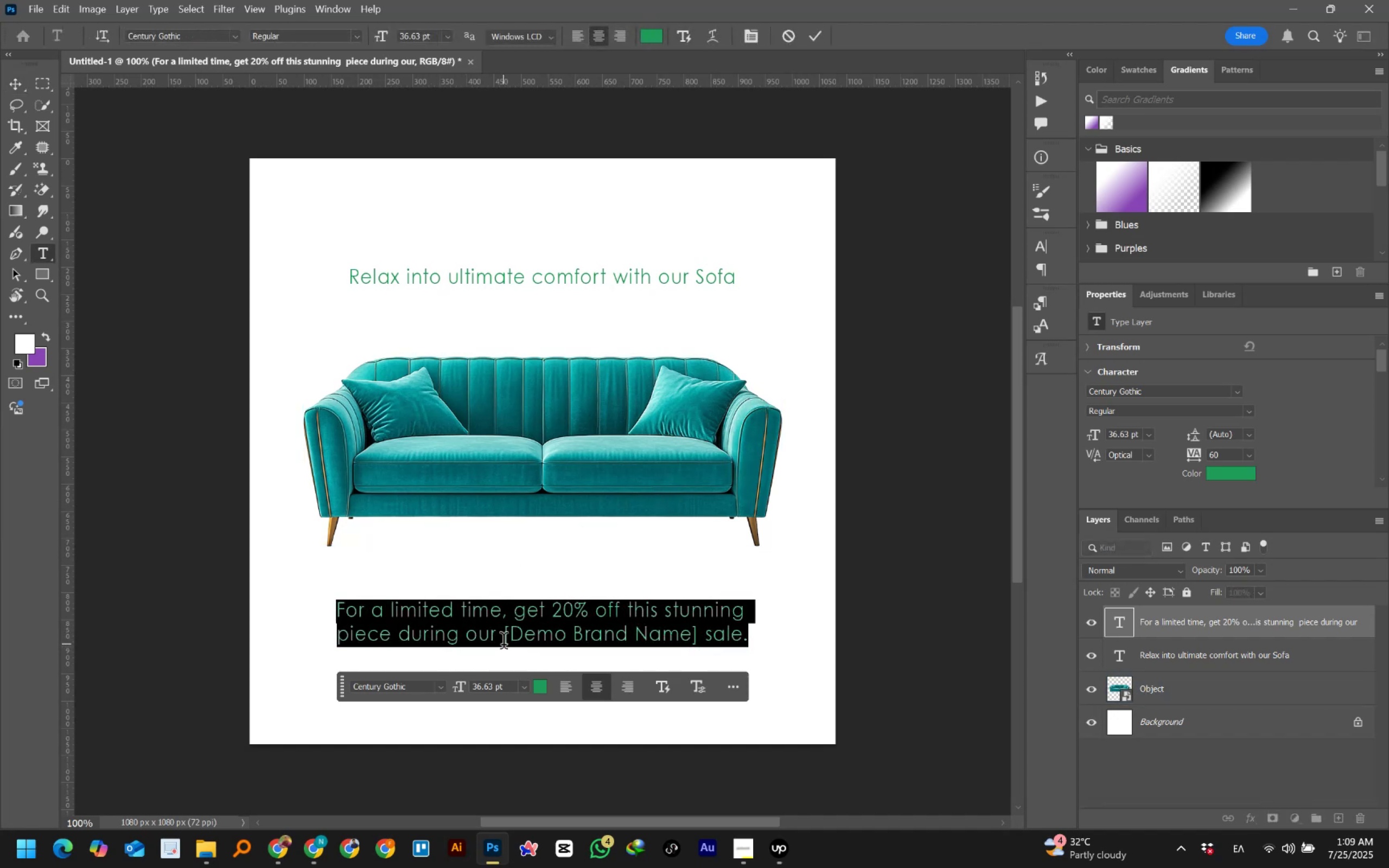 
left_click([504, 644])
 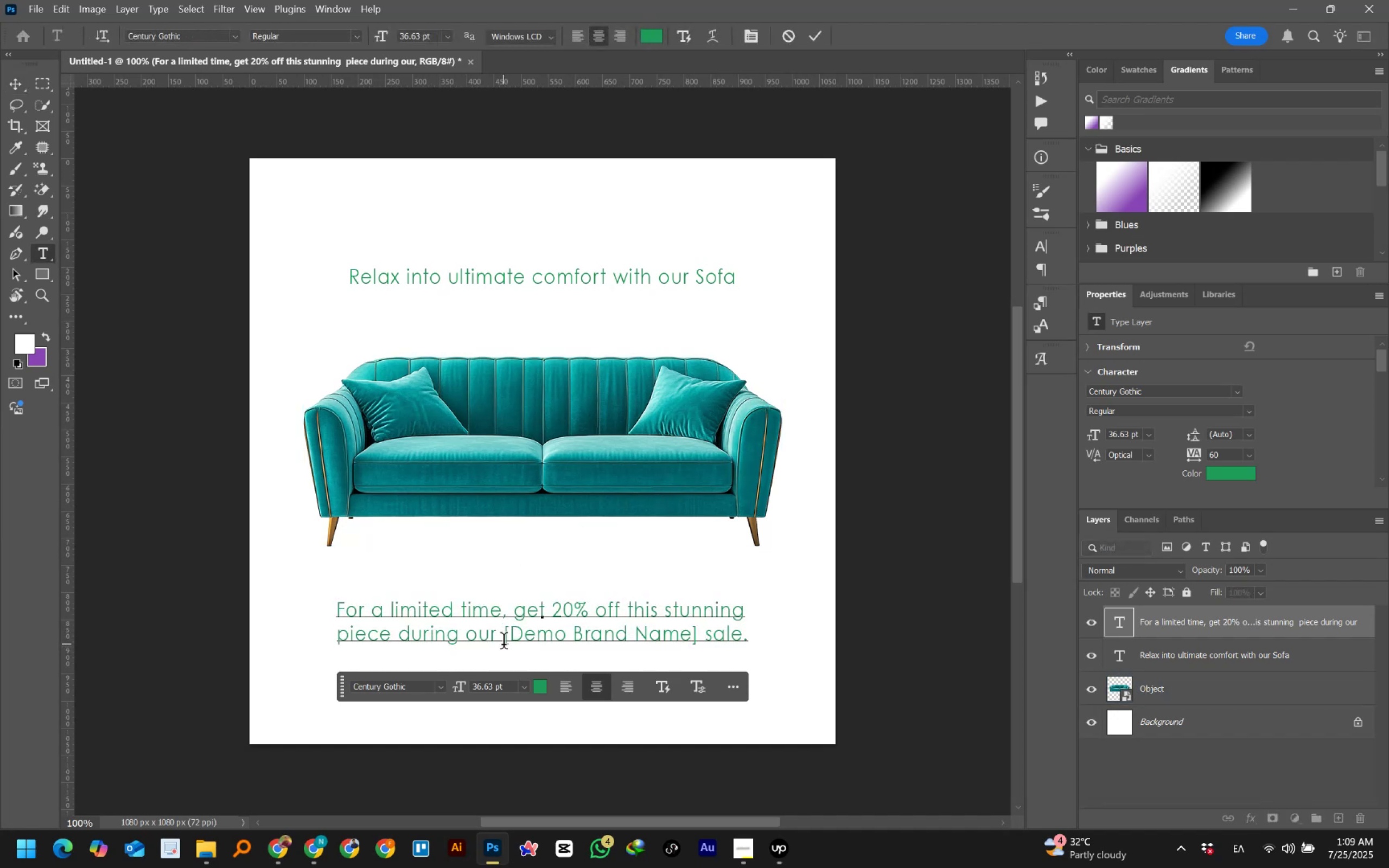 
left_click_drag(start_coordinate=[504, 638], to_coordinate=[698, 635])
 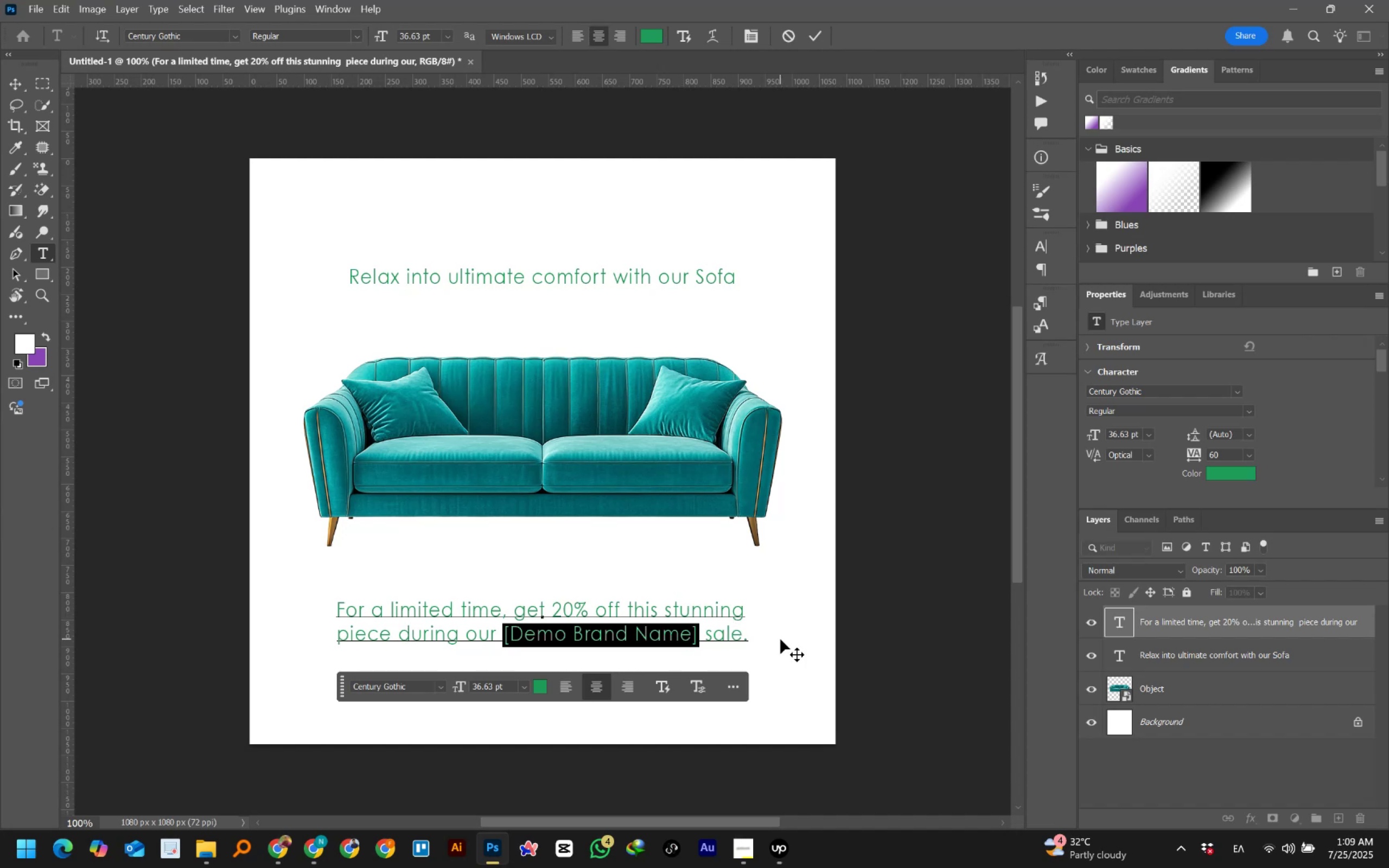 
wait(16.95)
 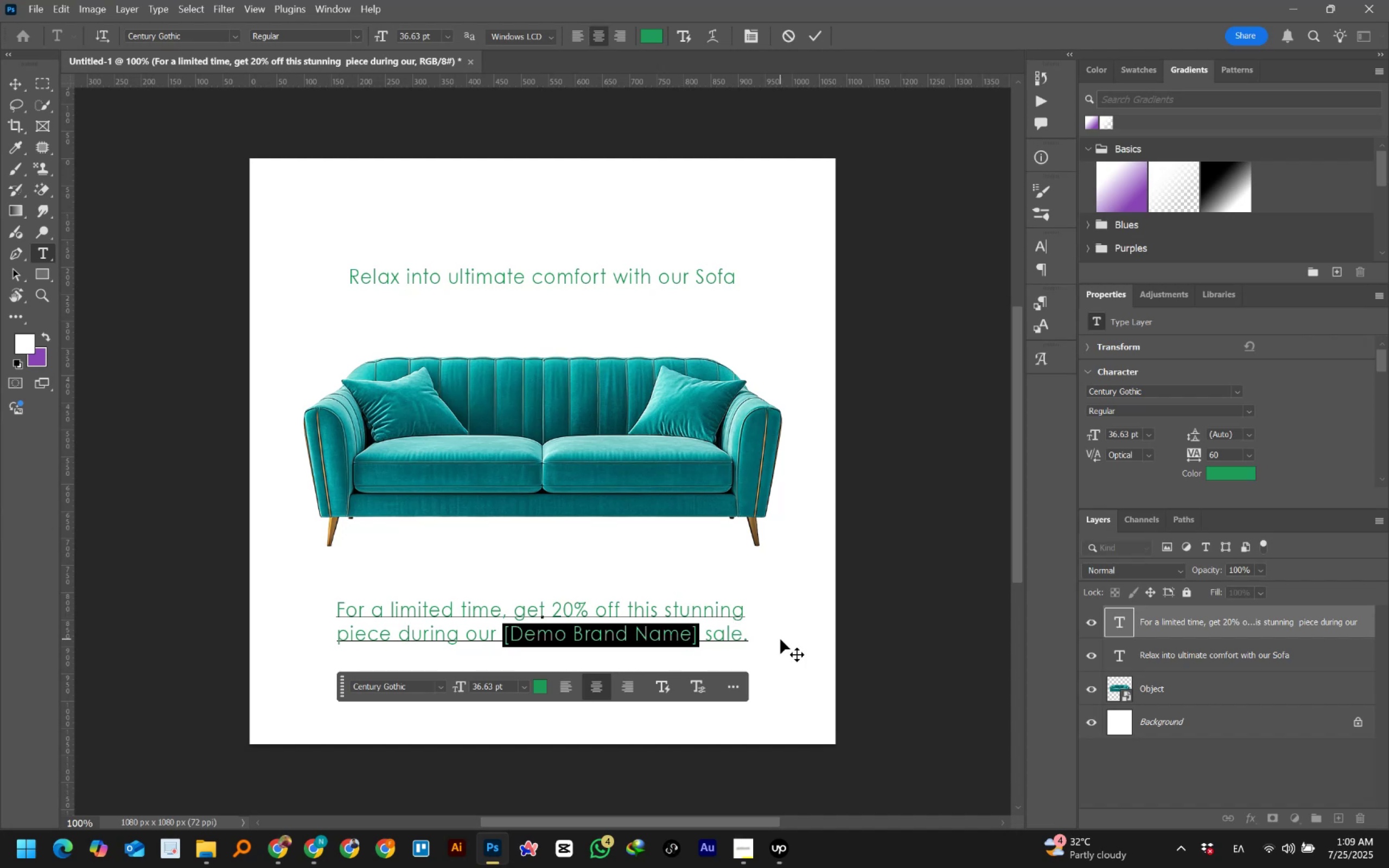 
key(Alt+AltLeft)
 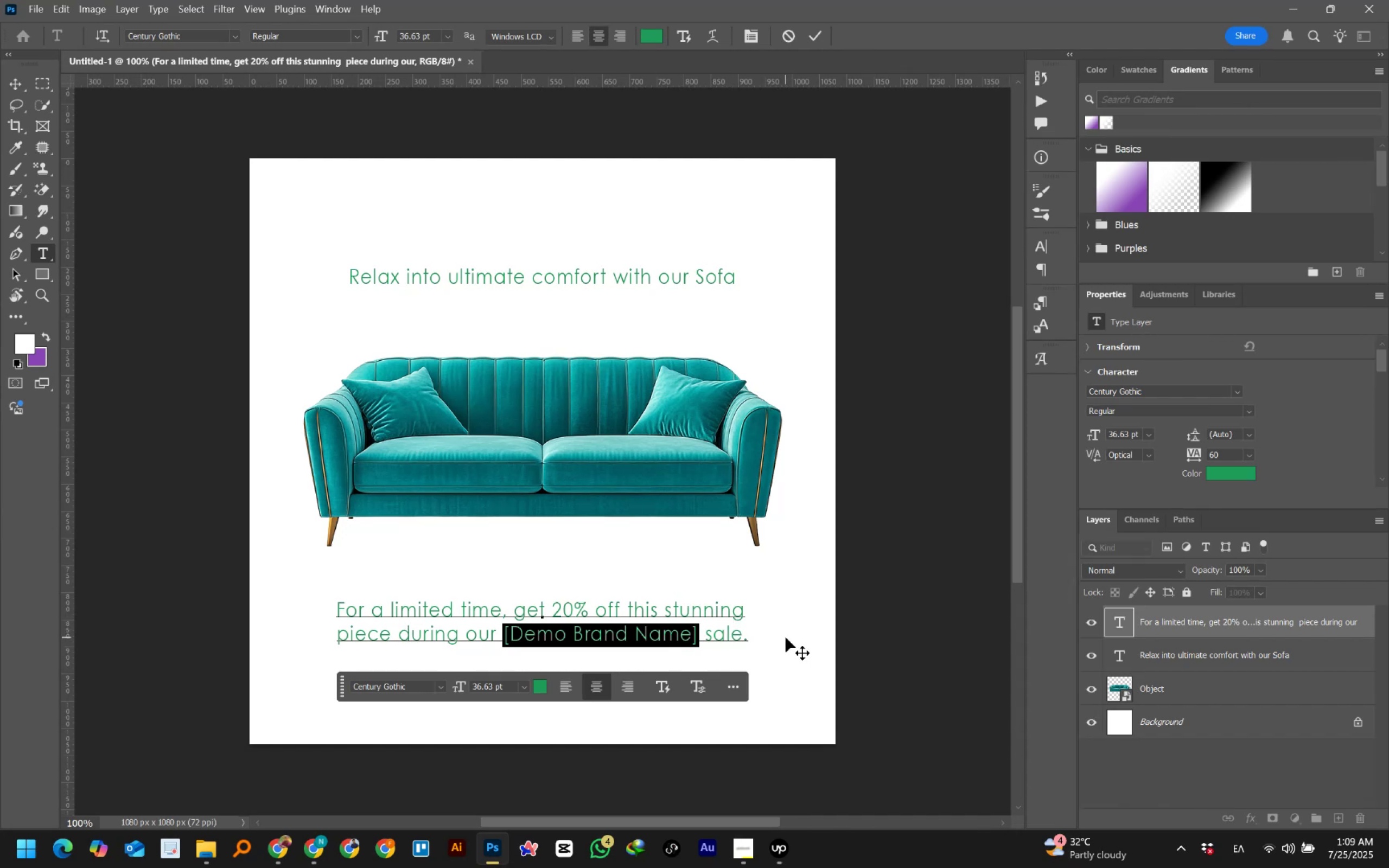 
key(Alt+Tab)
 